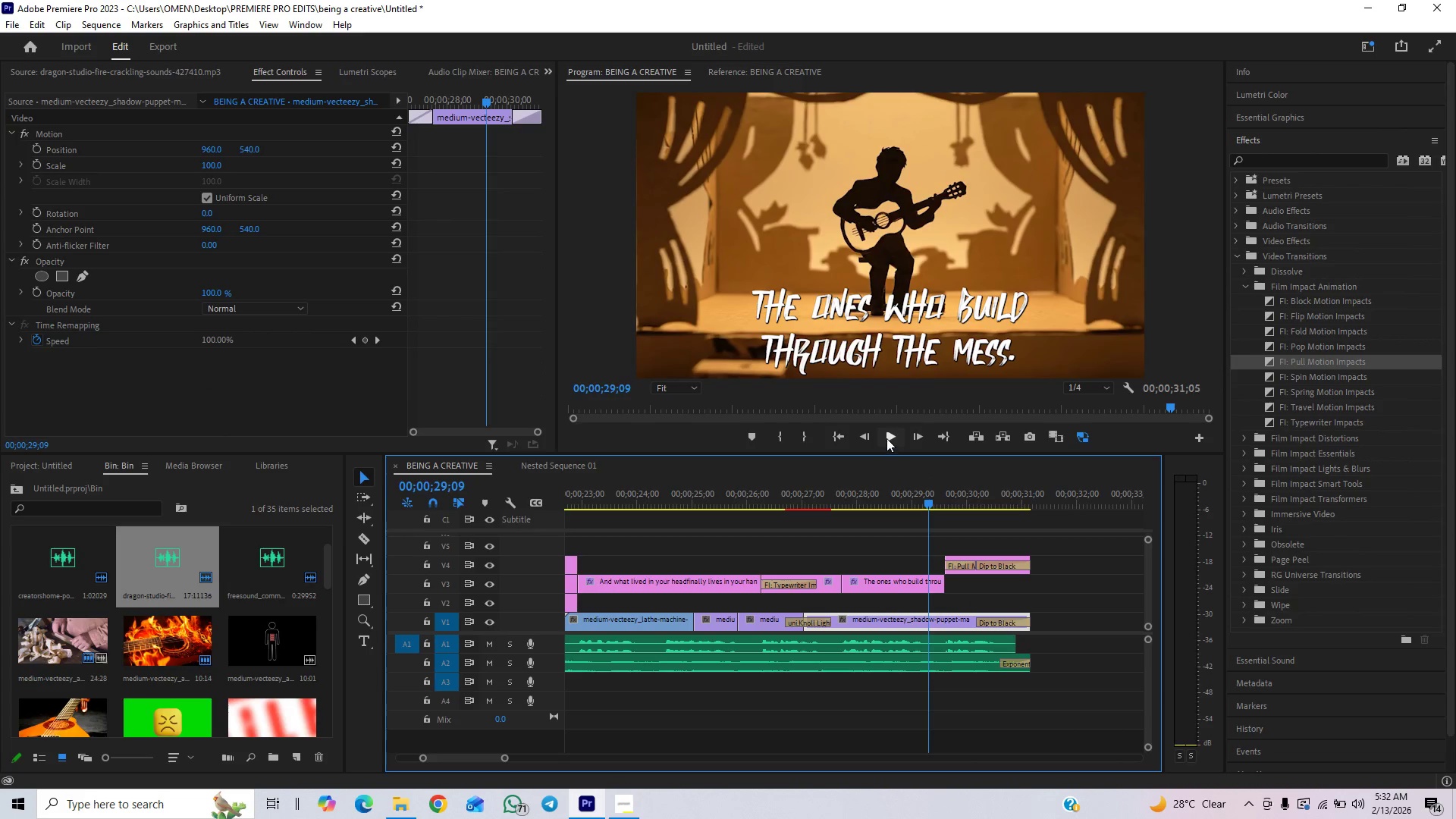 
left_click([886, 438])
 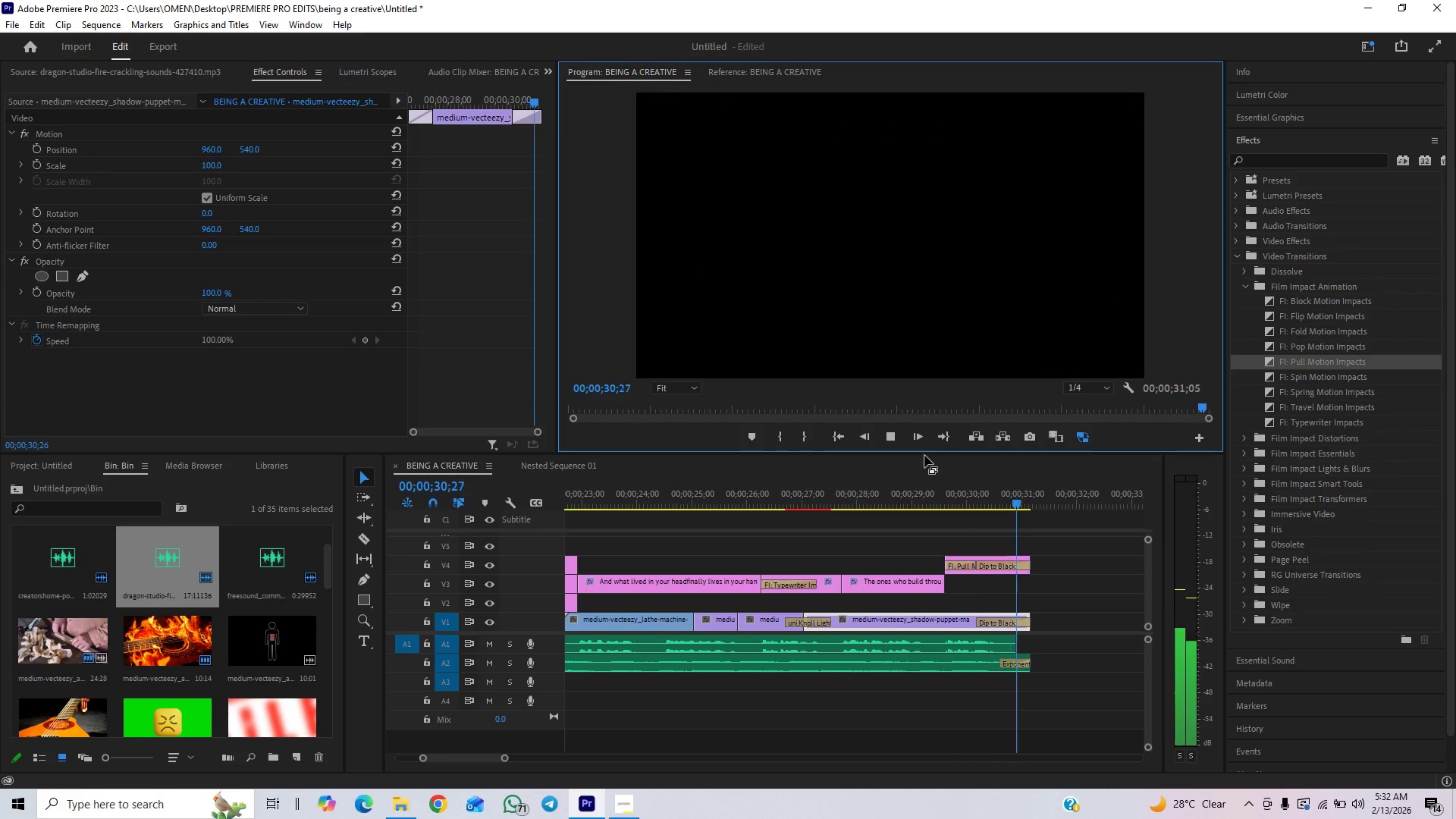 
left_click([898, 504])
 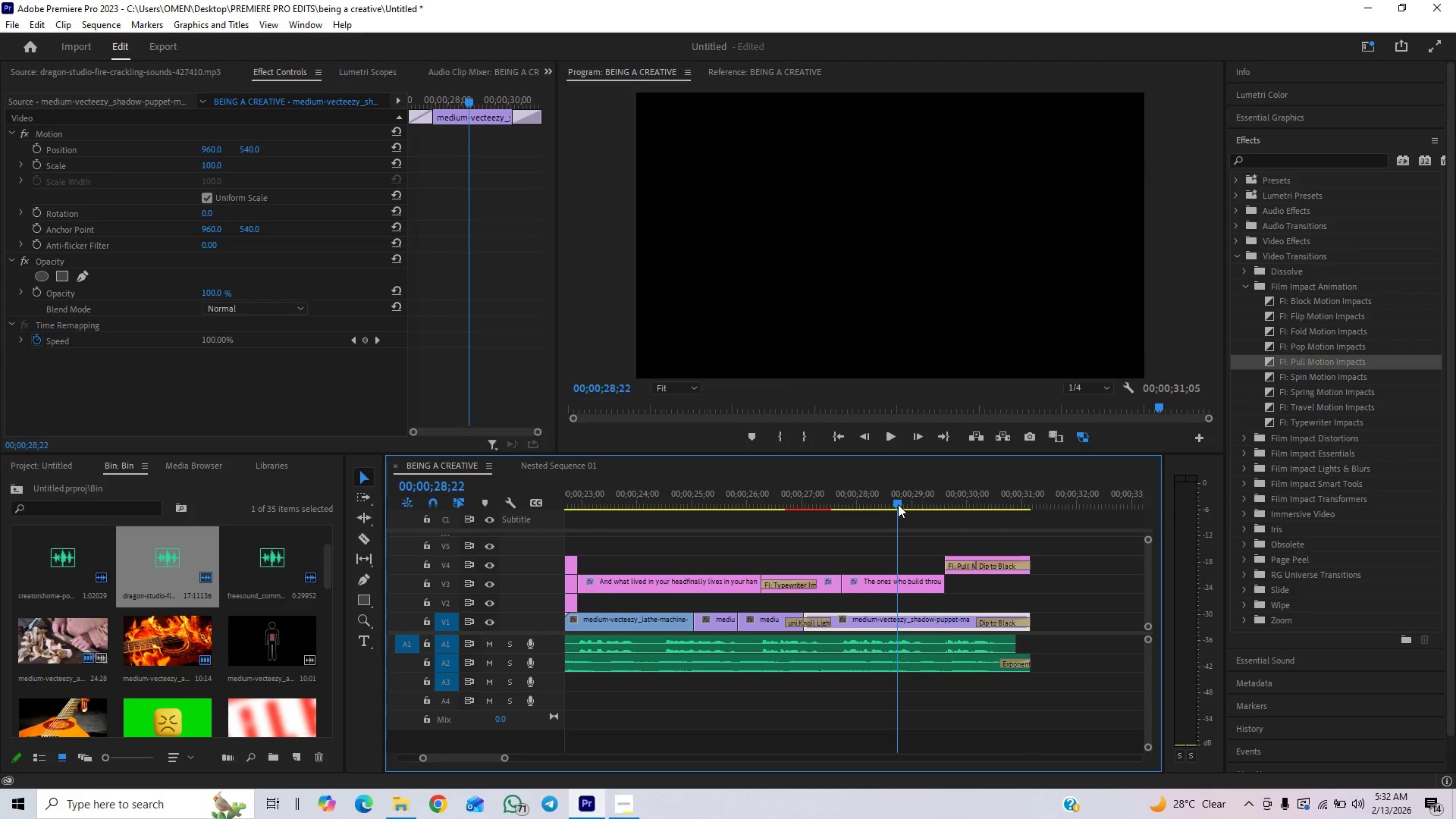 
key(Space)
 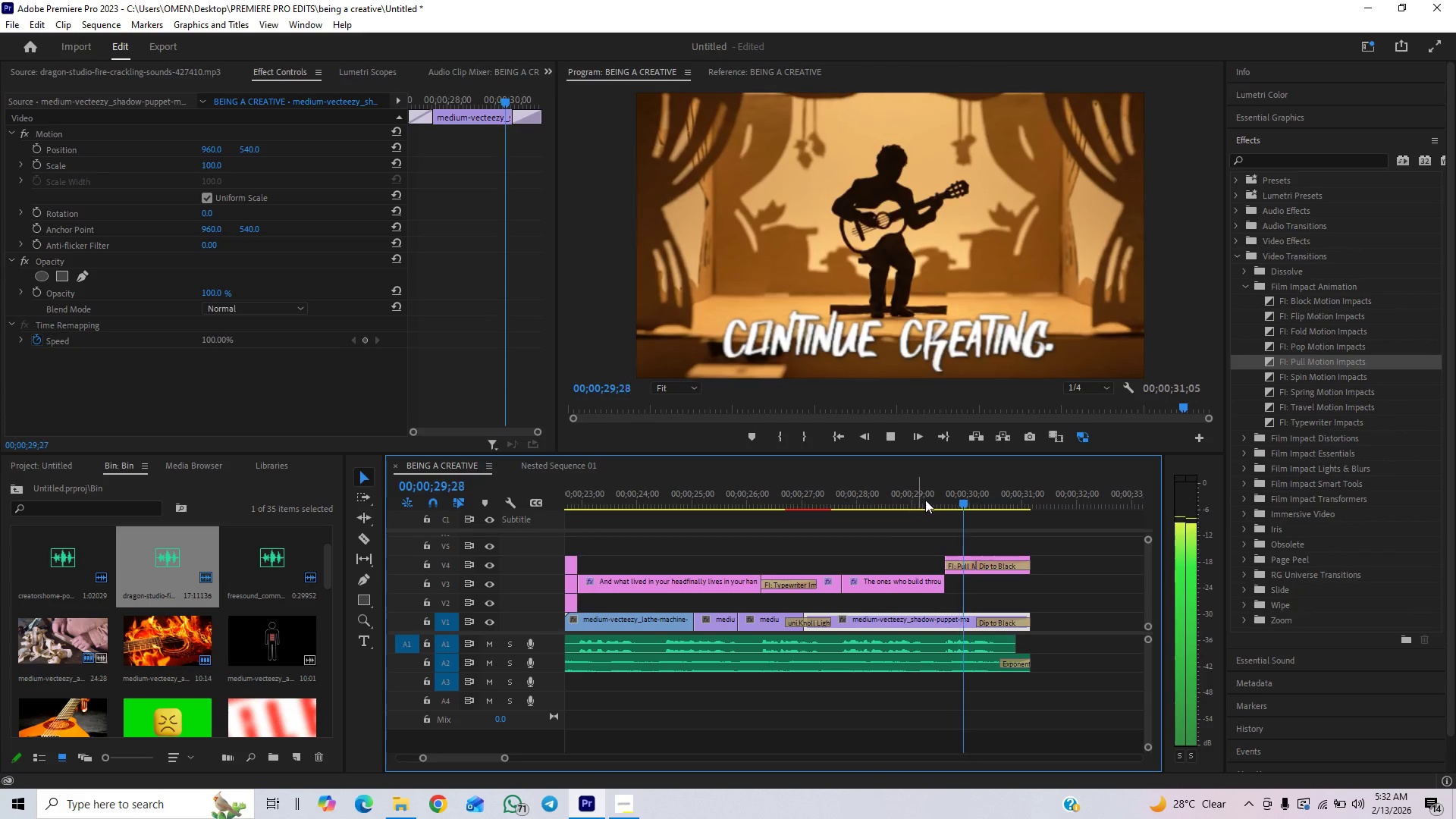 
key(Space)
 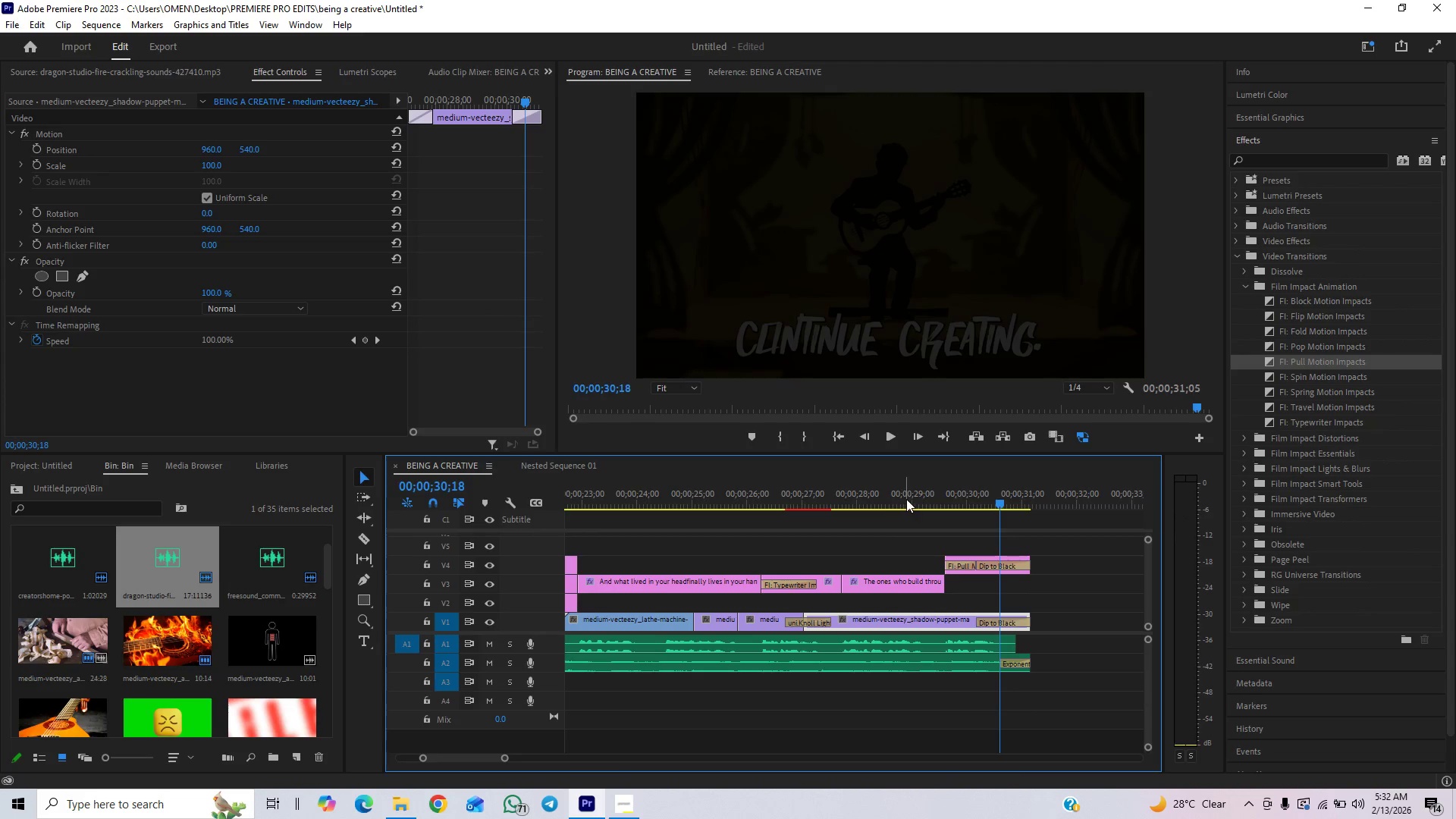 
key(Space)
 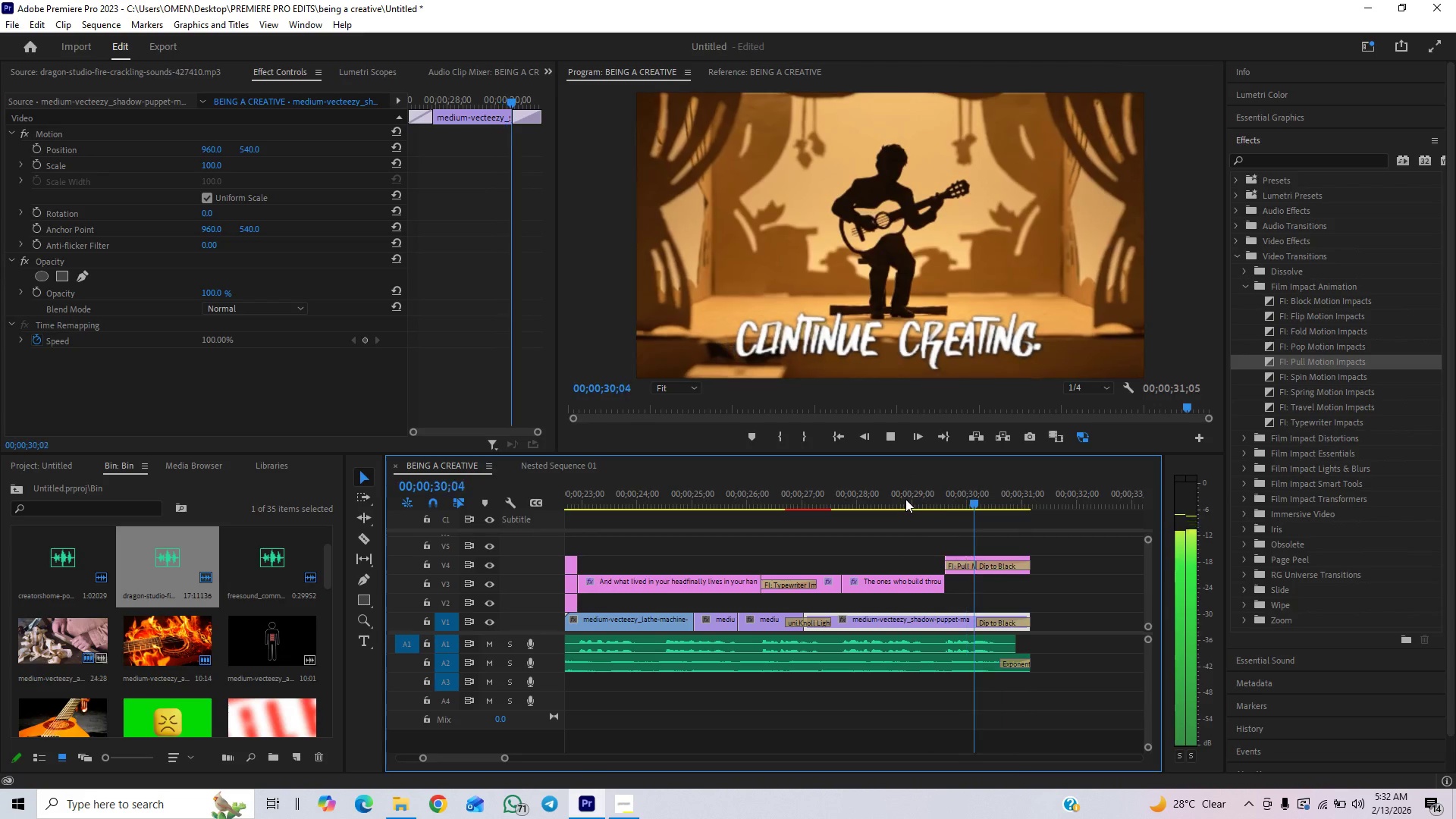 
key(Space)
 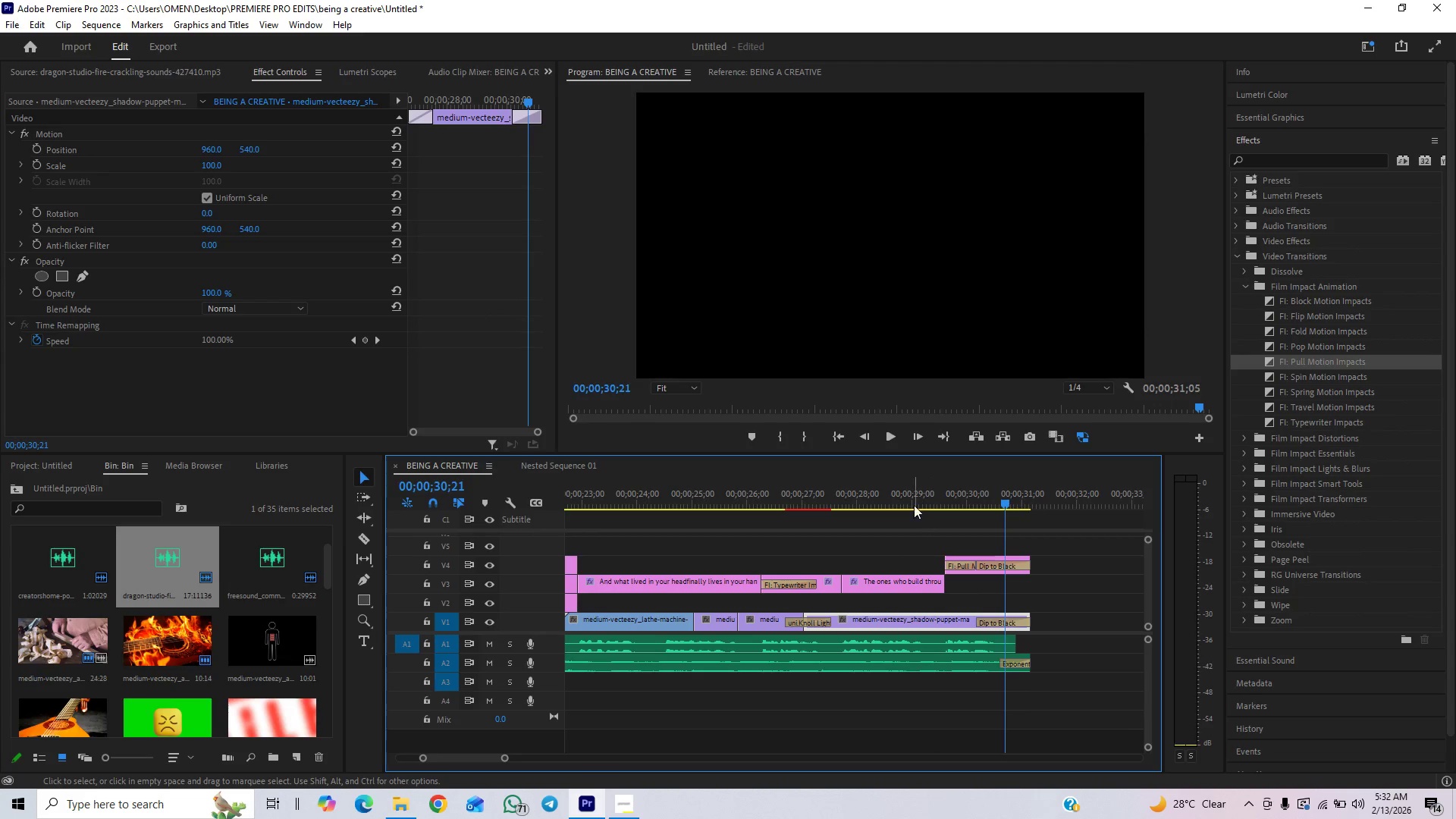 
left_click([899, 497])
 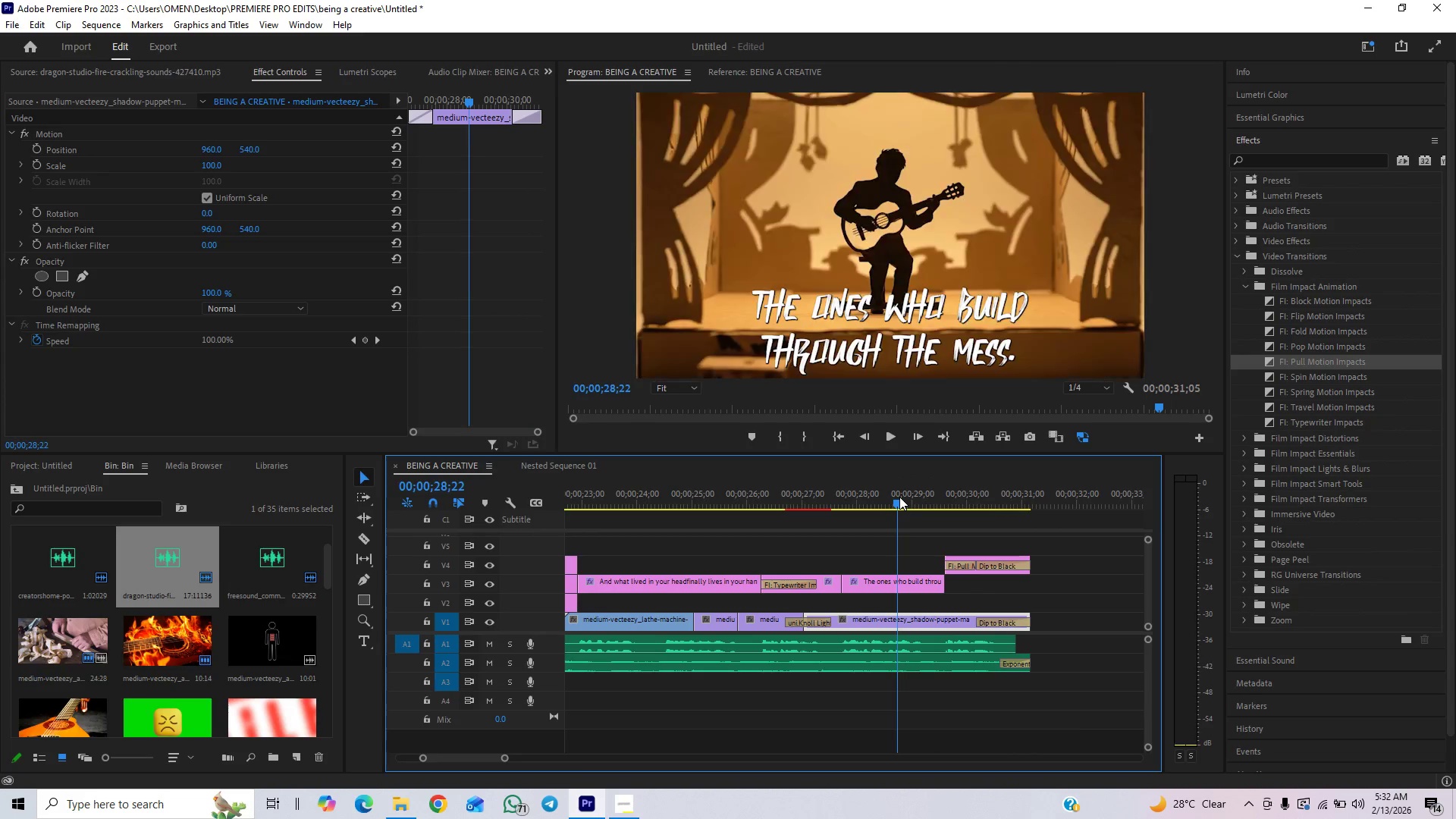 
key(Space)
 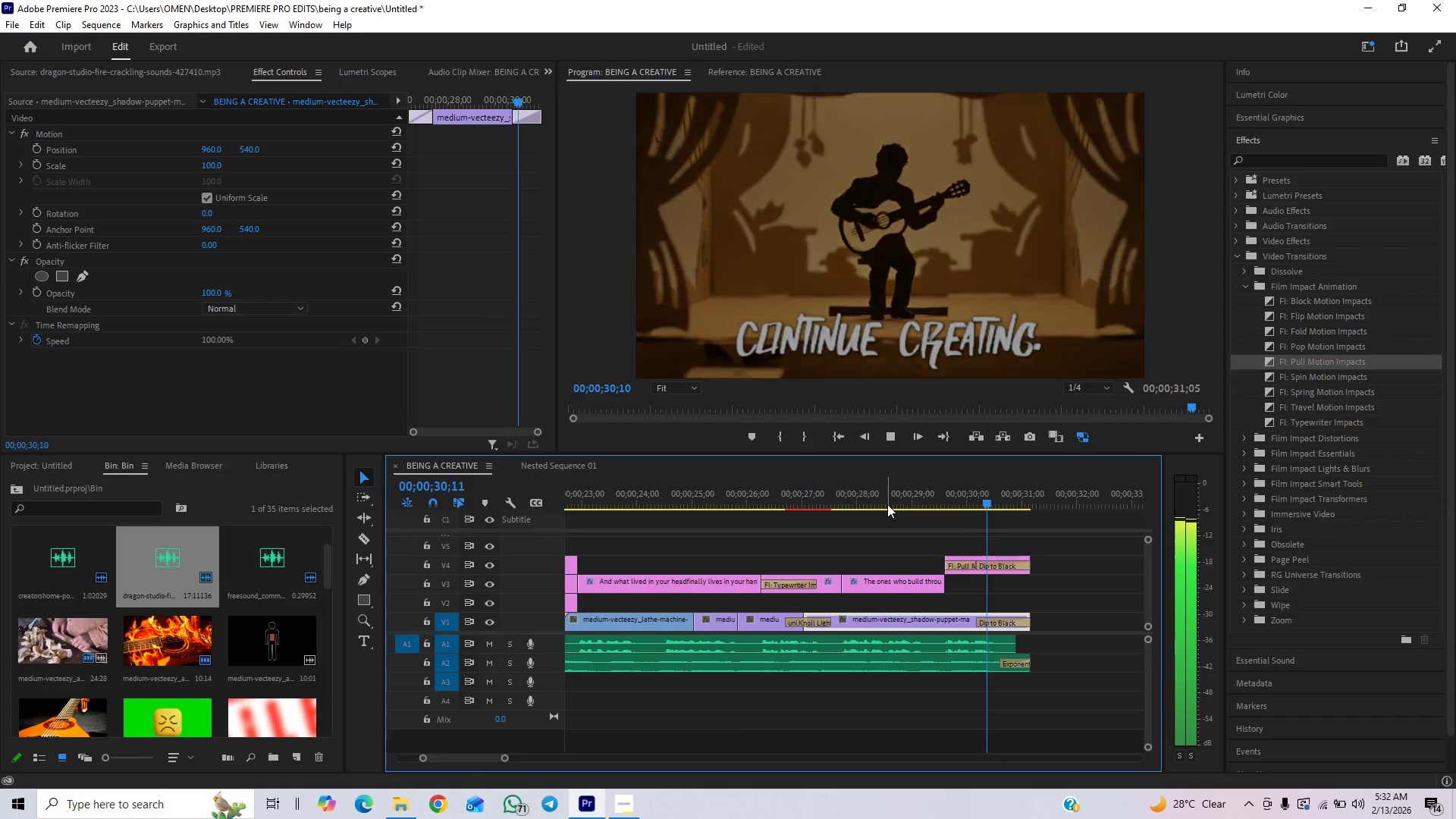 
key(Space)
 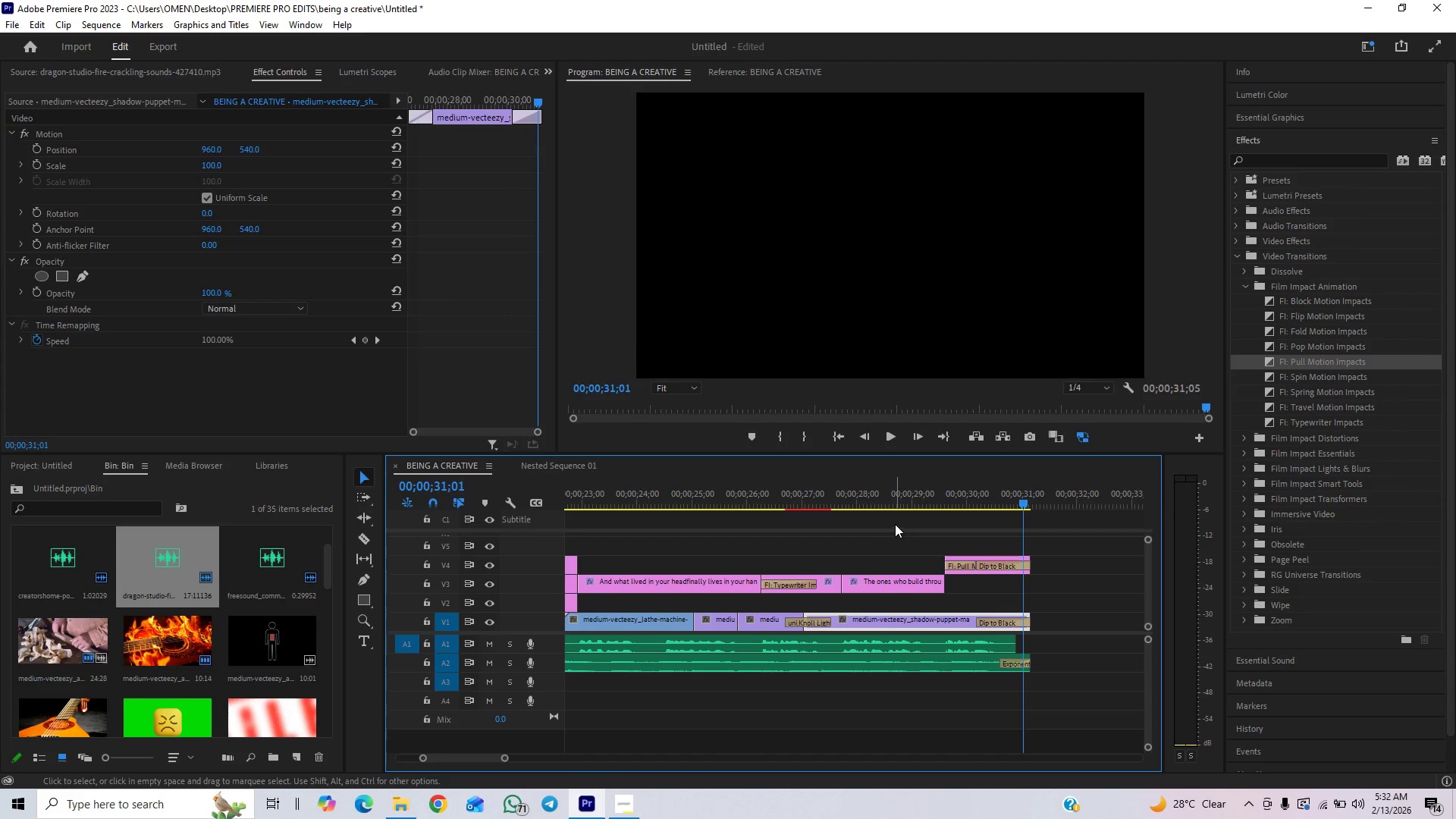 
key(Space)
 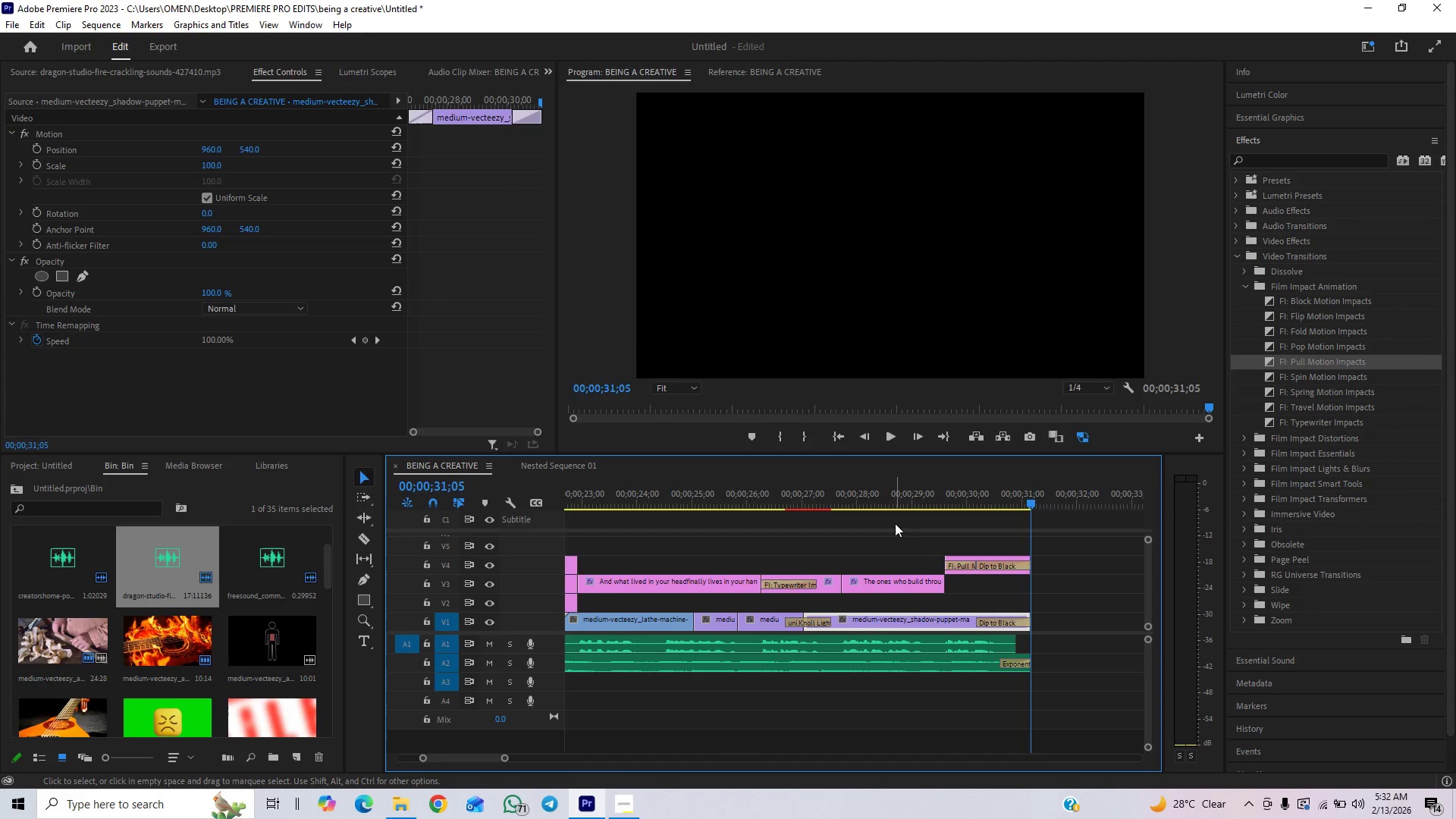 
key(Space)
 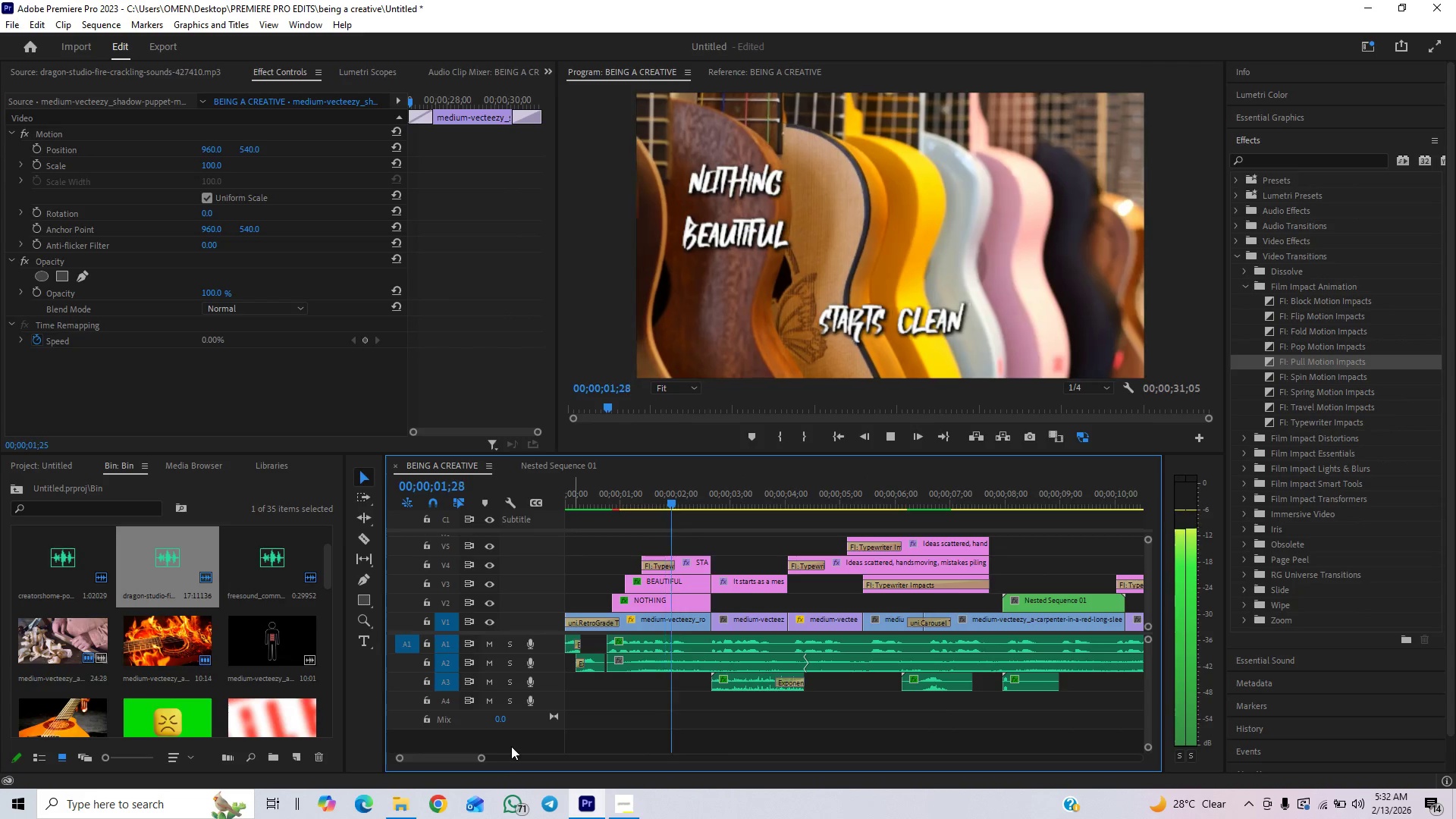 
left_click_drag(start_coordinate=[477, 758], to_coordinate=[604, 726])
 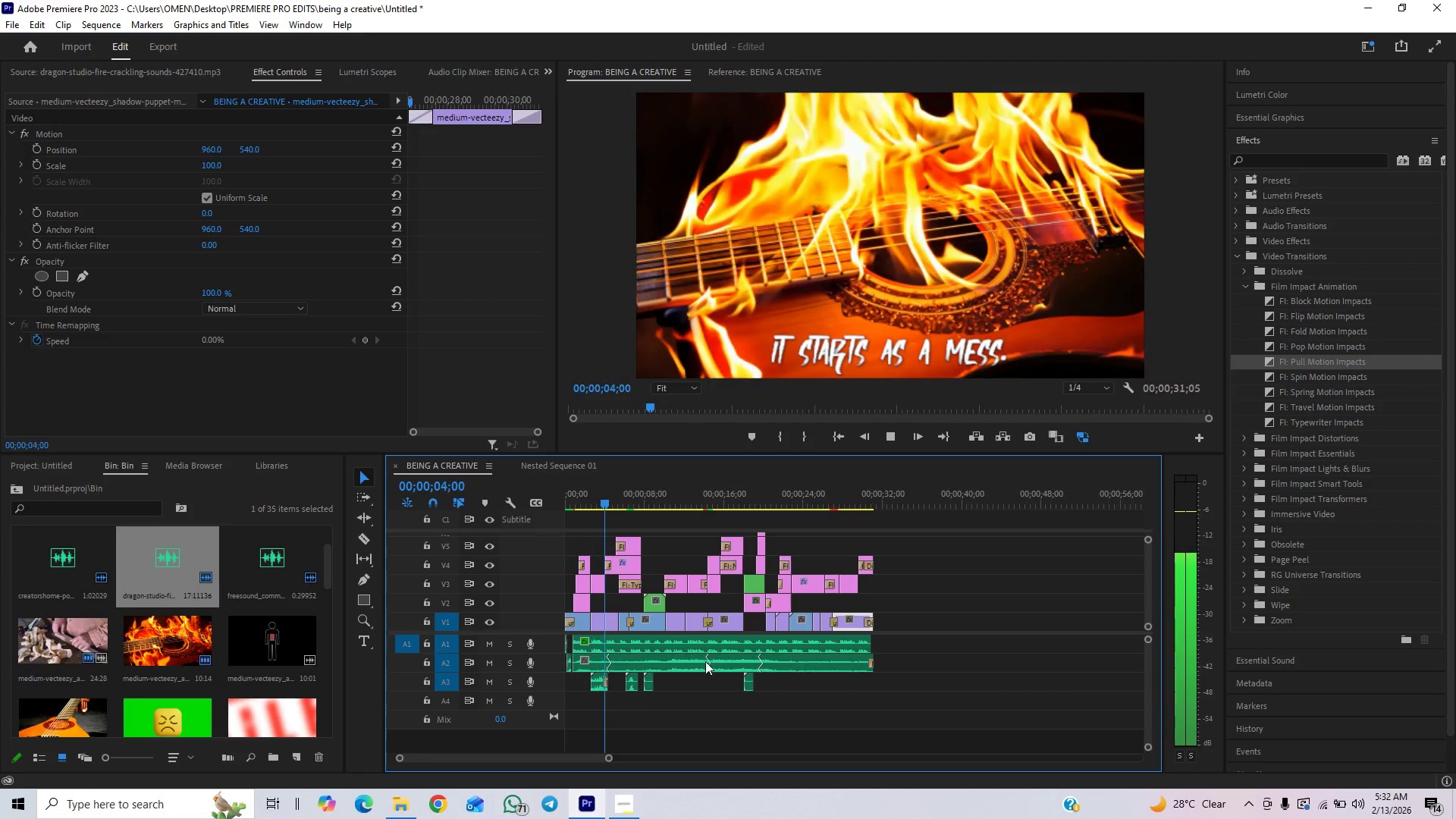 
key(Space)
 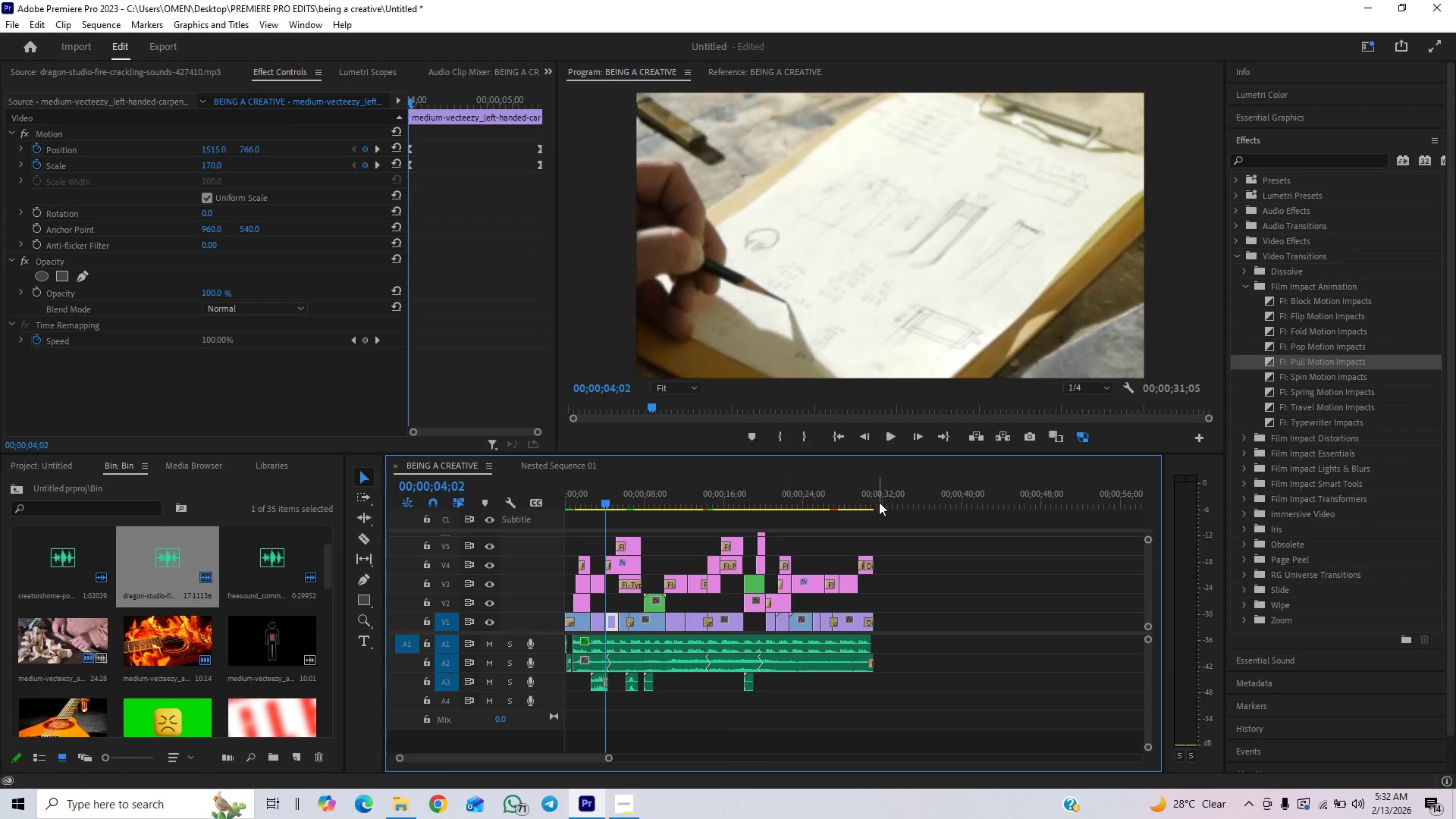 
left_click([879, 502])
 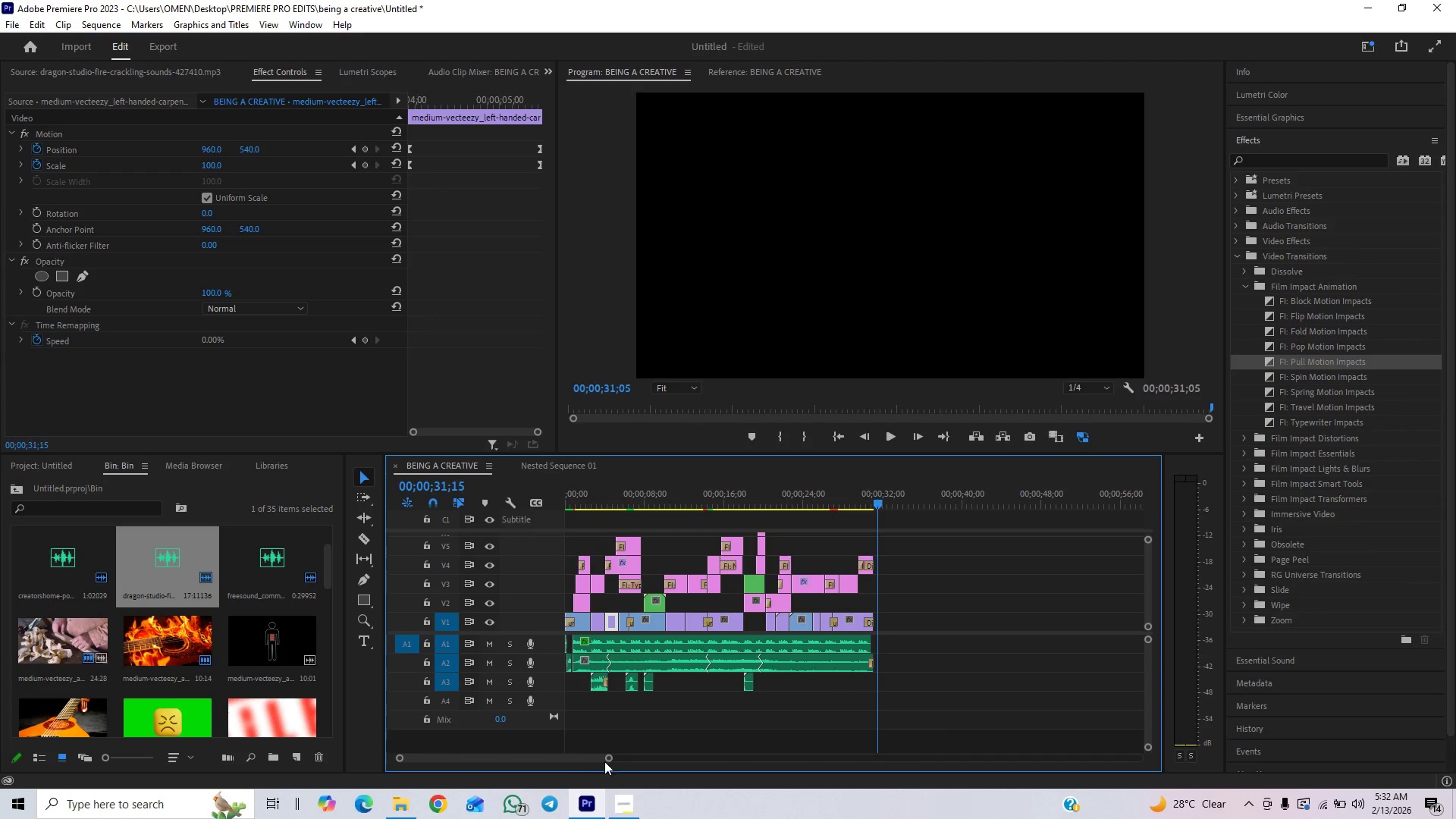 
left_click_drag(start_coordinate=[610, 758], to_coordinate=[541, 791])
 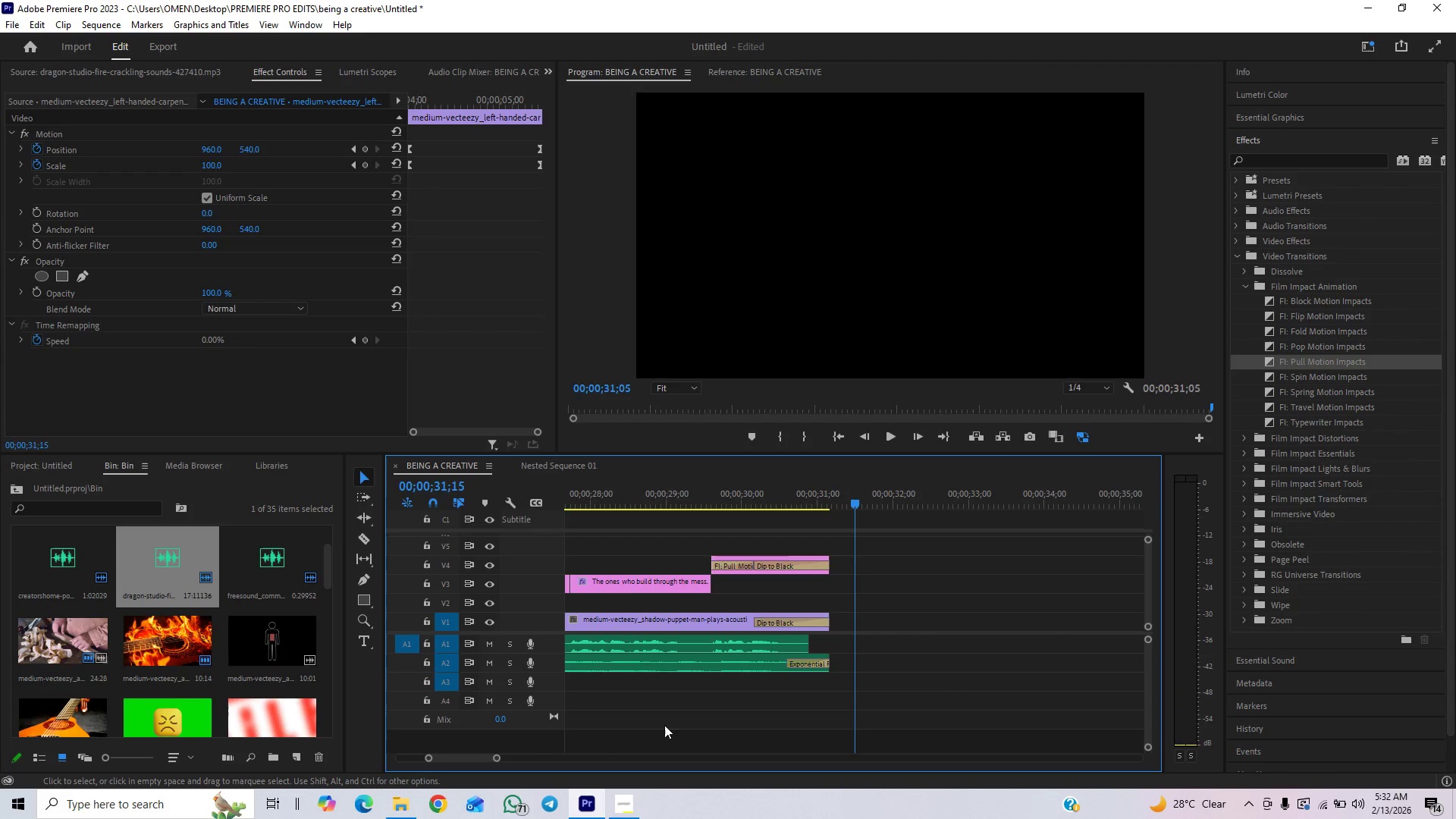 
key(ArrowLeft)
 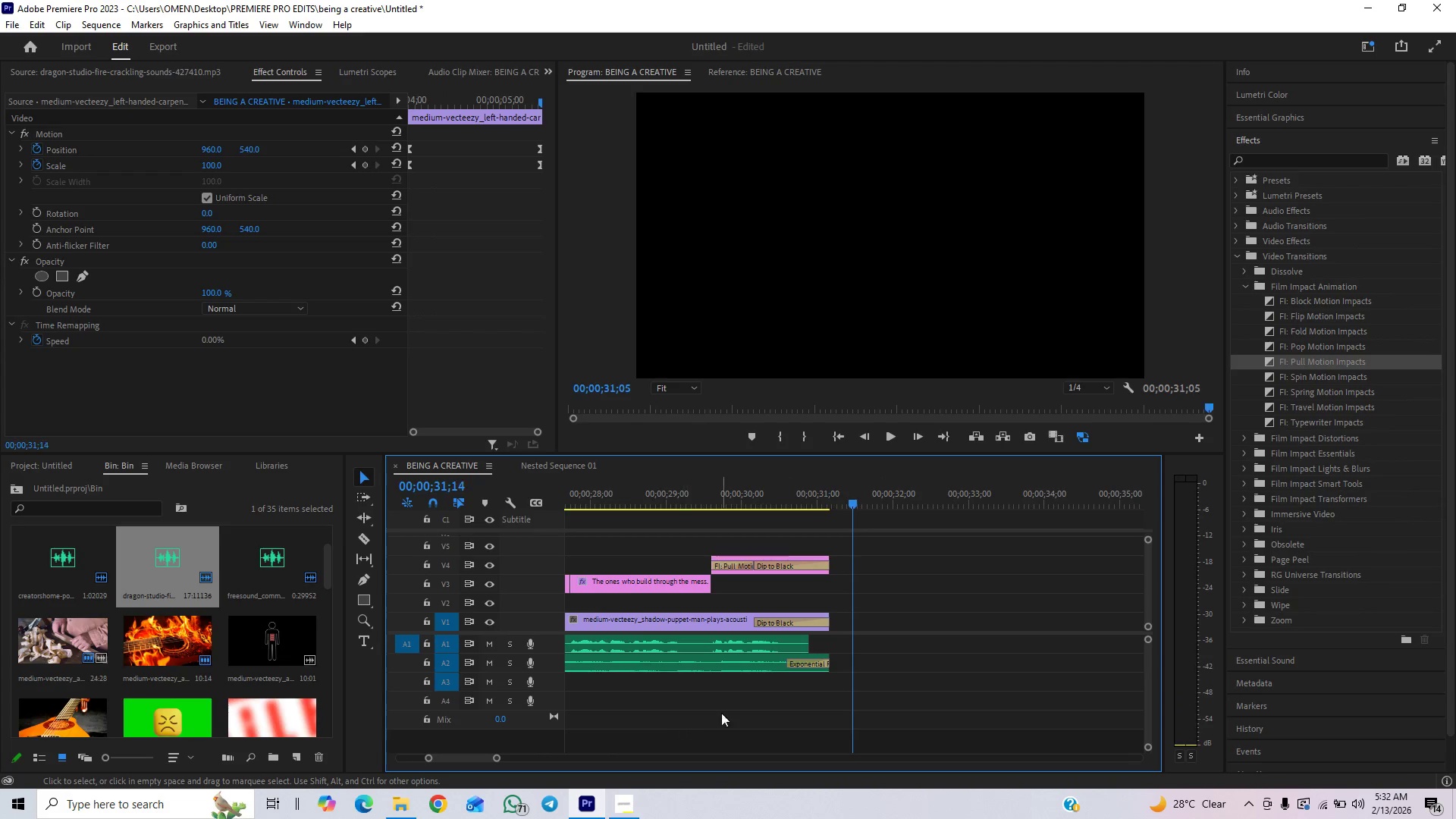 
hold_key(key=ArrowLeft, duration=0.62)
 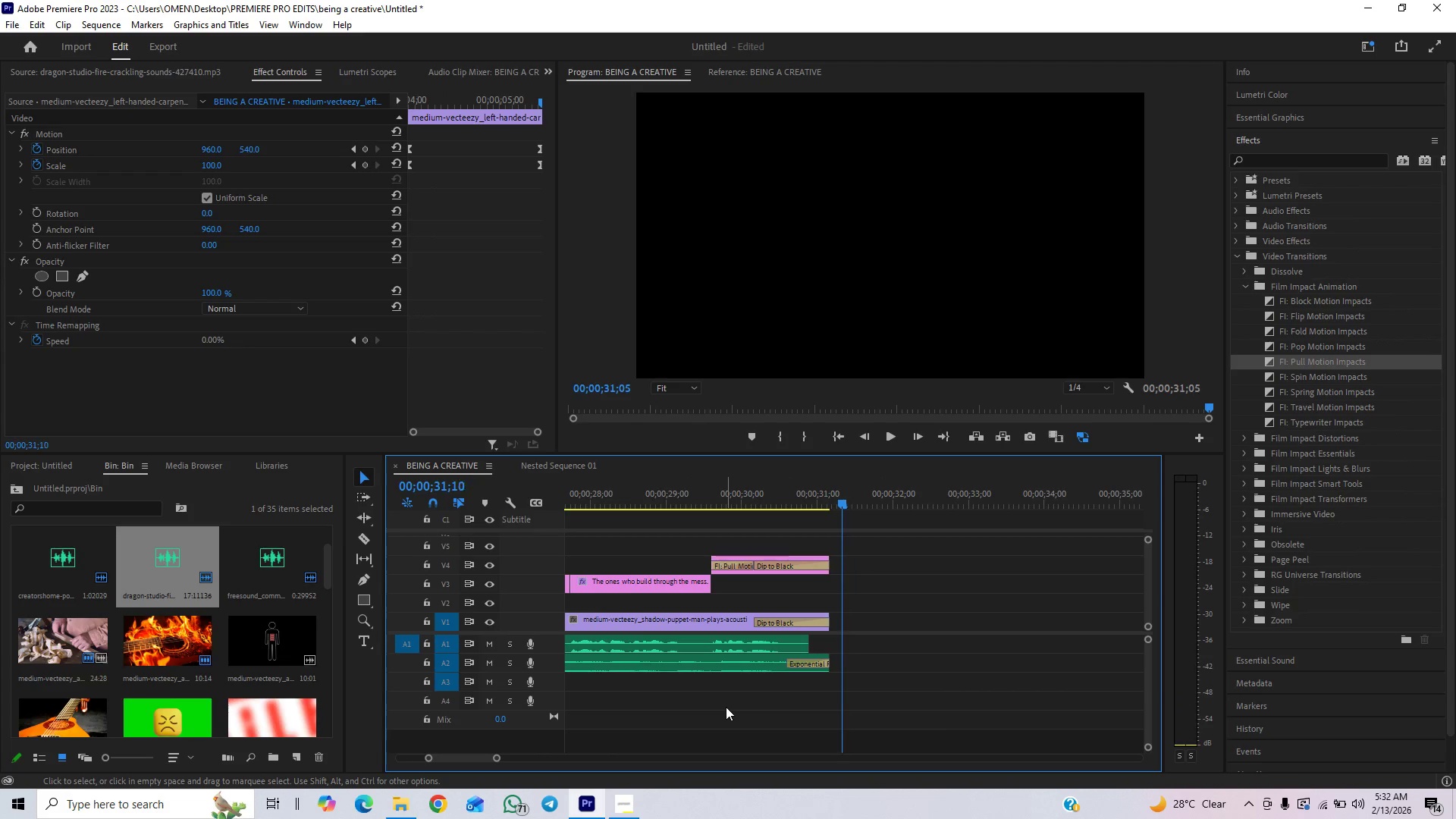 
key(ArrowLeft)
 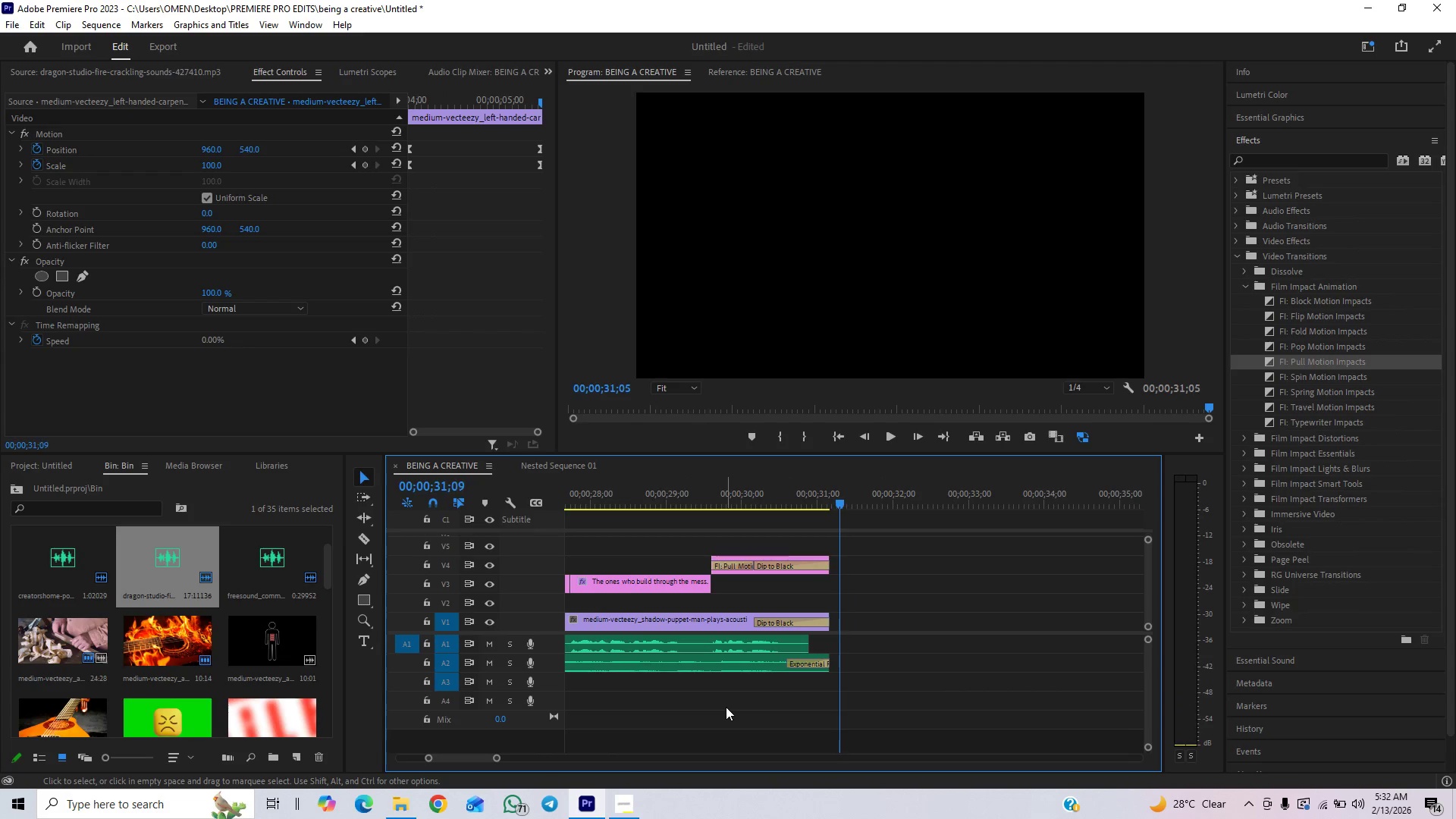 
key(ArrowLeft)
 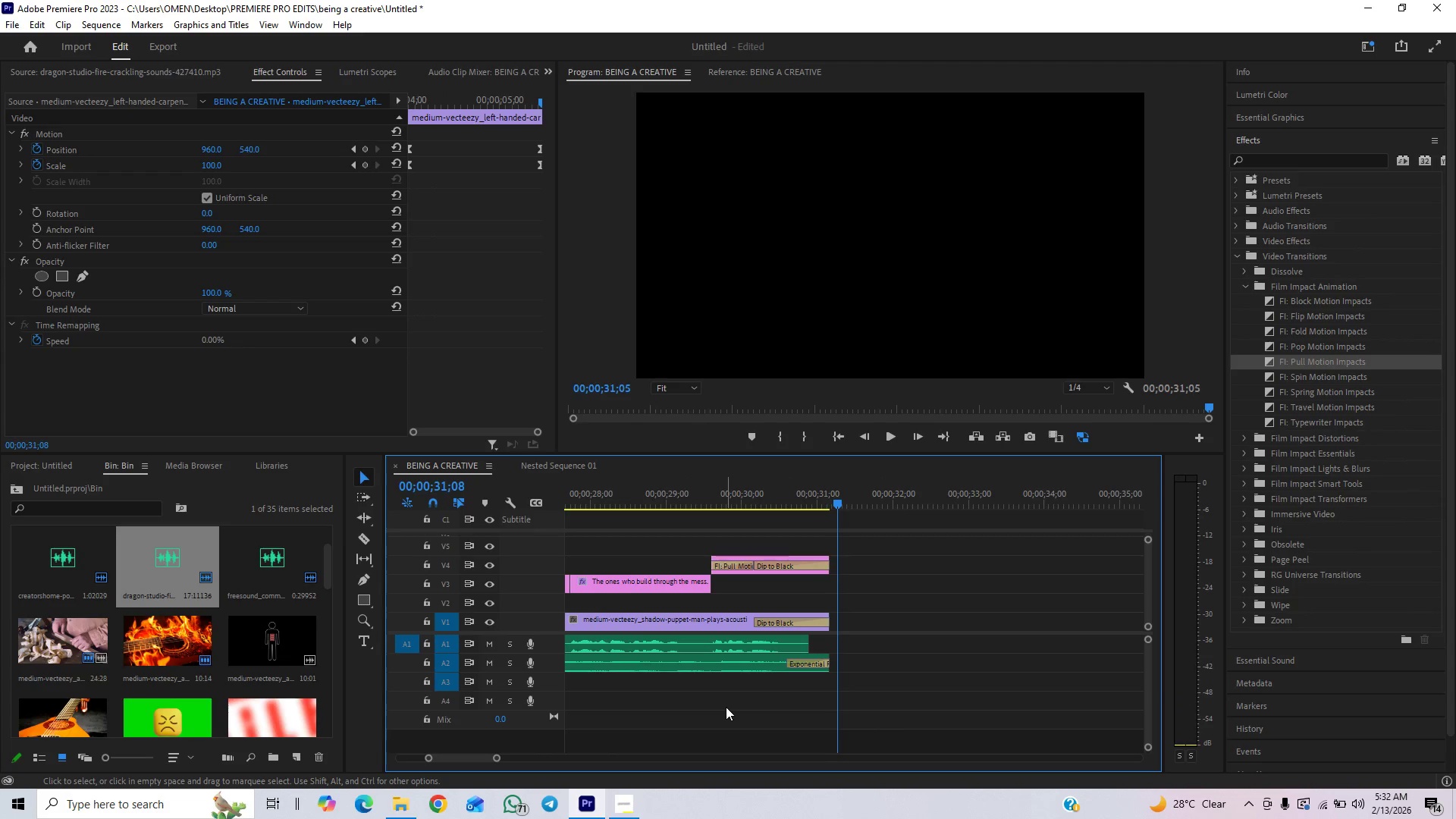 
key(ArrowLeft)
 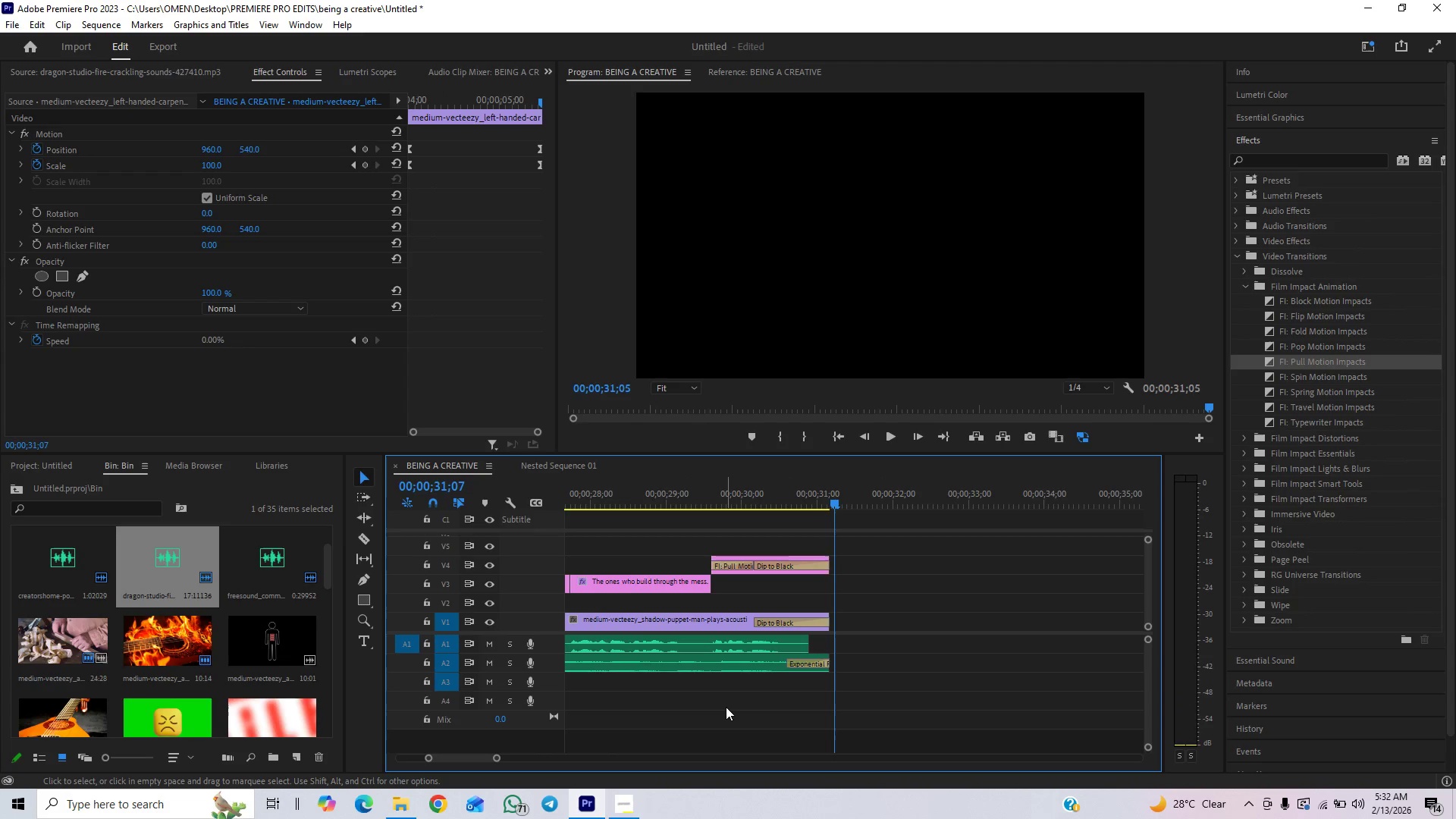 
key(ArrowLeft)
 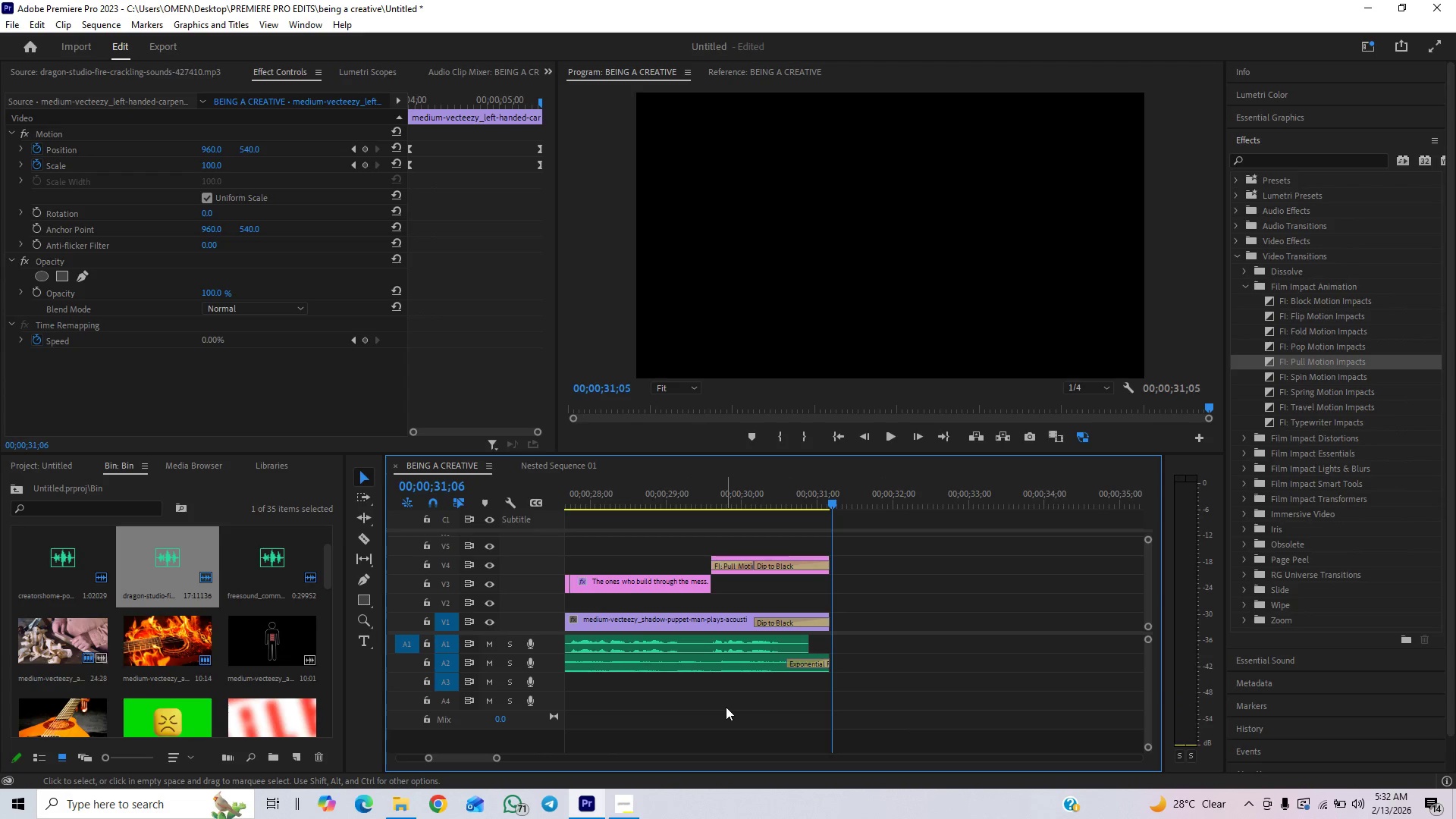 
key(ArrowLeft)
 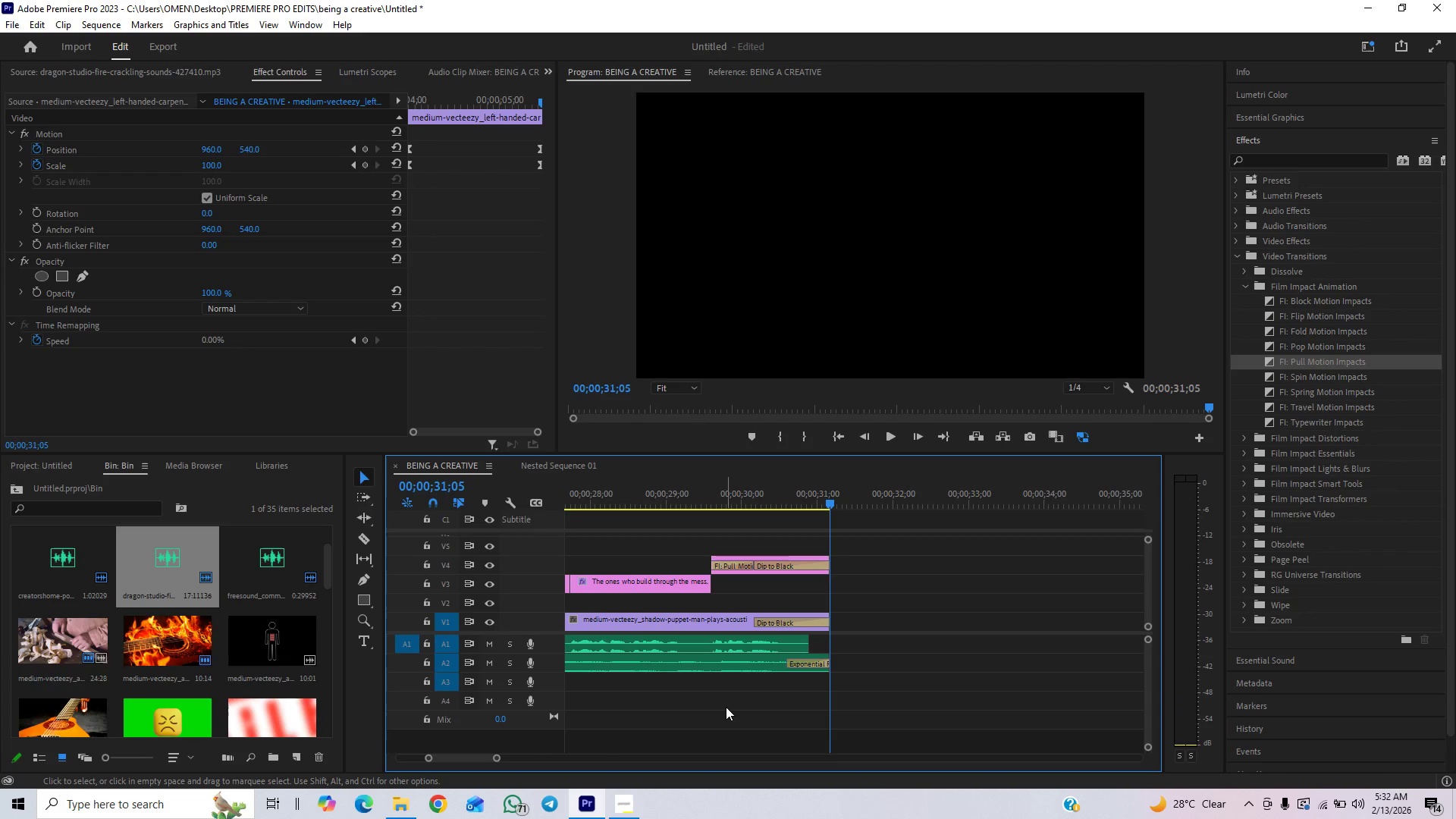 
key(ArrowLeft)
 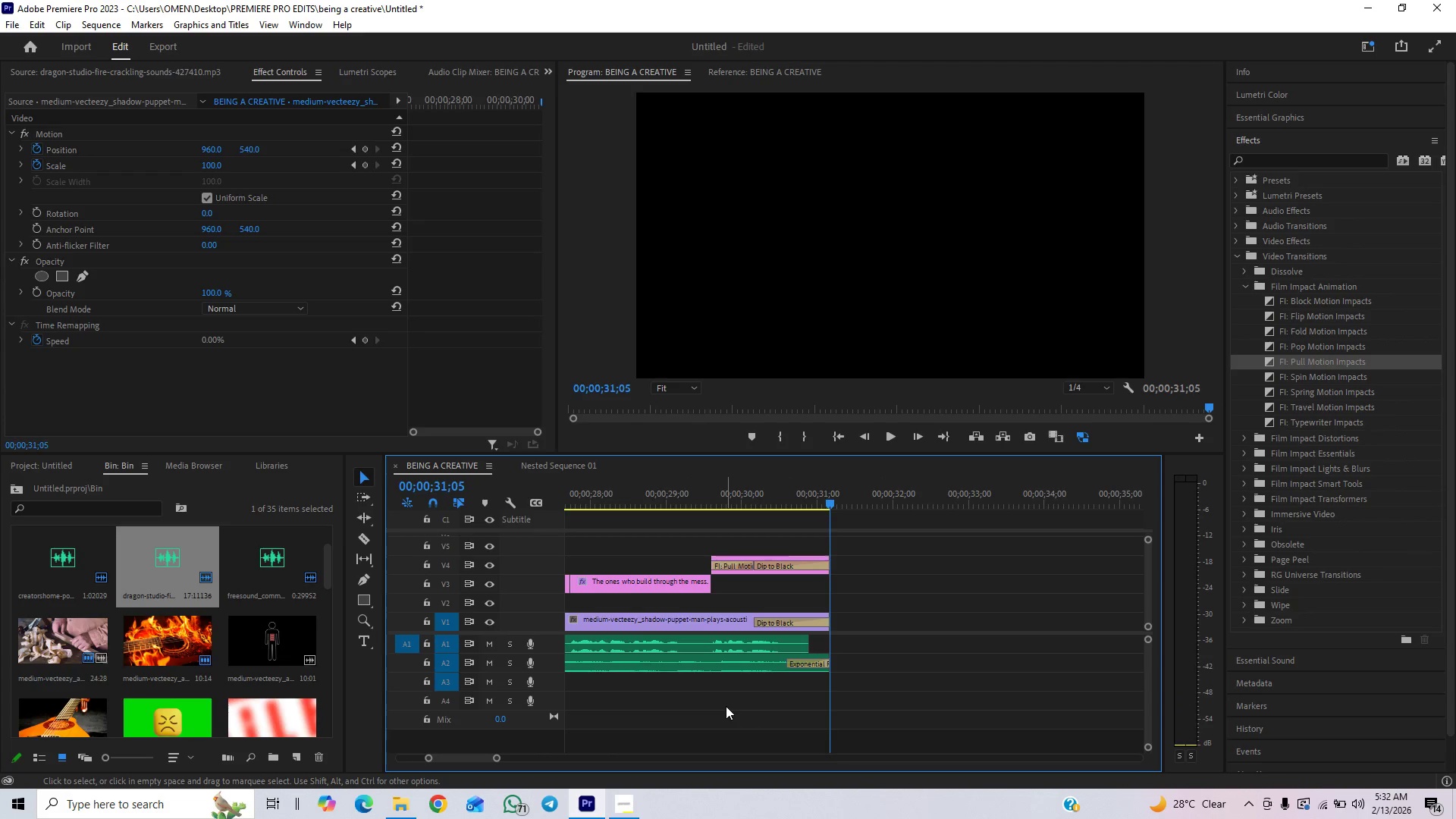 
key(ArrowLeft)
 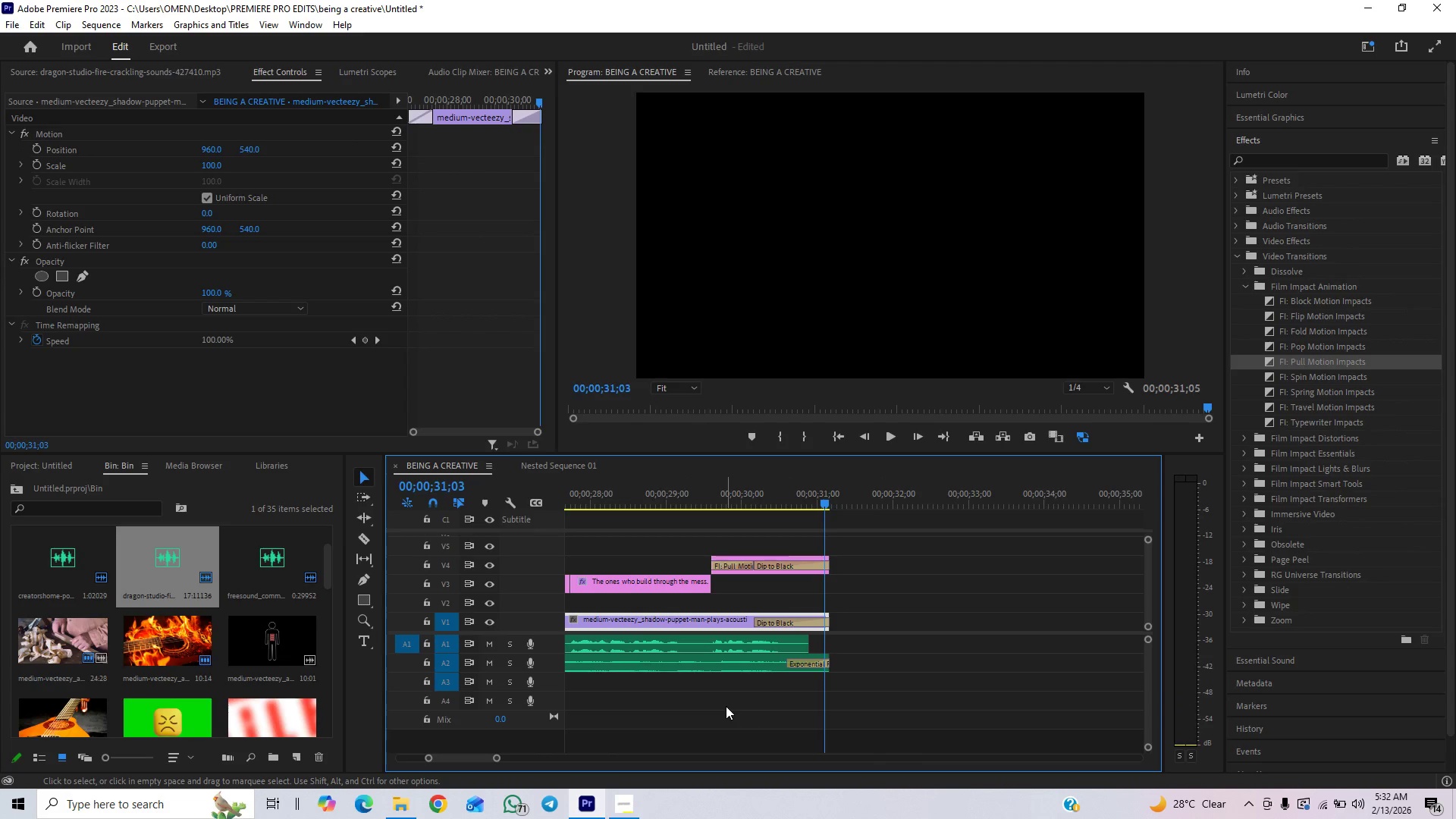 
key(ArrowLeft)
 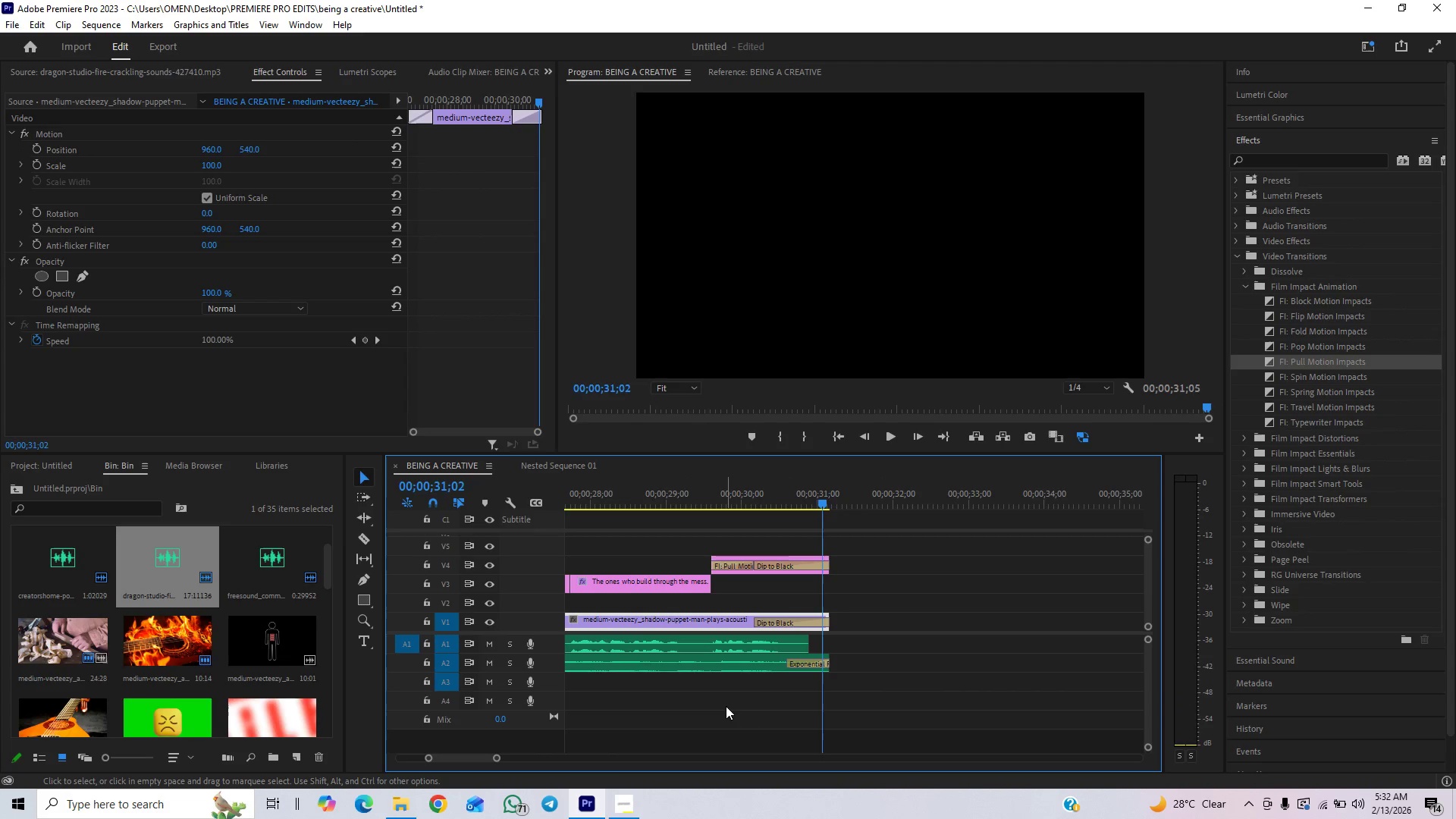 
key(ArrowLeft)
 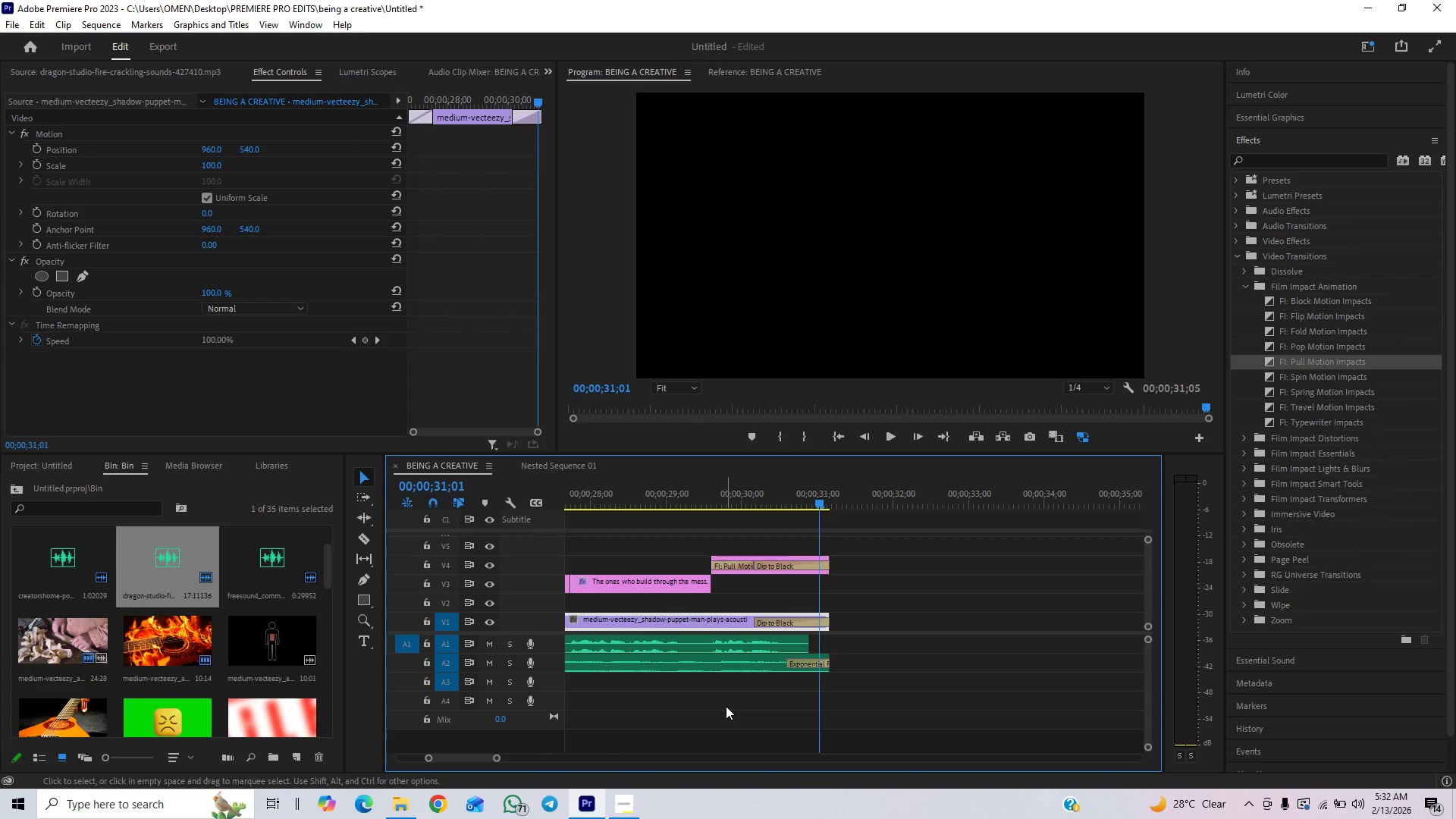 
key(ArrowLeft)
 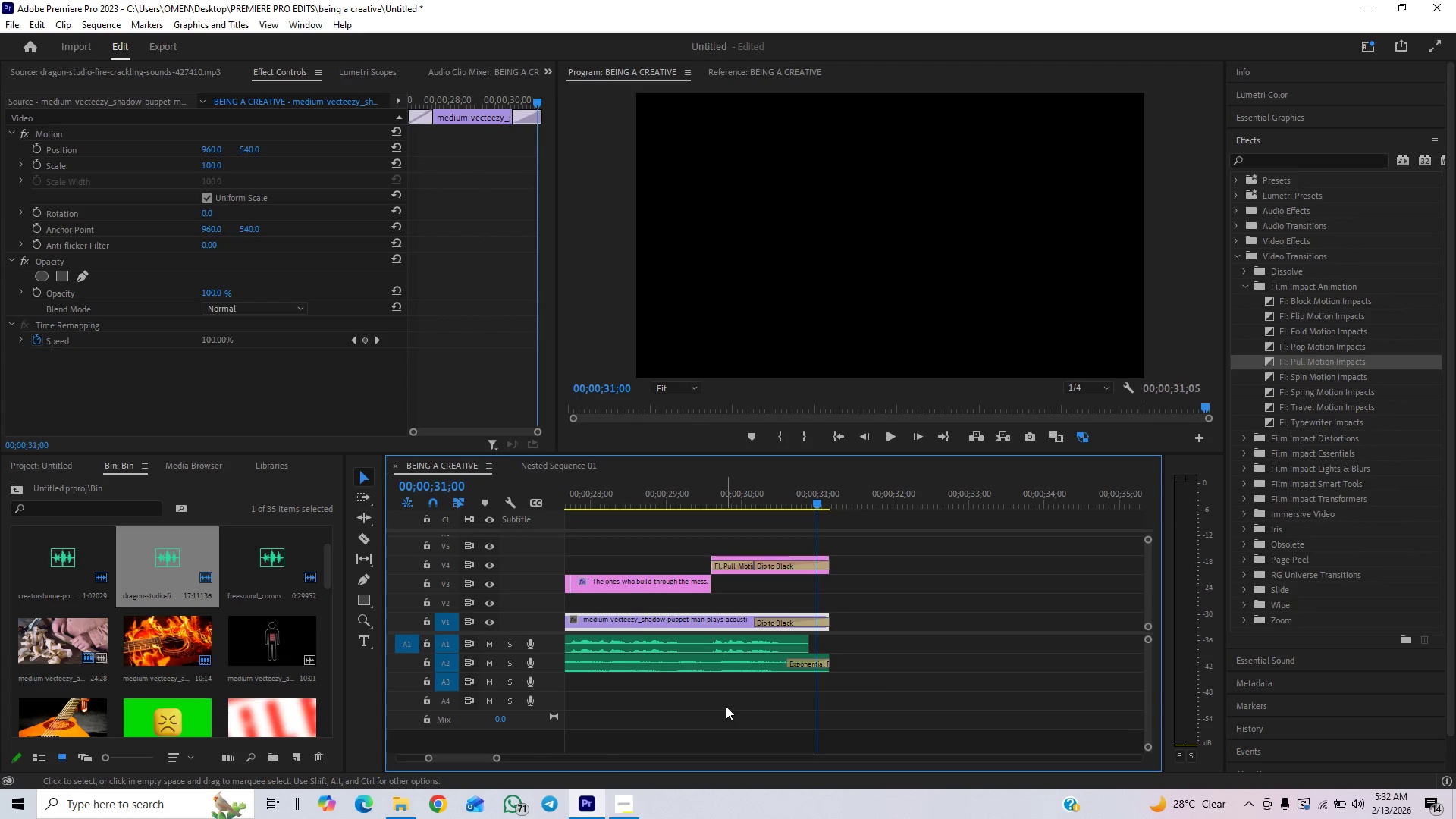 
key(ArrowLeft)
 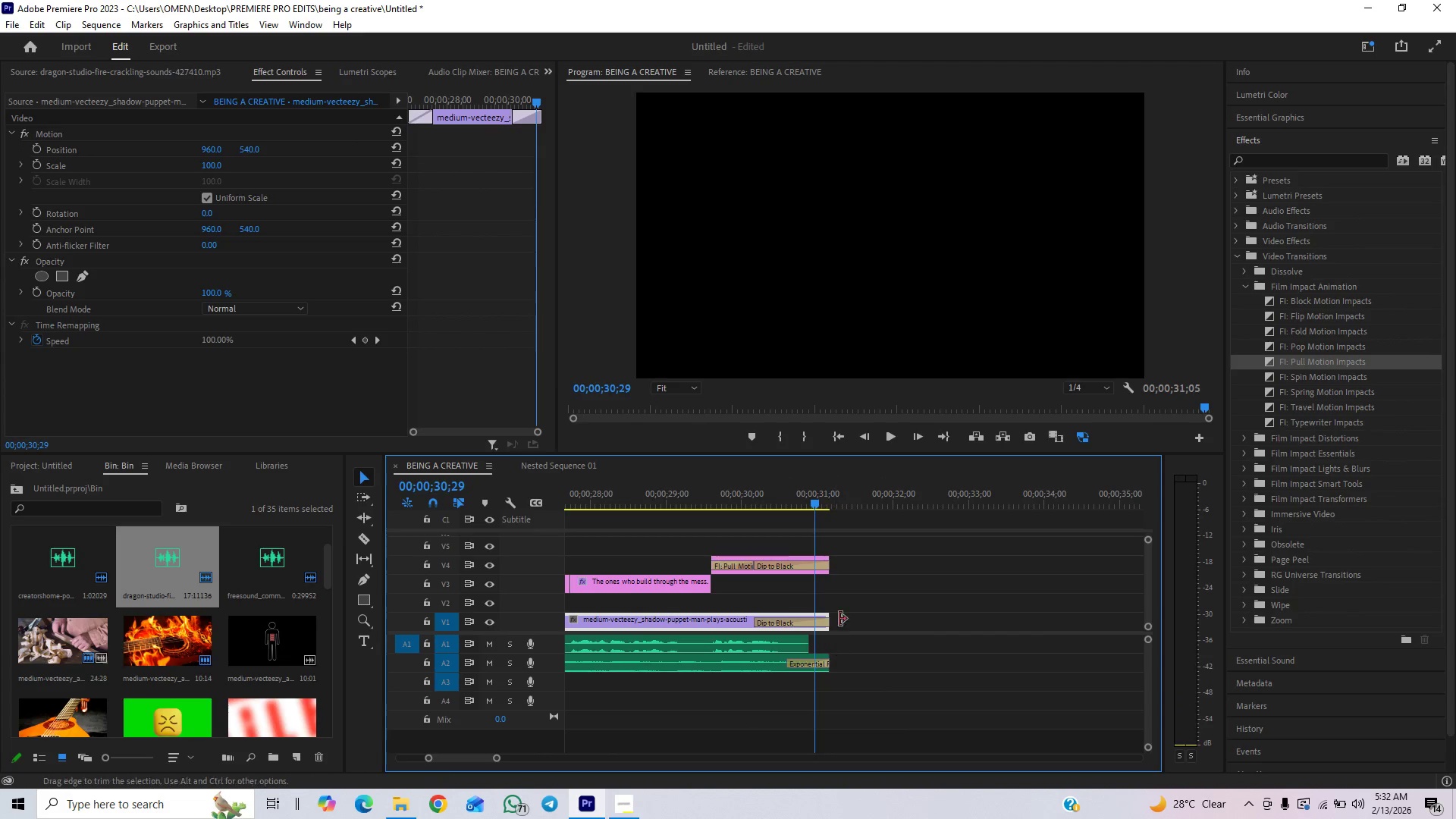 
left_click_drag(start_coordinate=[858, 555], to_coordinate=[827, 670])
 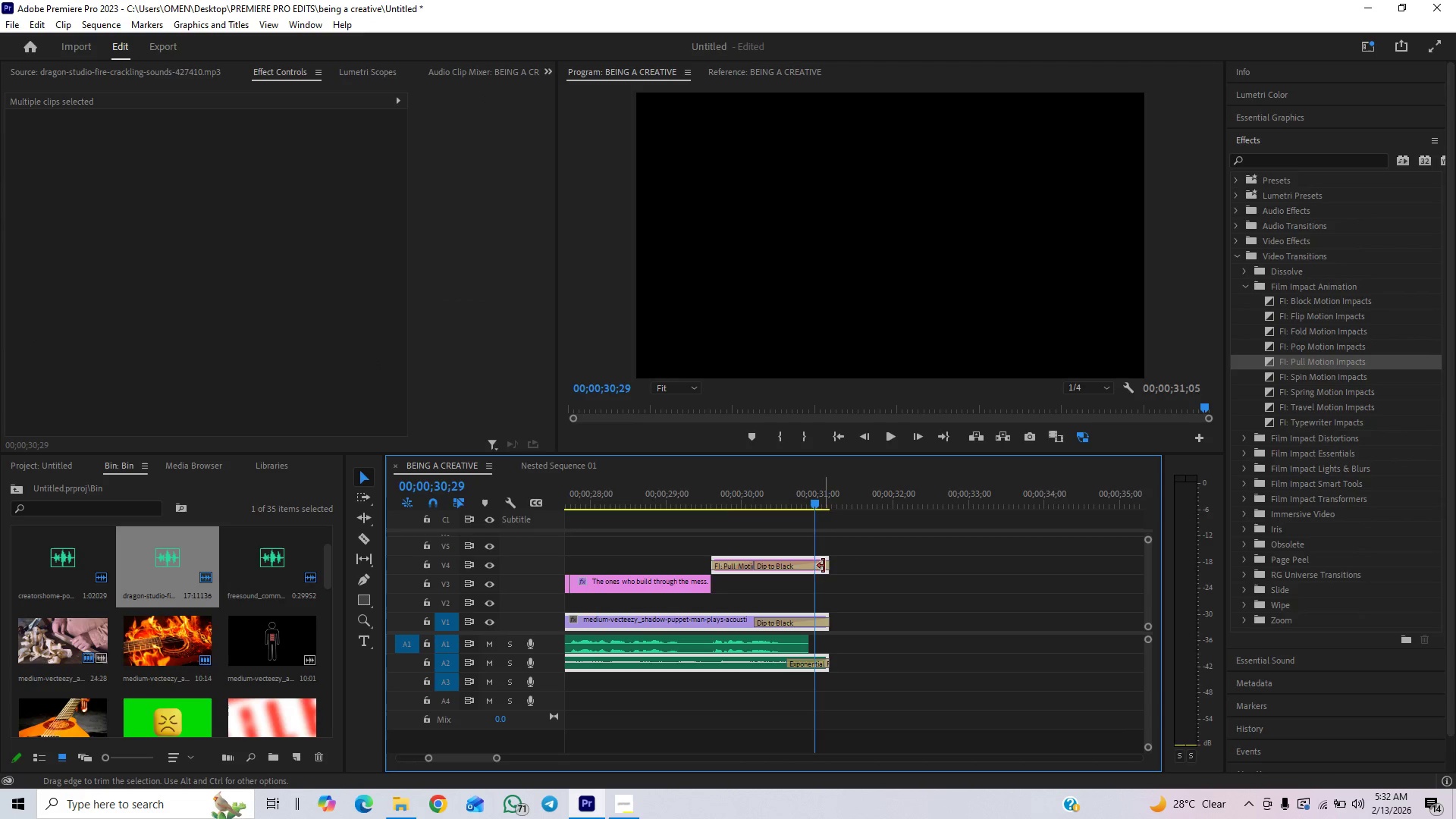 
left_click_drag(start_coordinate=[824, 563], to_coordinate=[811, 585])
 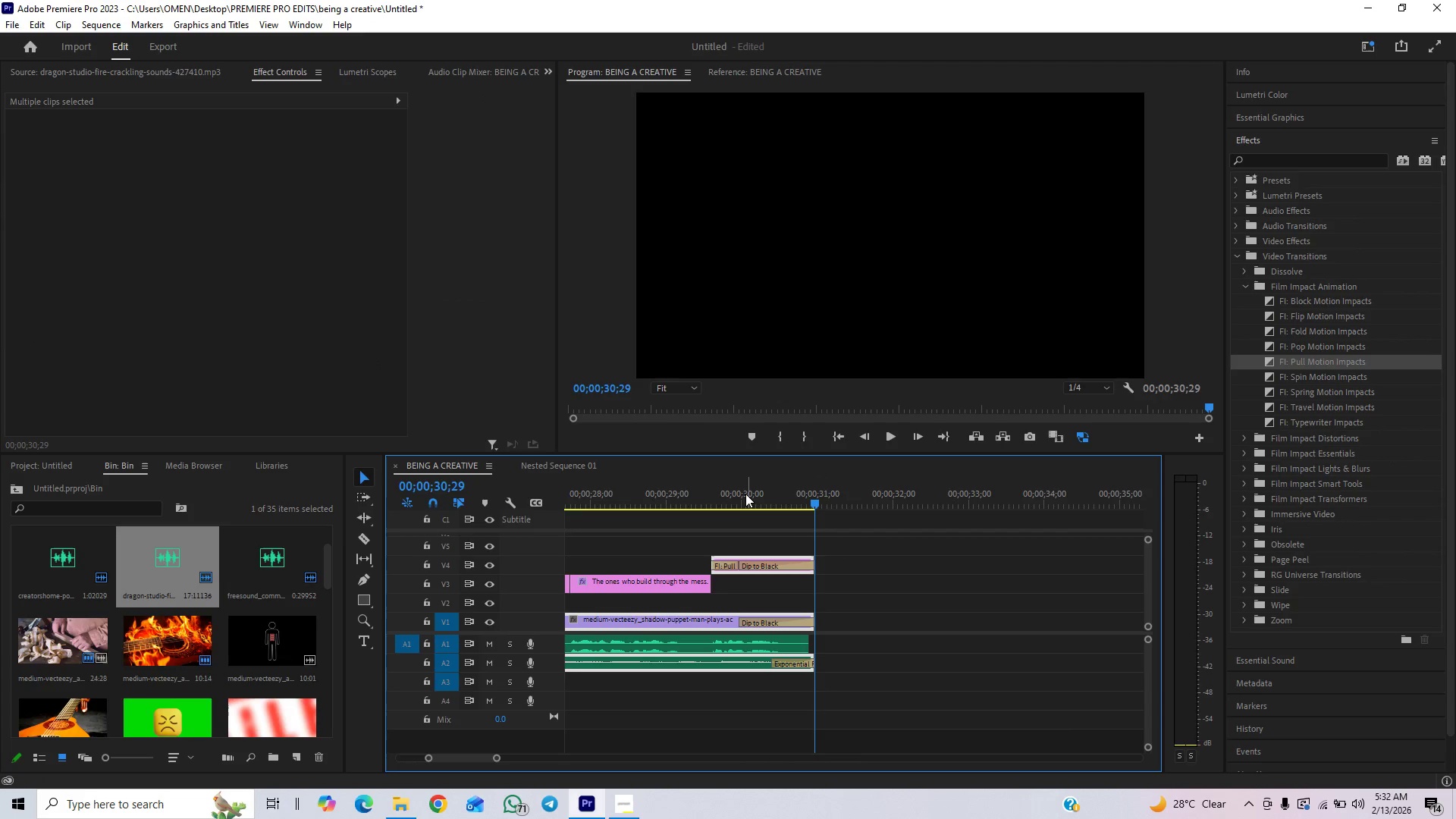 
left_click([745, 493])
 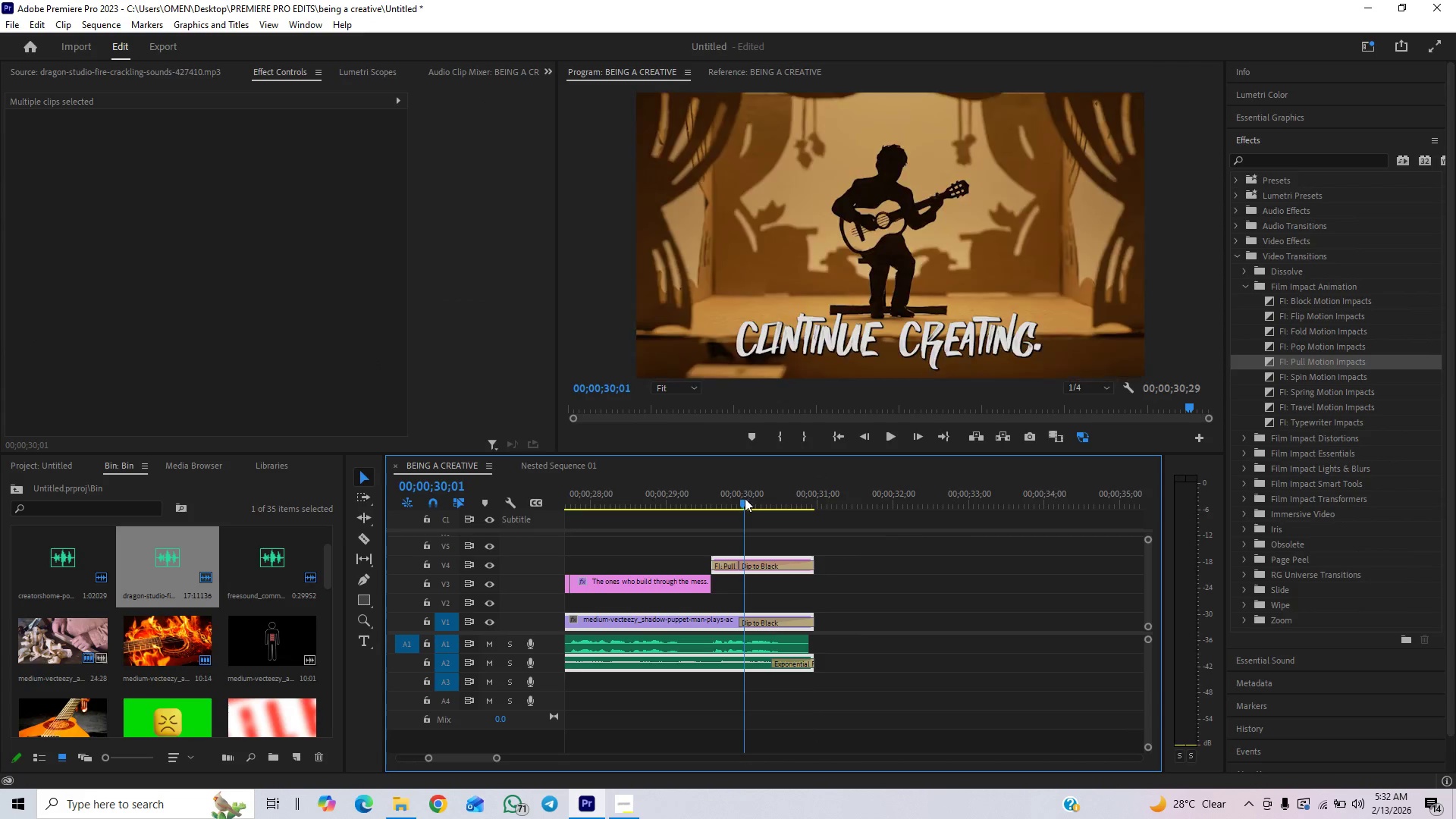 
key(Space)
 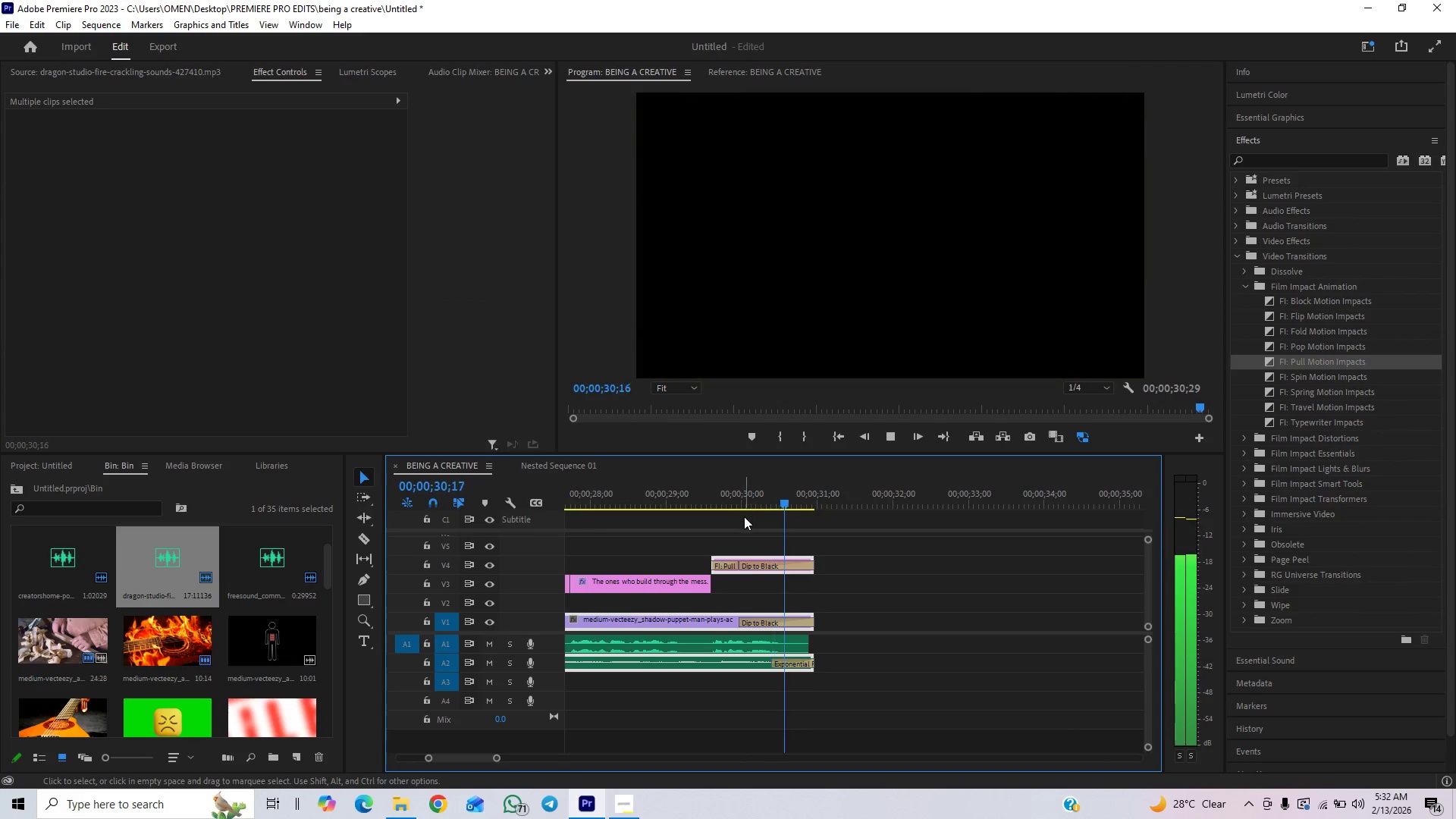 
key(Space)
 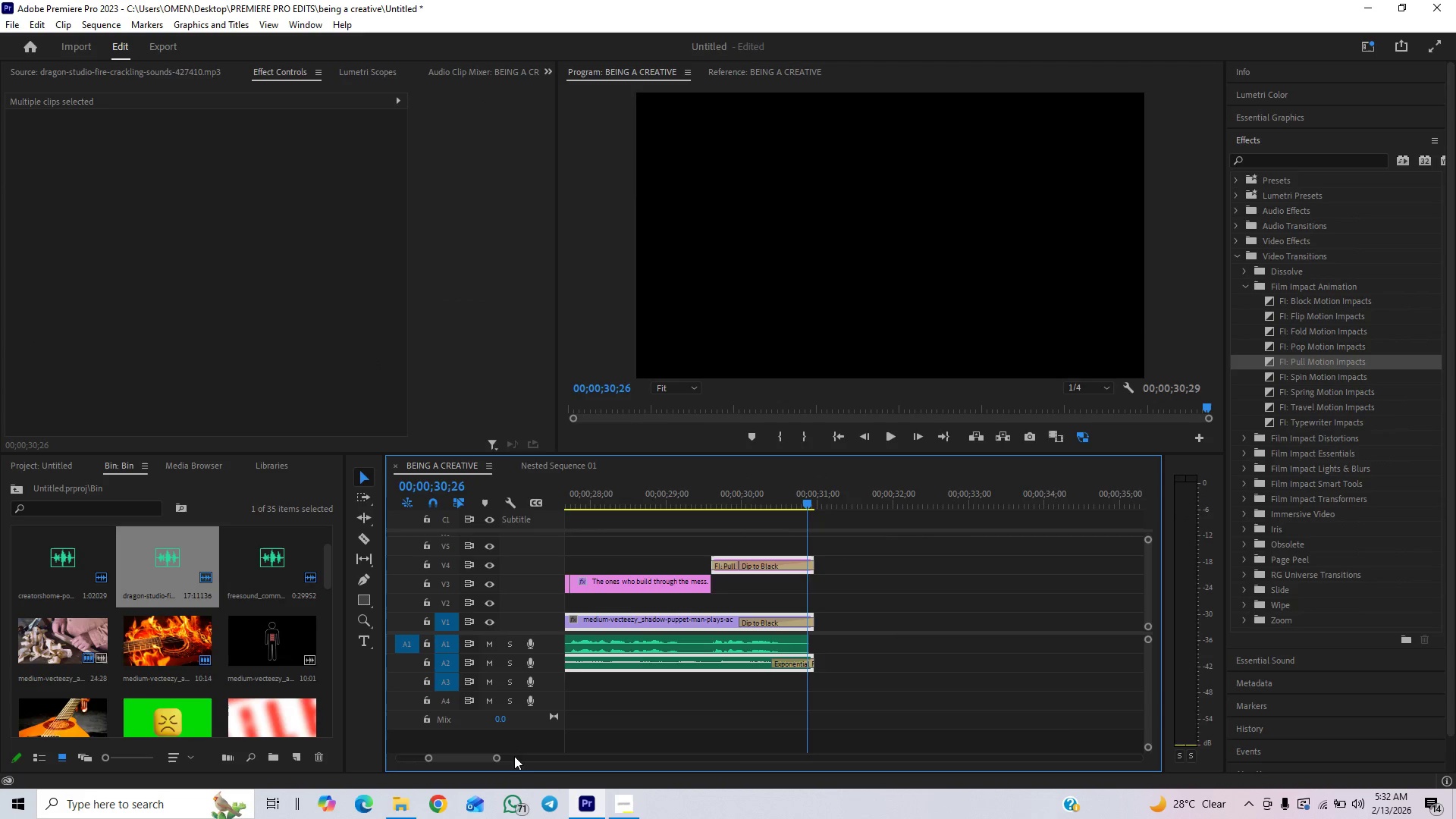 
left_click_drag(start_coordinate=[497, 758], to_coordinate=[519, 746])
 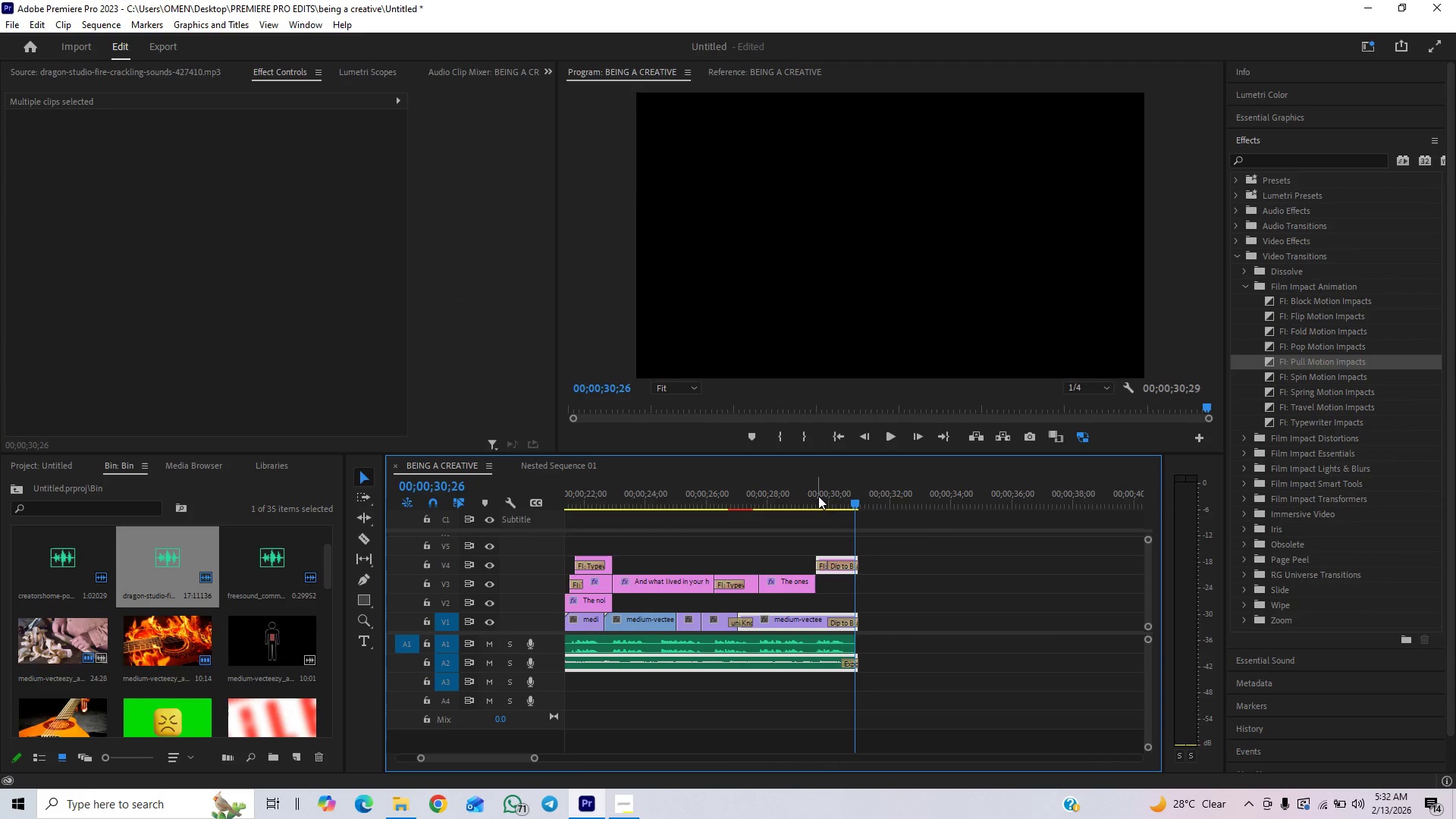 
left_click([814, 497])
 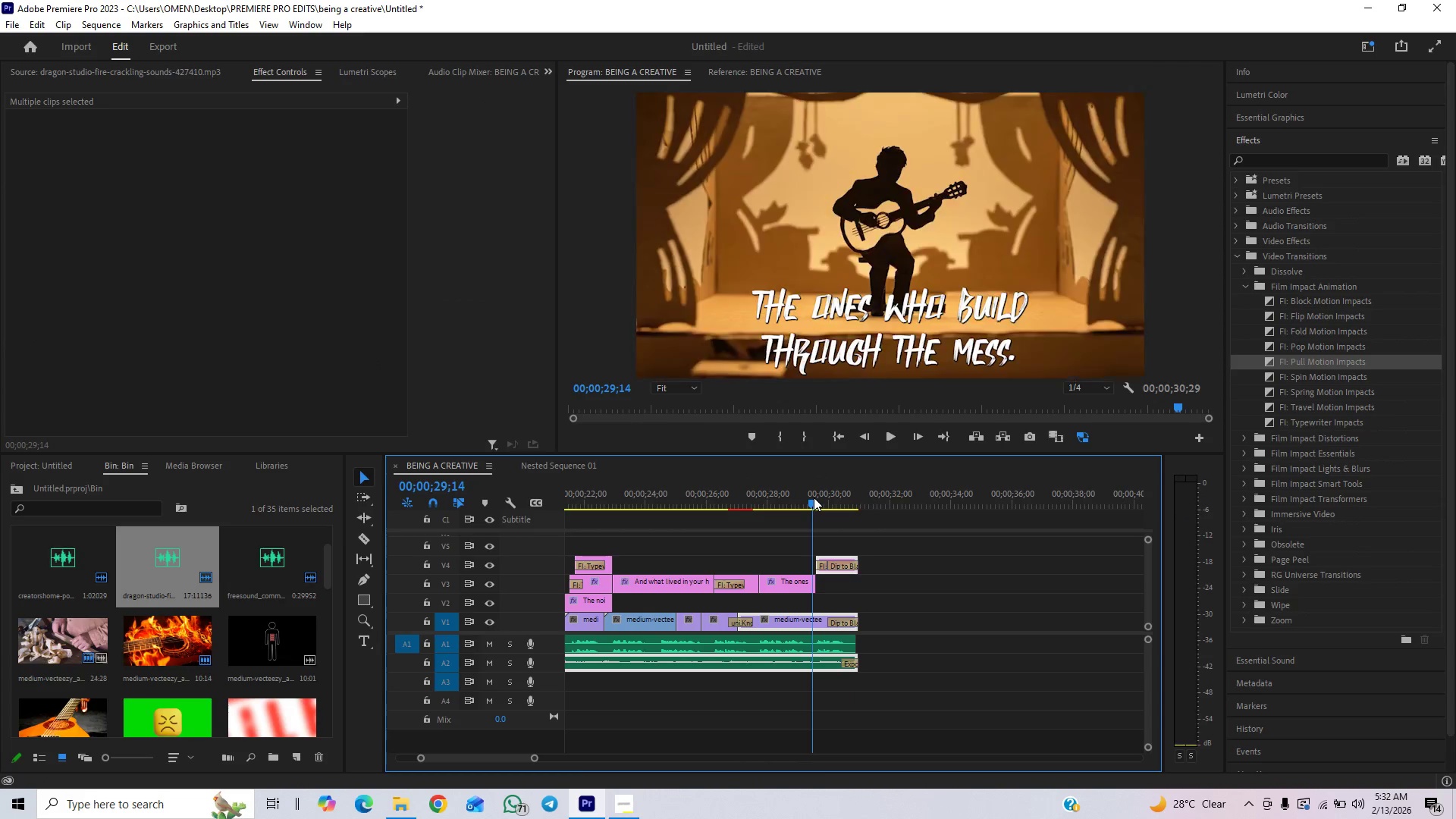 
key(Space)
 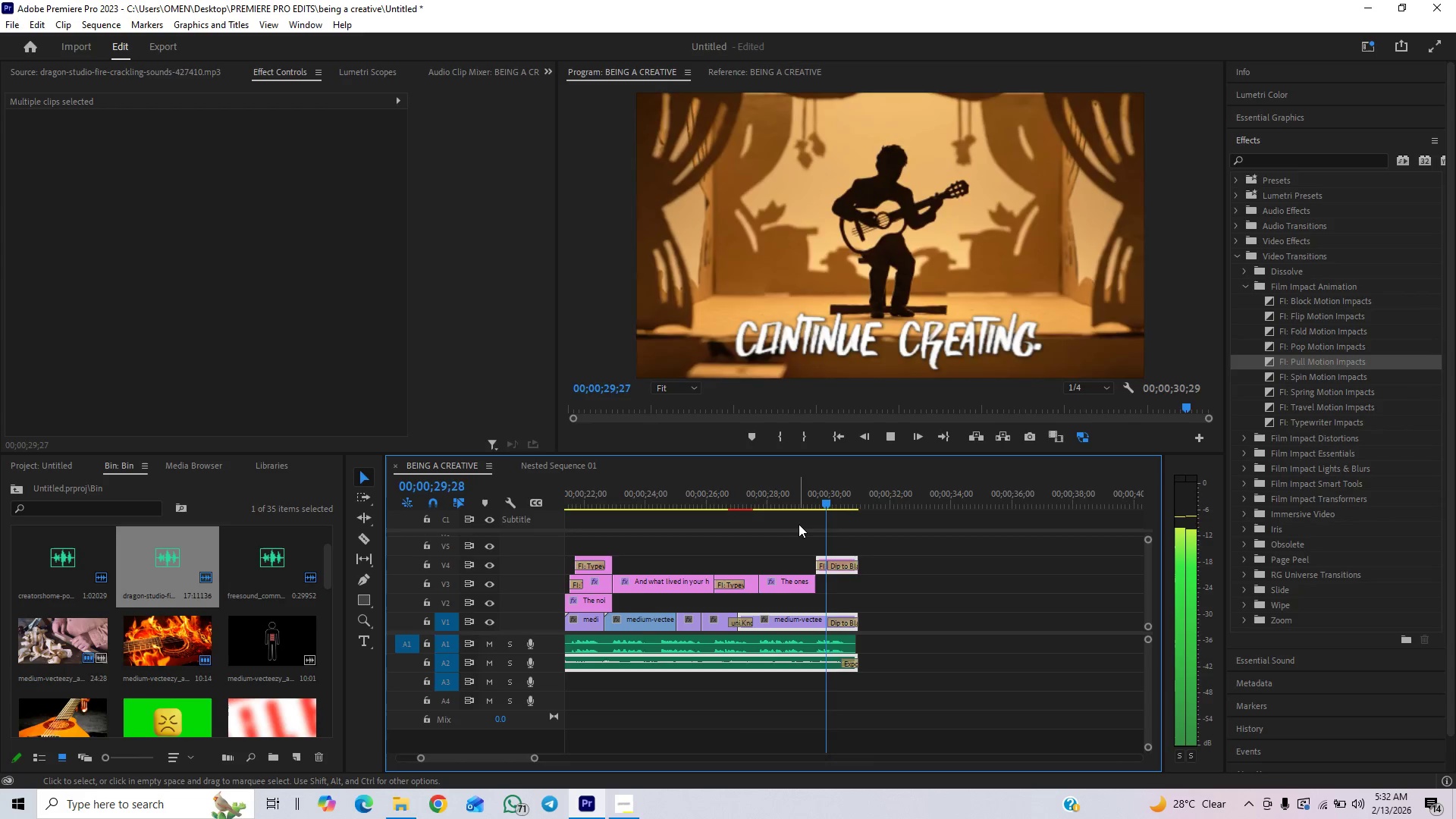 
key(Space)
 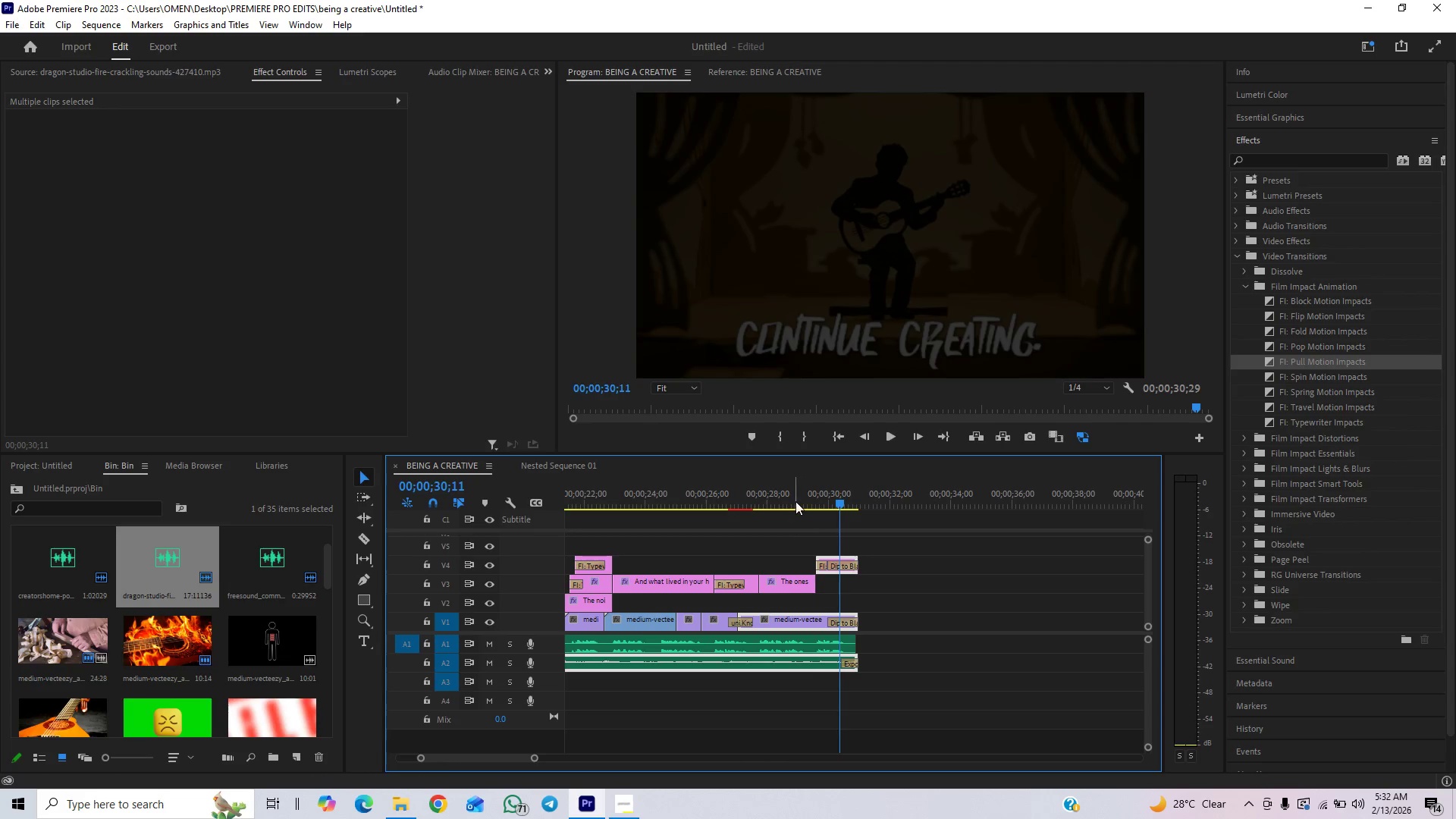 
left_click([795, 501])
 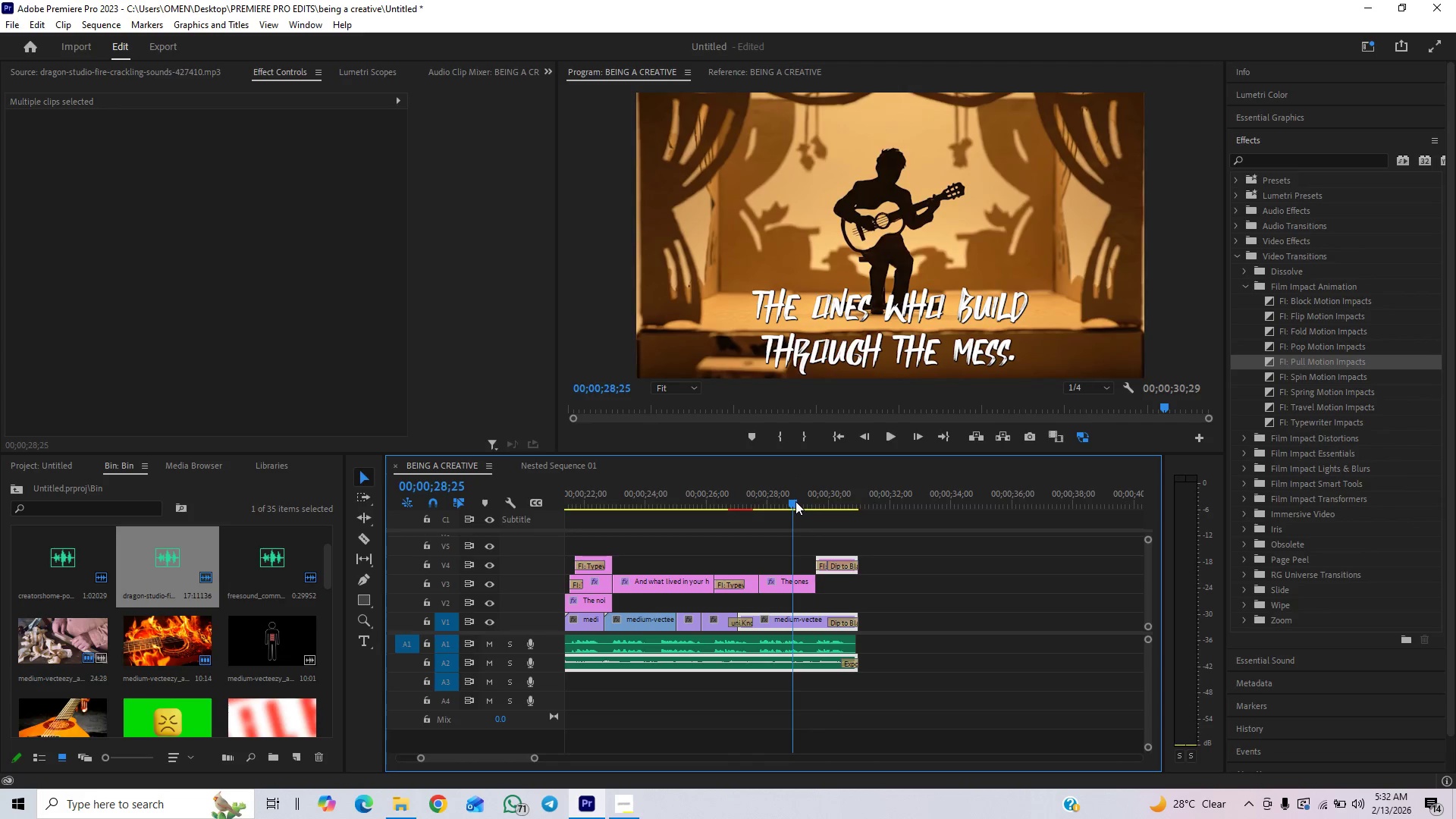 
key(Space)
 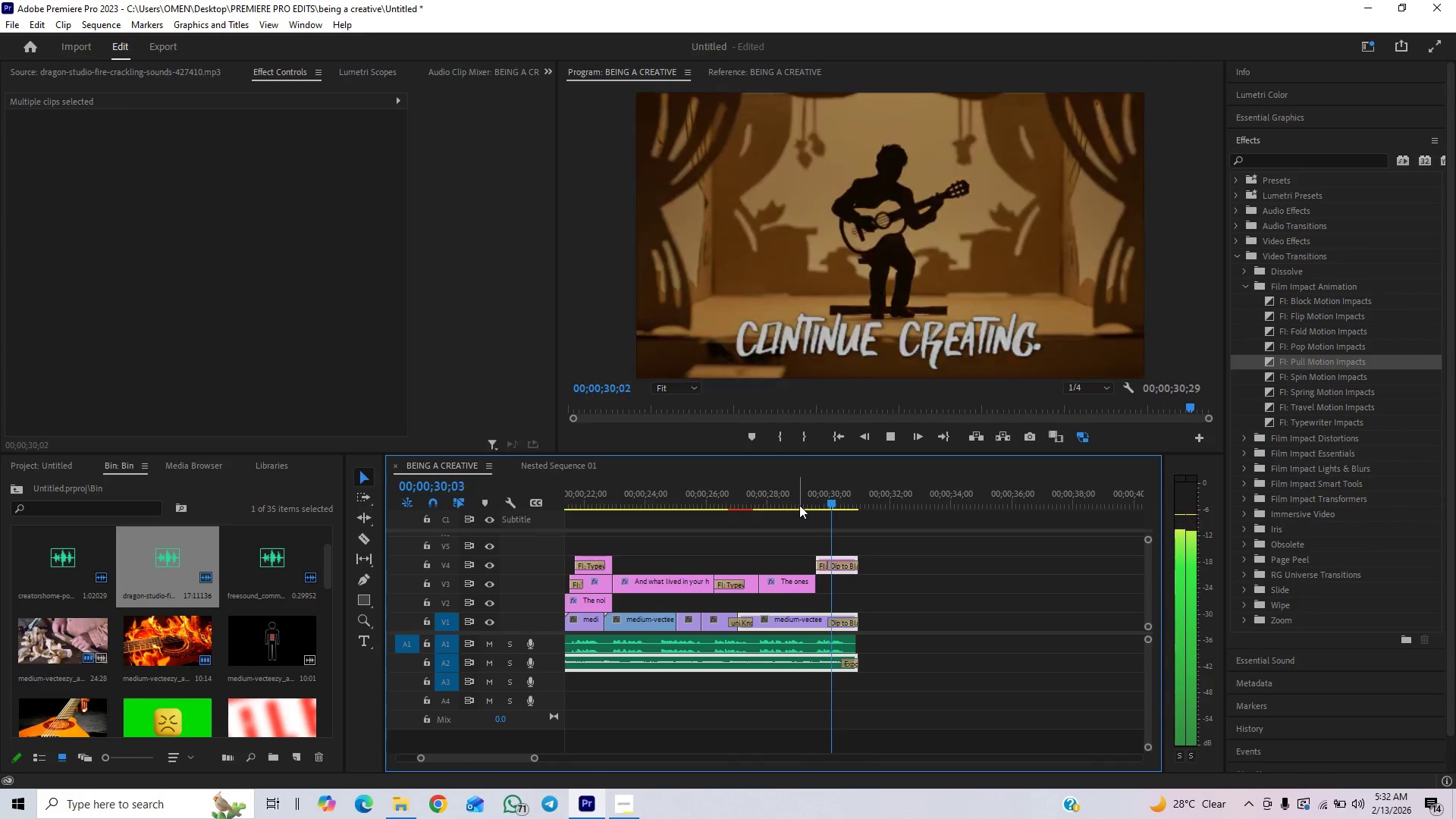 
key(Space)
 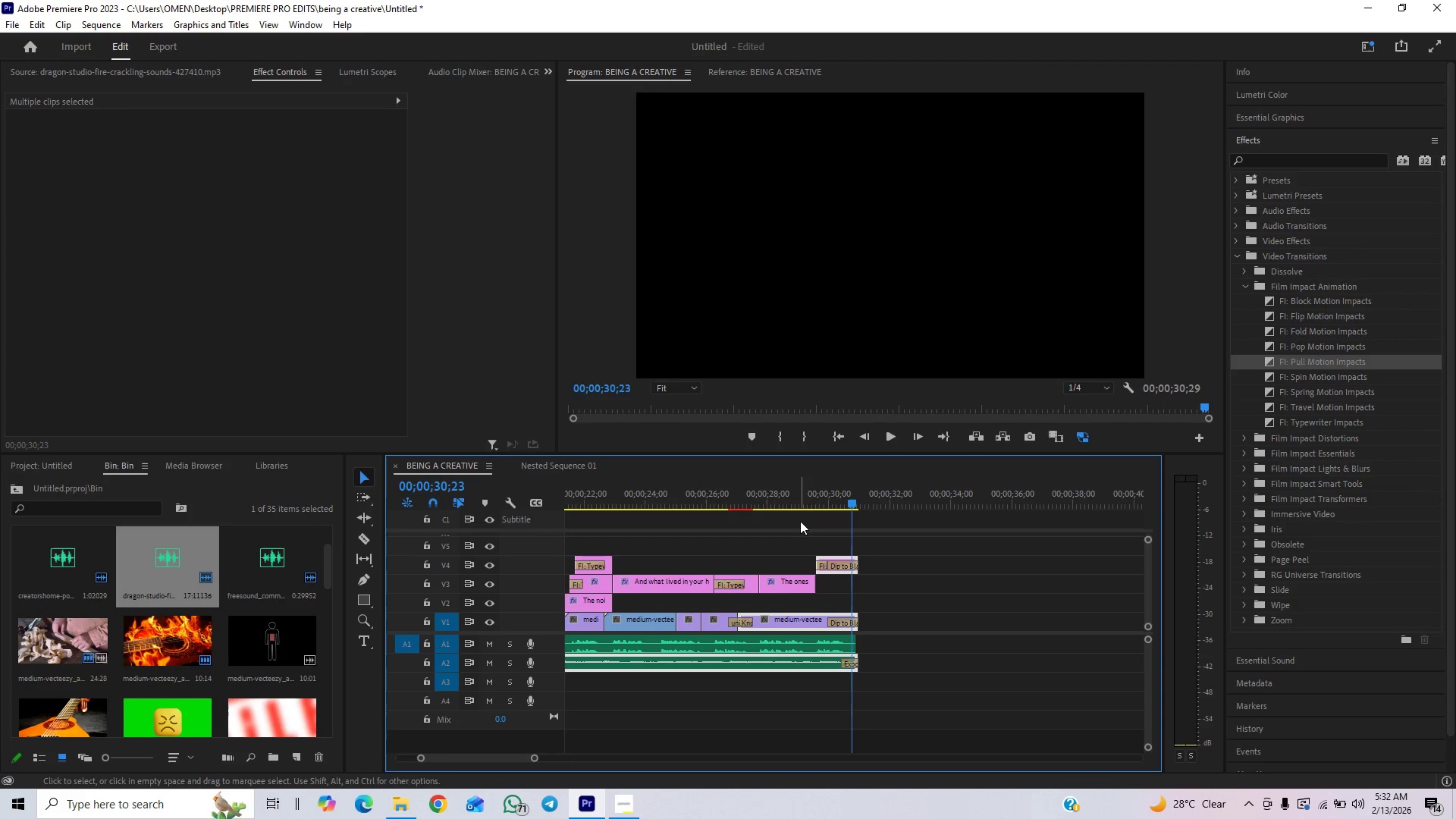 
left_click([806, 497])
 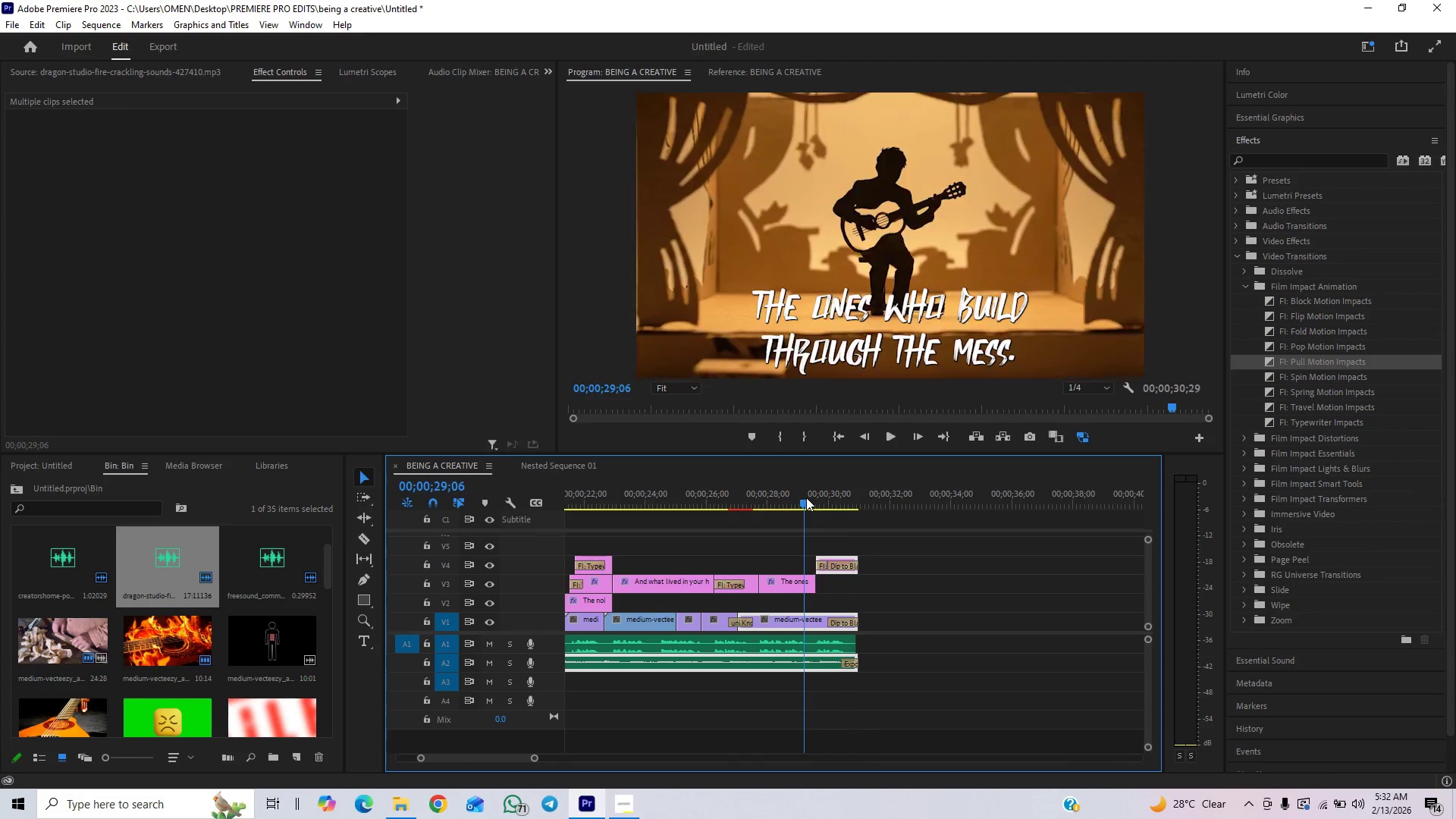 
key(Space)
 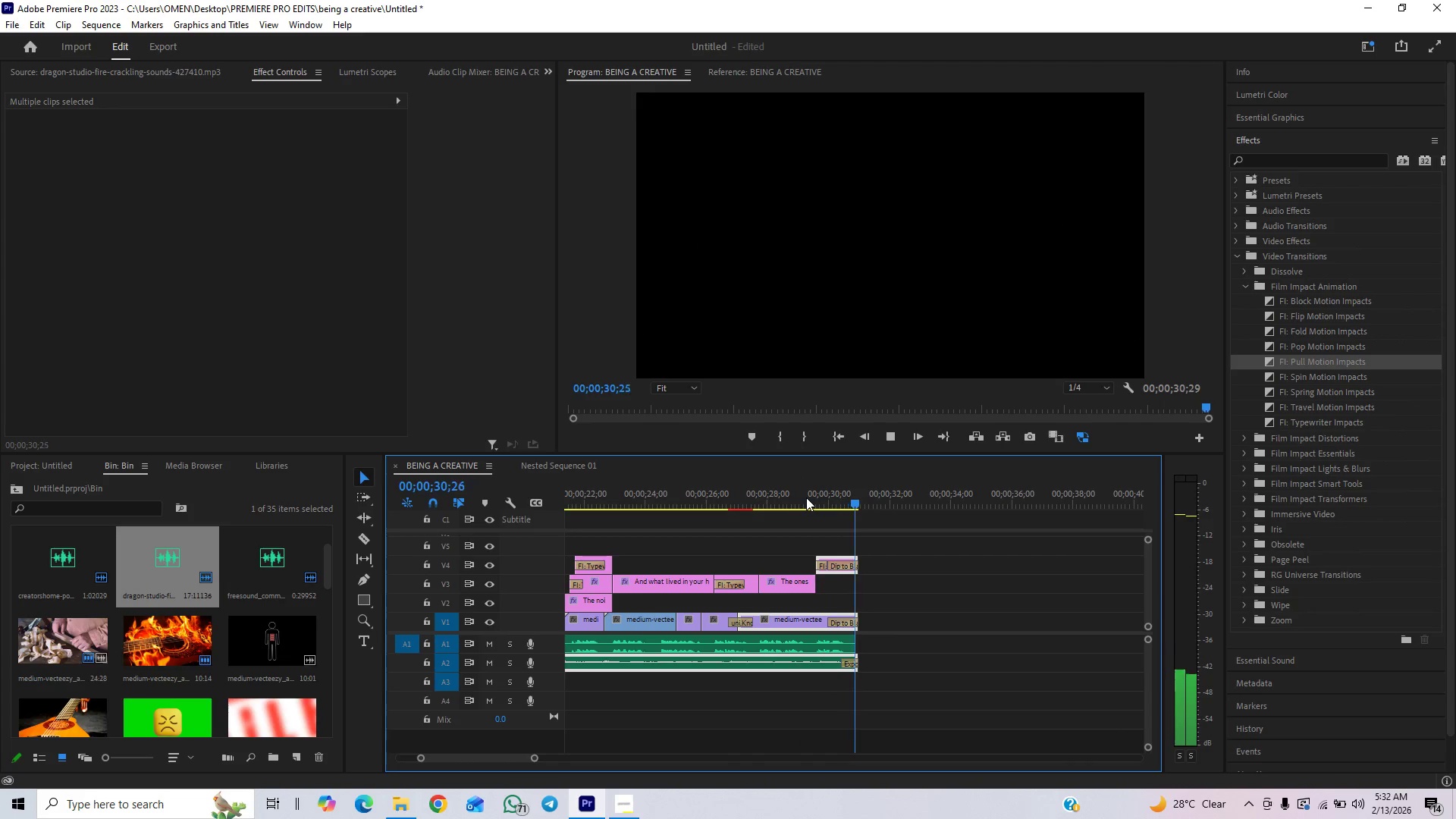 
left_click([800, 497])
 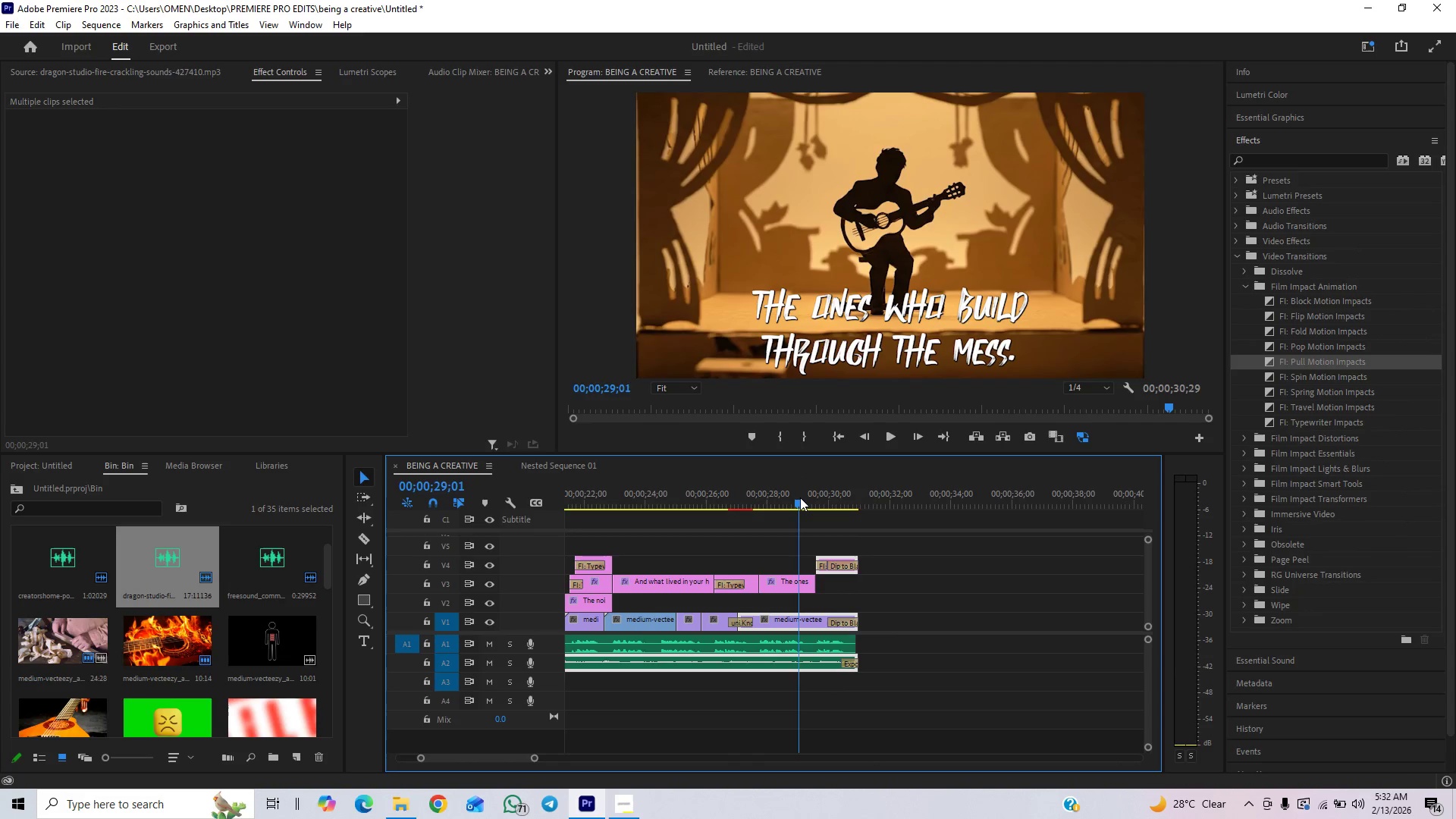 
key(Space)
 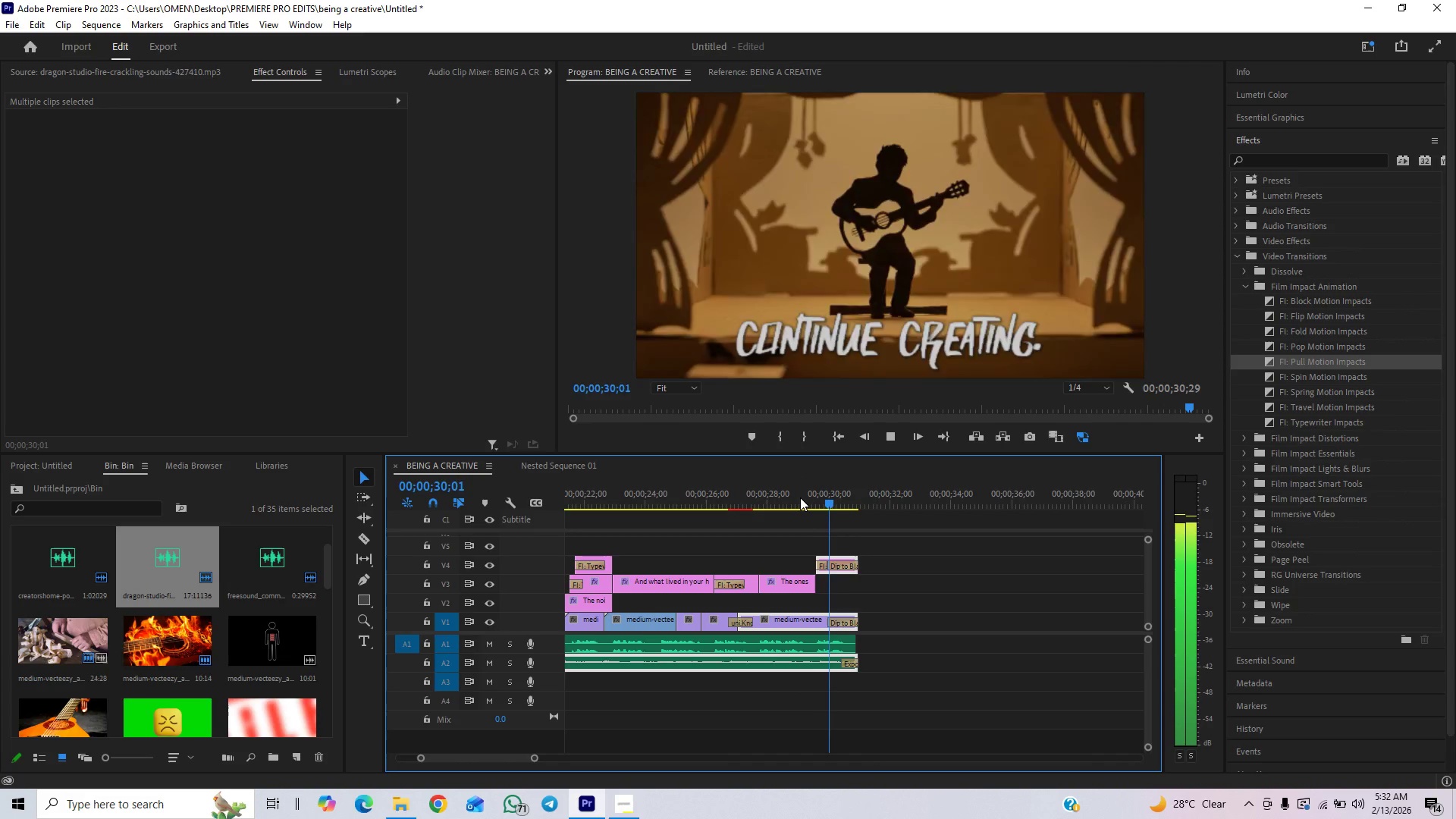 
key(Space)
 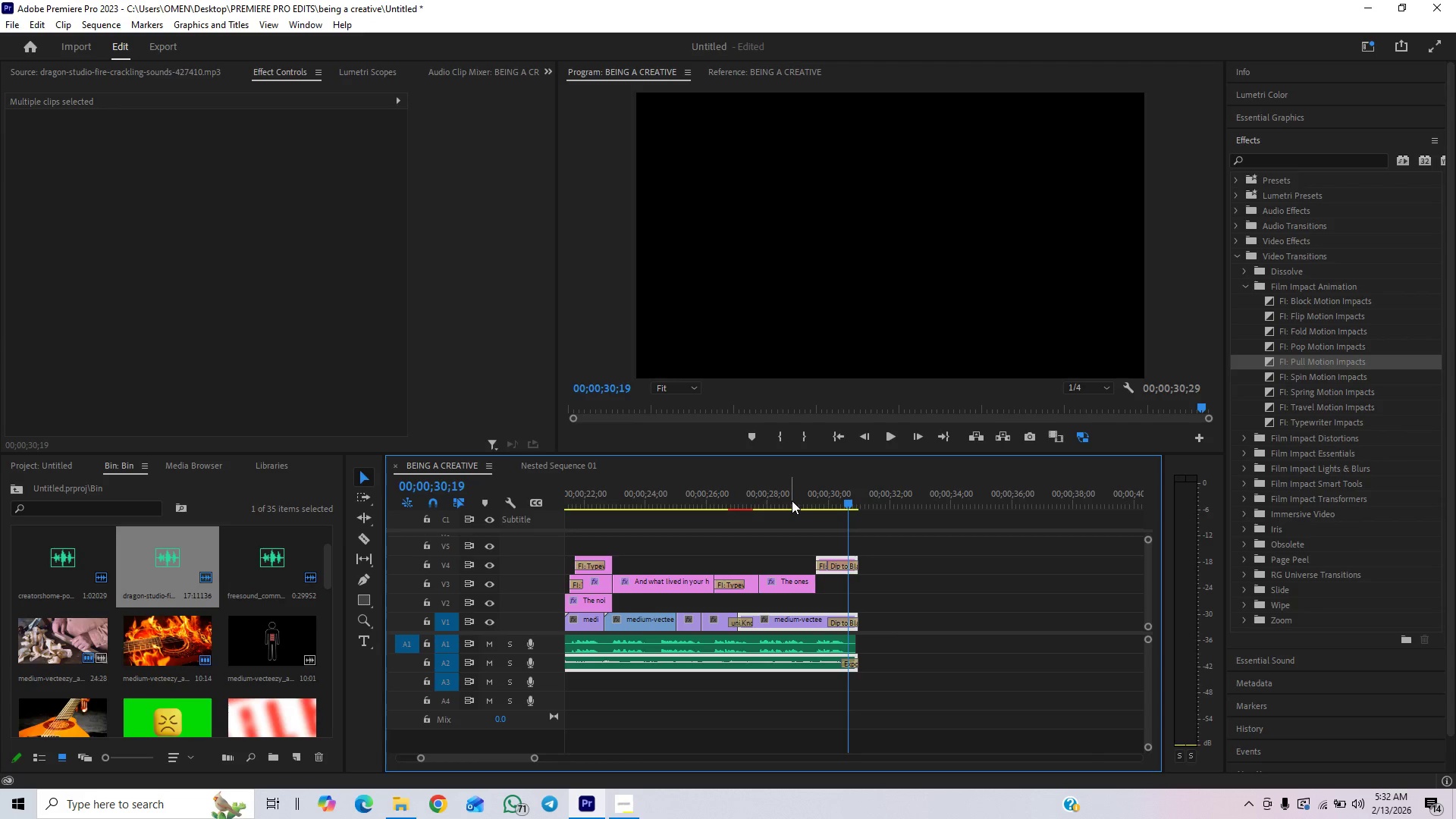 
left_click([786, 507])
 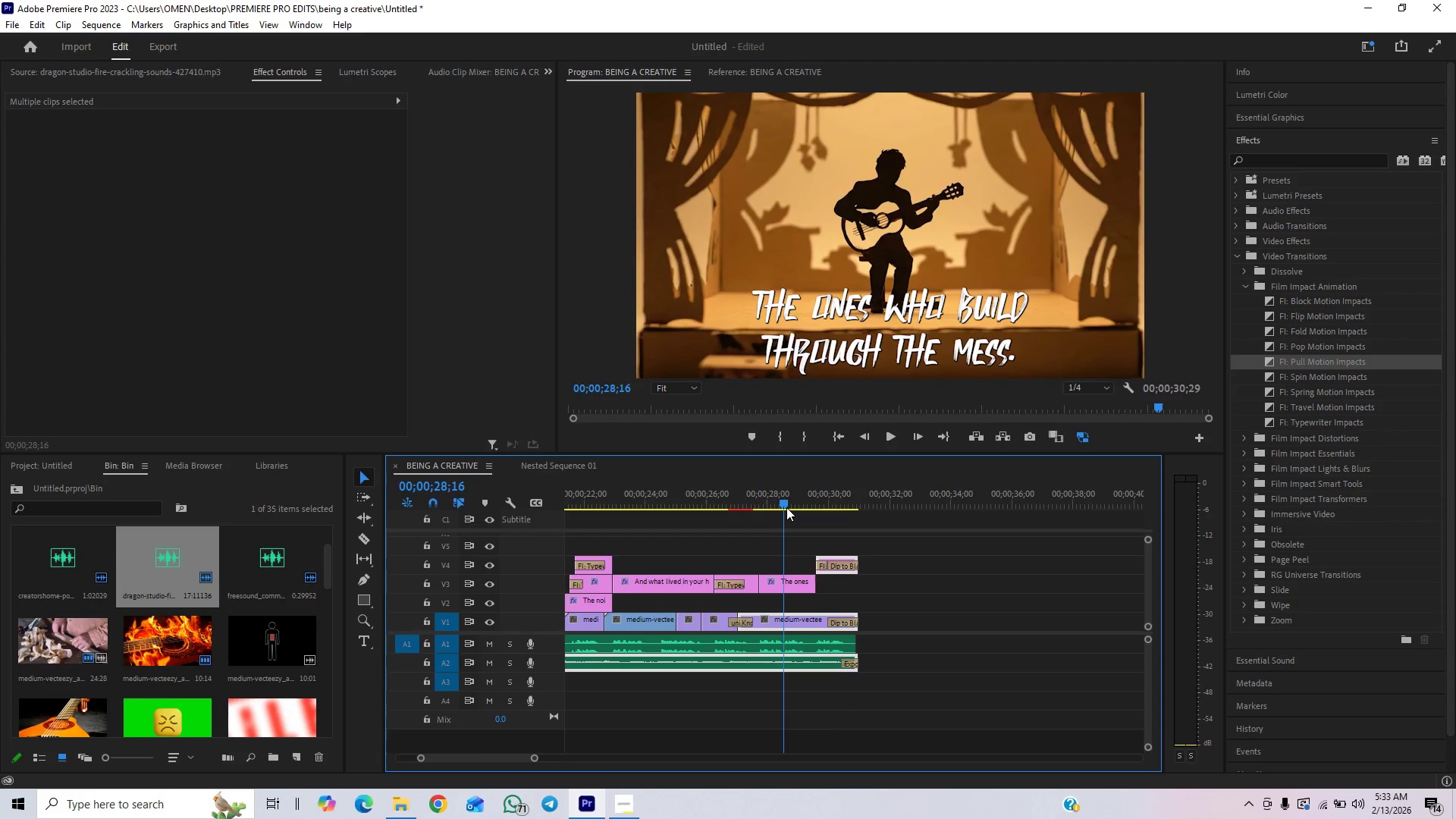 
key(Space)
 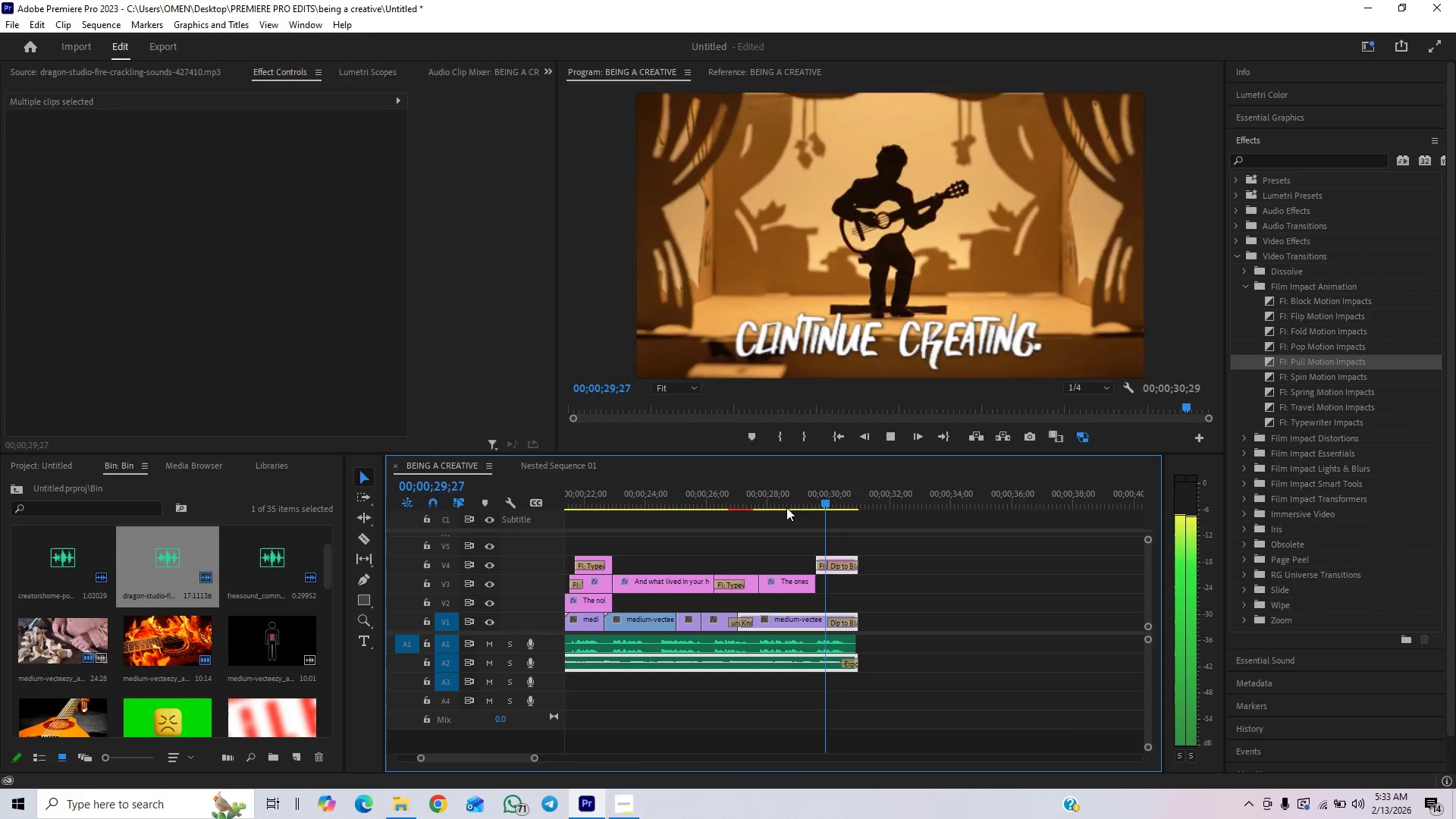 
key(Space)
 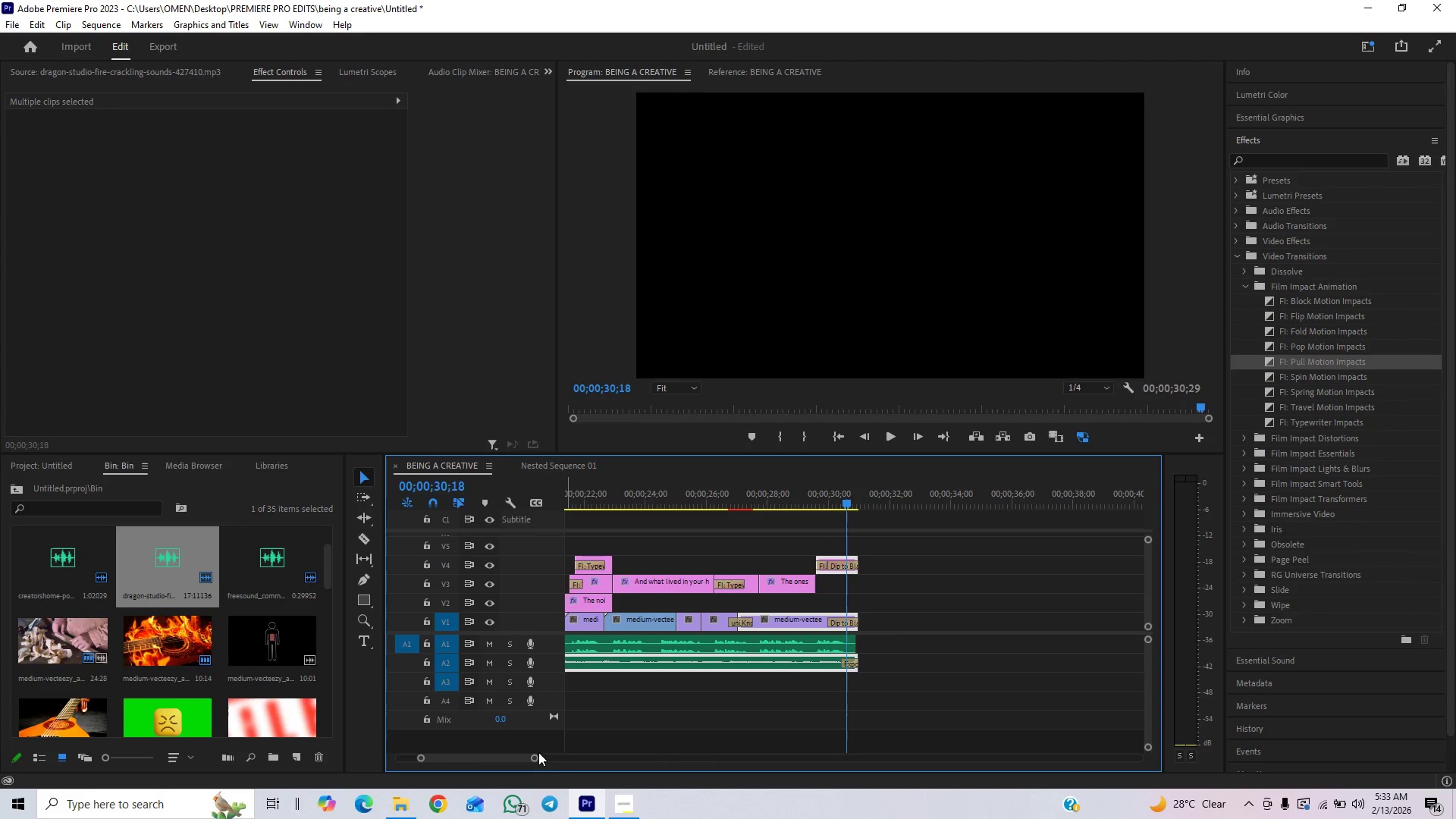 
left_click_drag(start_coordinate=[537, 758], to_coordinate=[515, 777])
 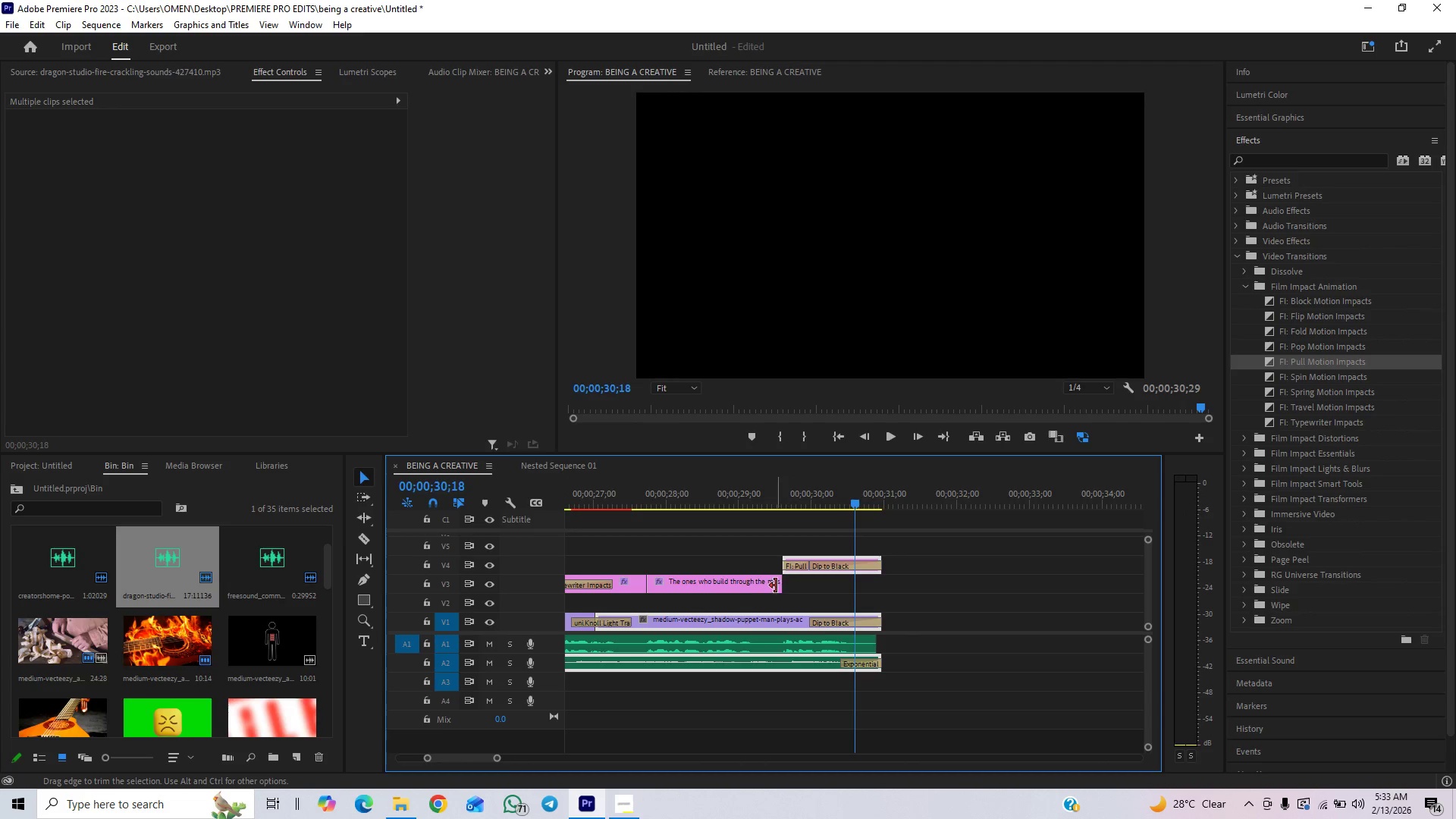 
left_click_drag(start_coordinate=[780, 582], to_coordinate=[764, 599])
 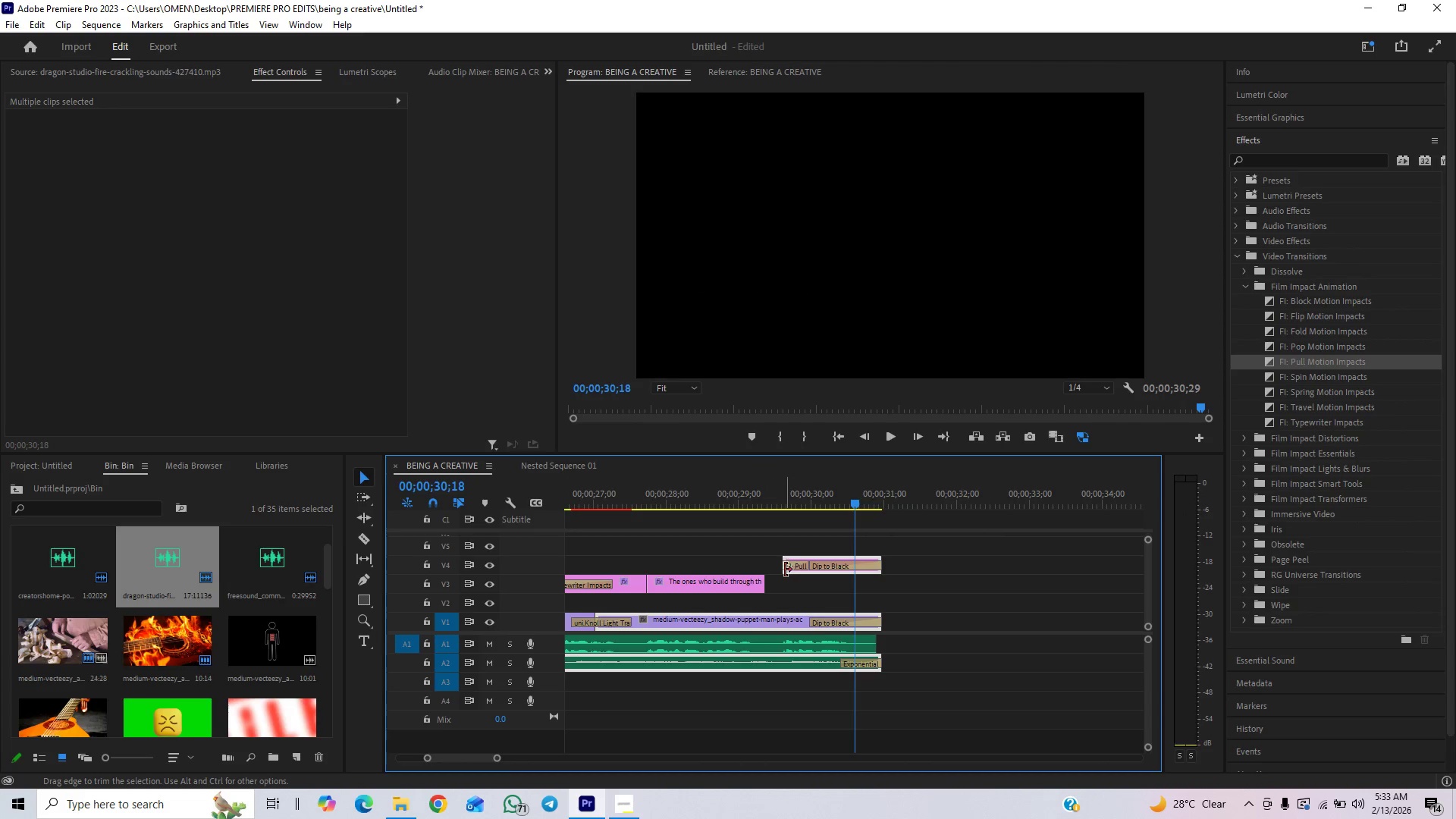 
left_click_drag(start_coordinate=[785, 566], to_coordinate=[758, 584])
 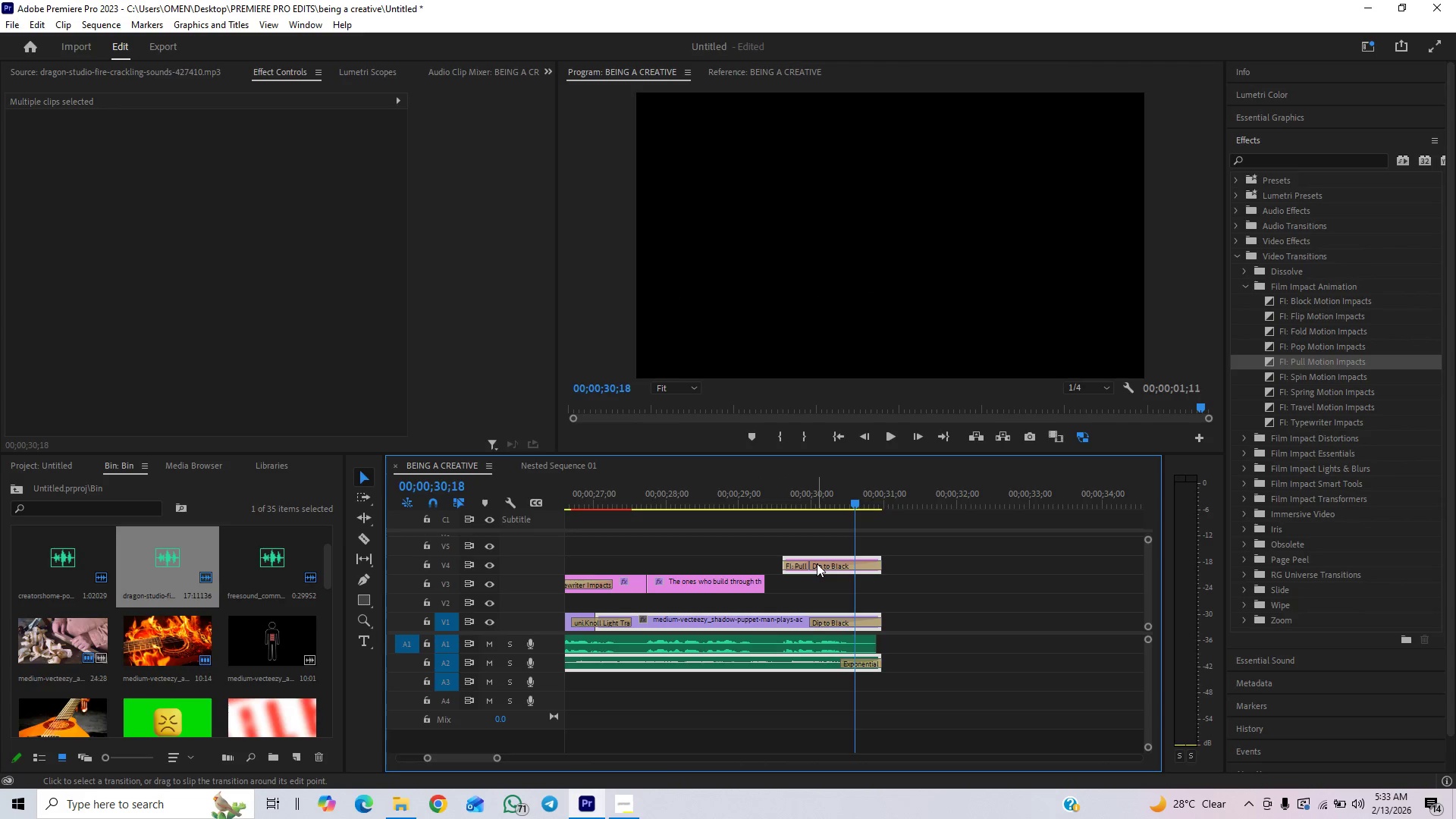 
left_click_drag(start_coordinate=[817, 563], to_coordinate=[794, 566])
 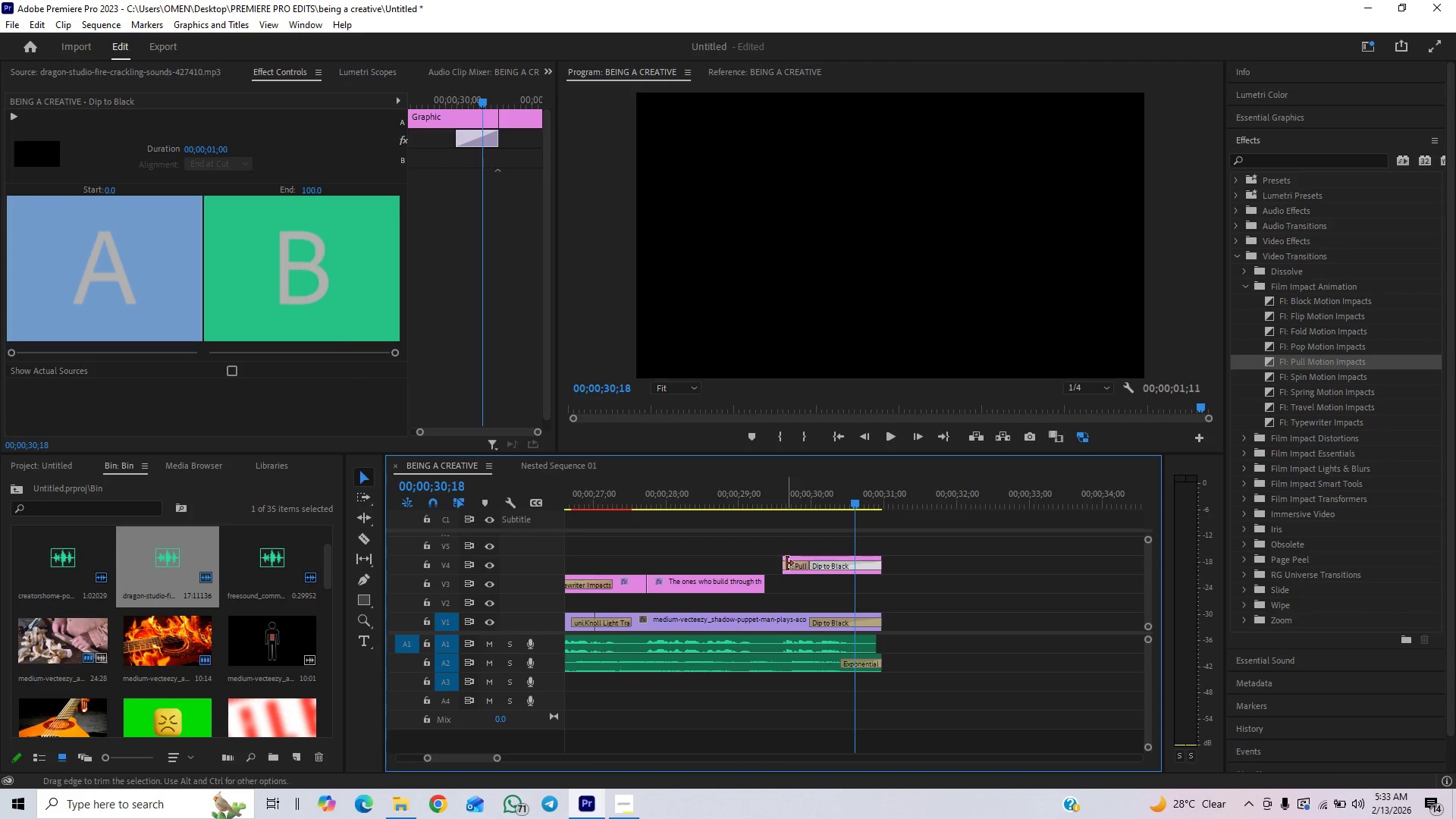 
left_click_drag(start_coordinate=[786, 563], to_coordinate=[764, 579])
 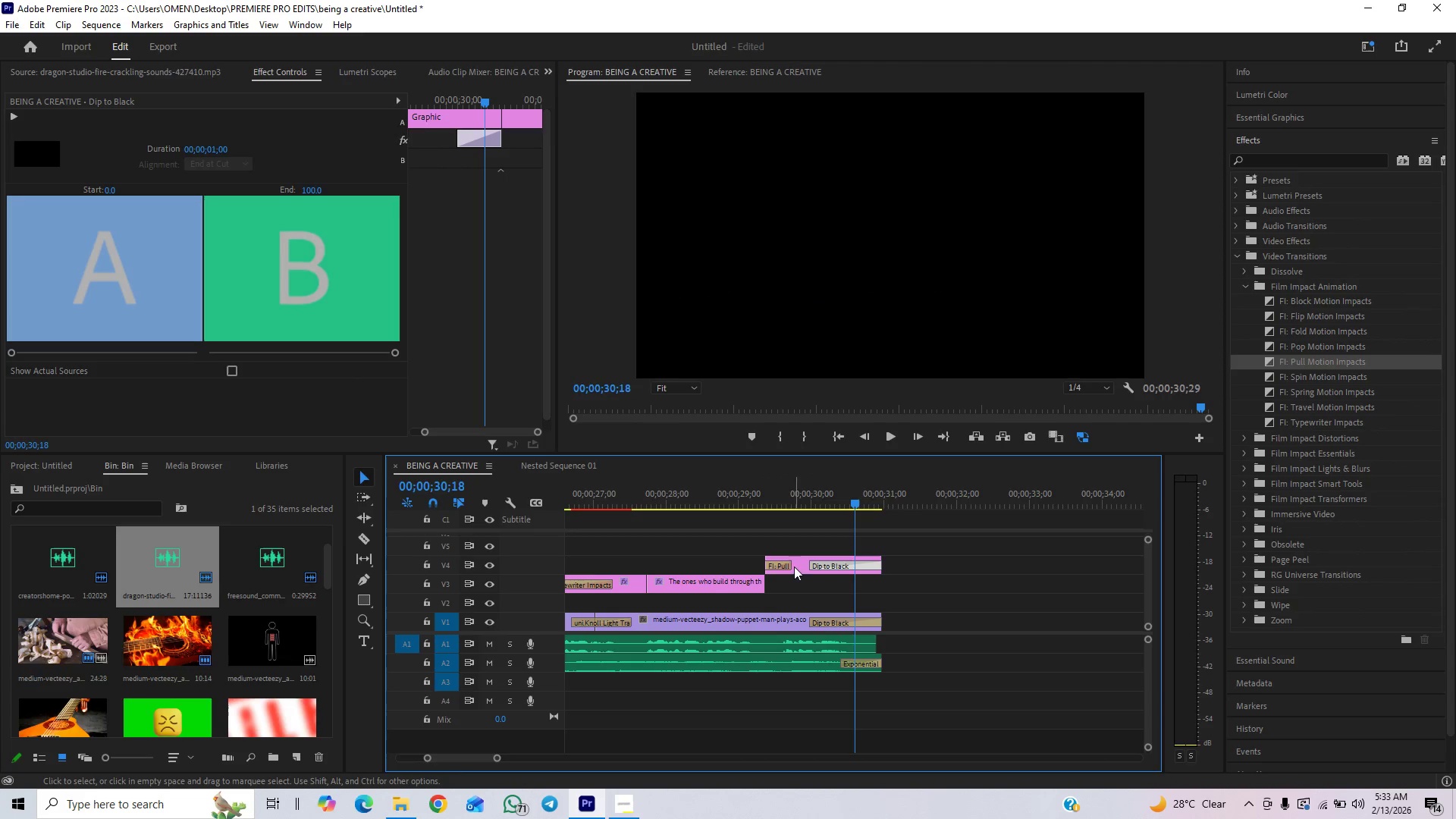 
left_click_drag(start_coordinate=[792, 563], to_coordinate=[822, 557])
 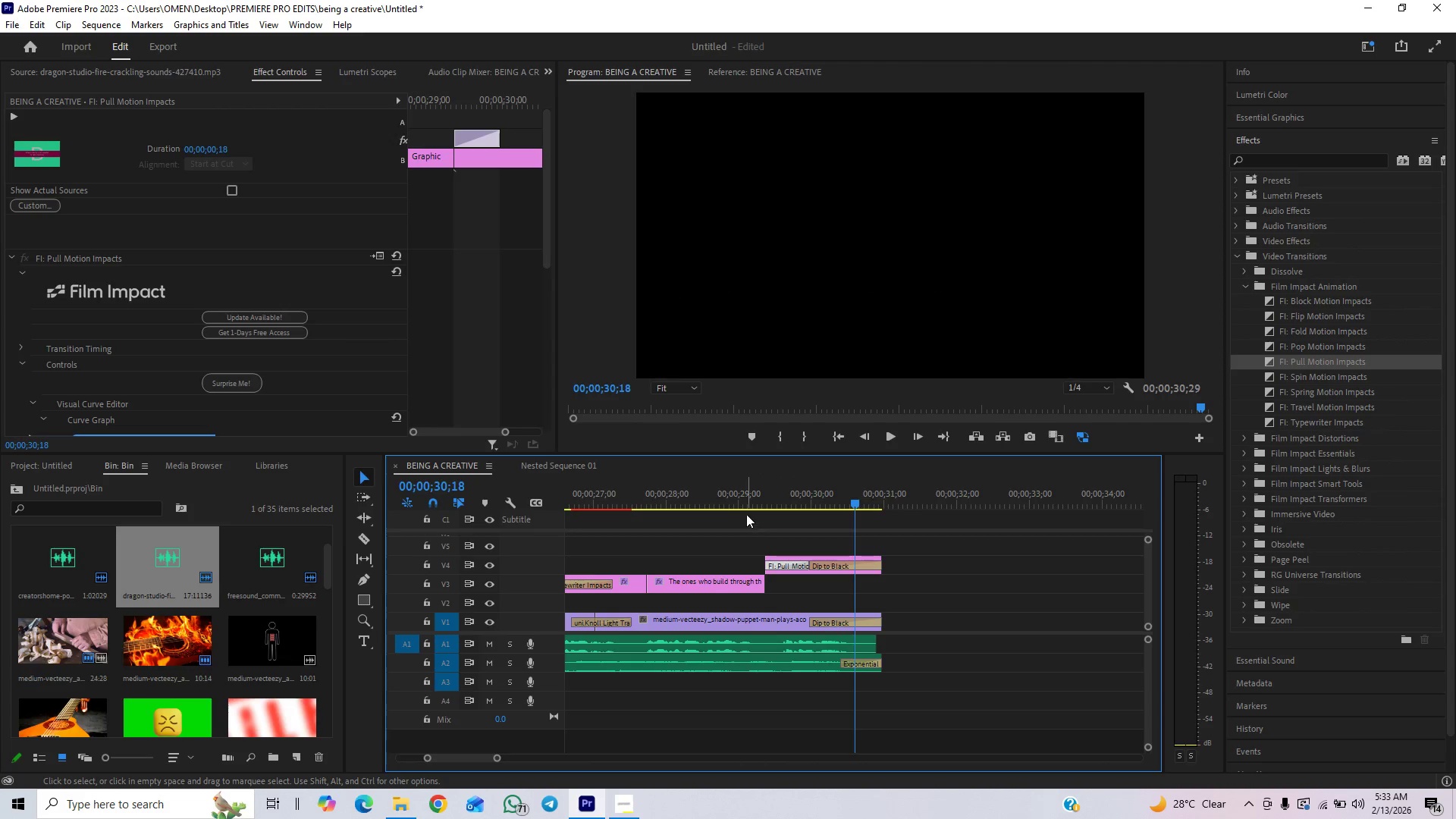 
left_click([742, 500])
 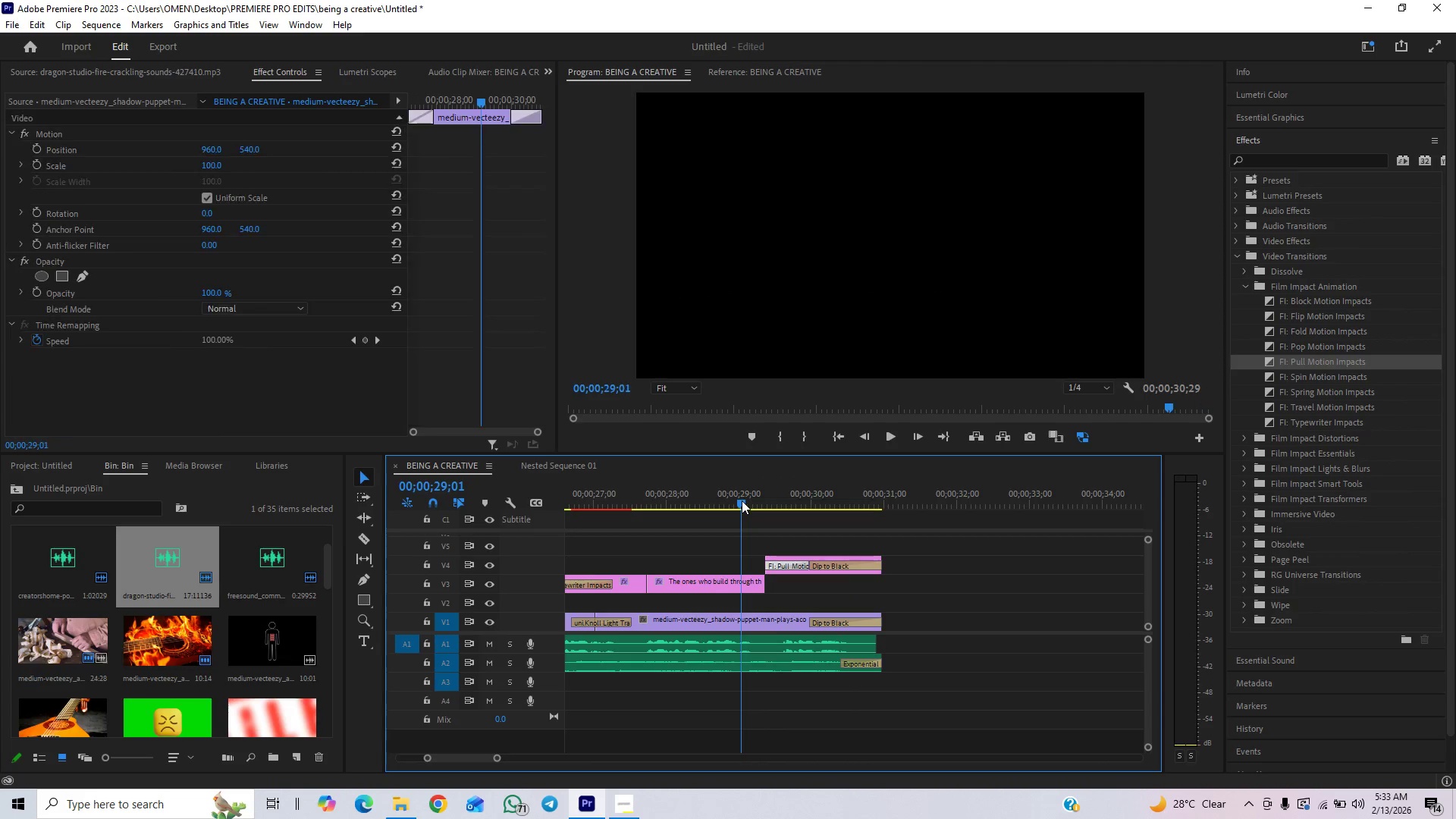 
key(Space)
 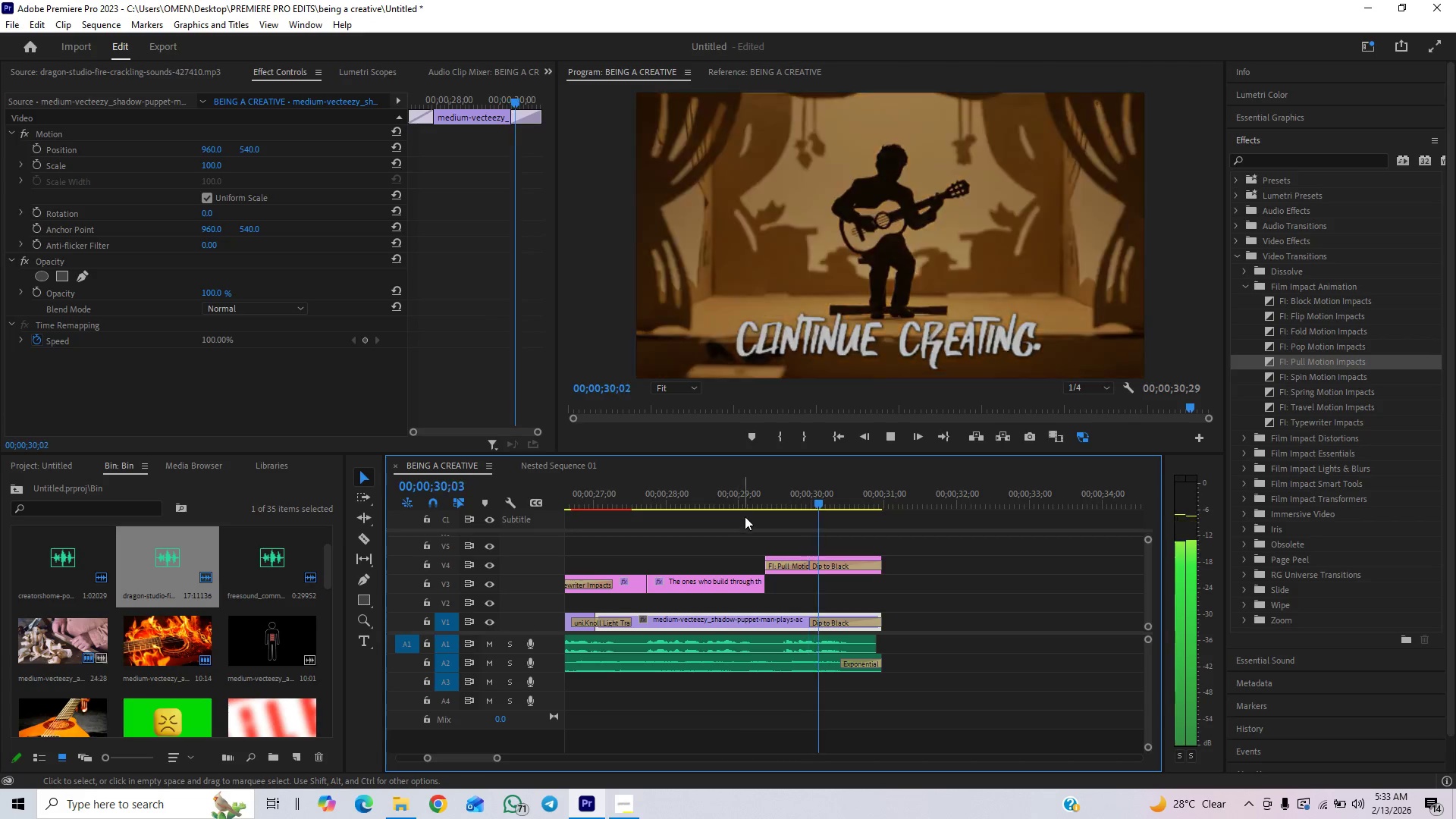 
key(Space)
 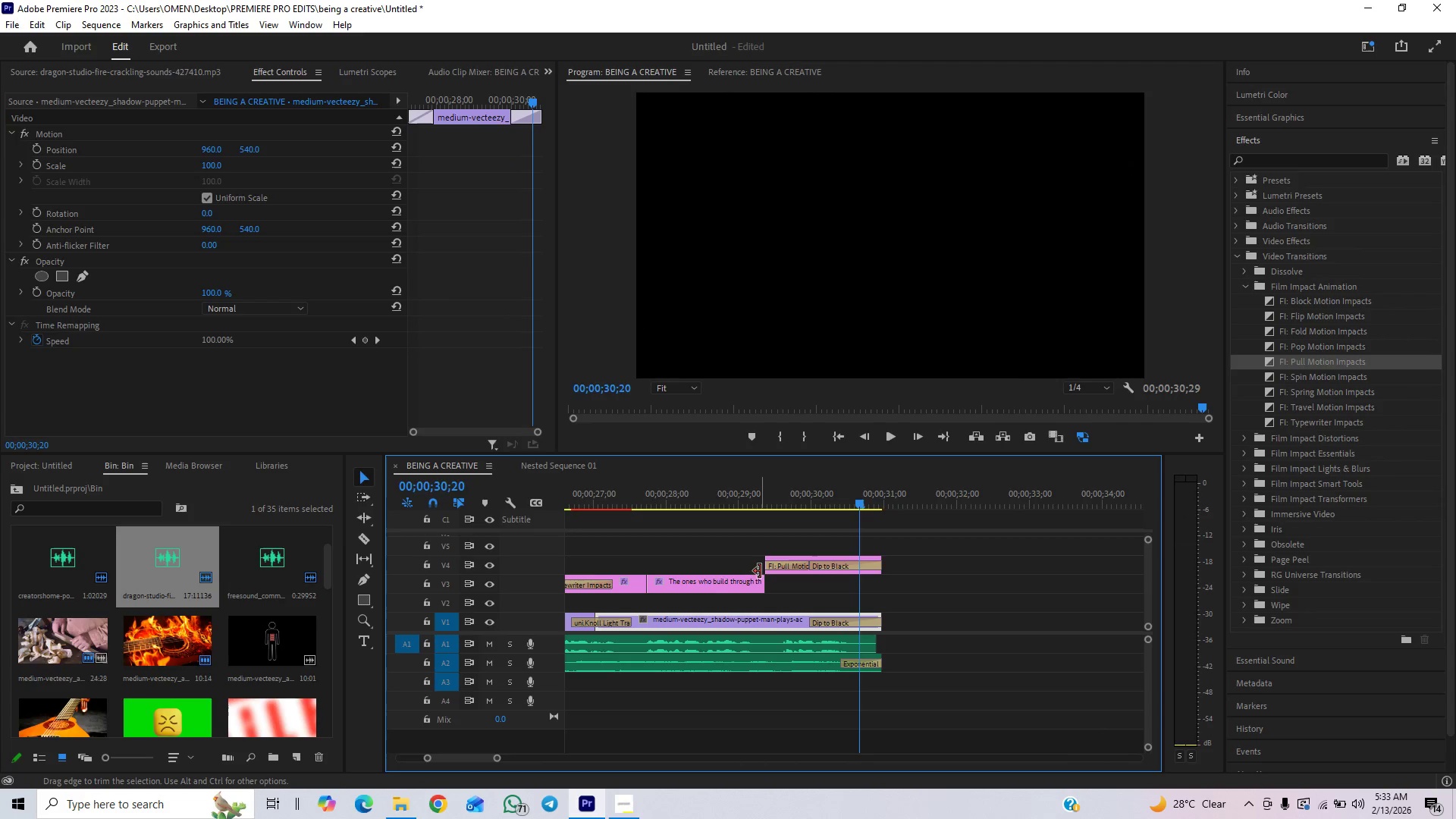 
key(Control+Z)
 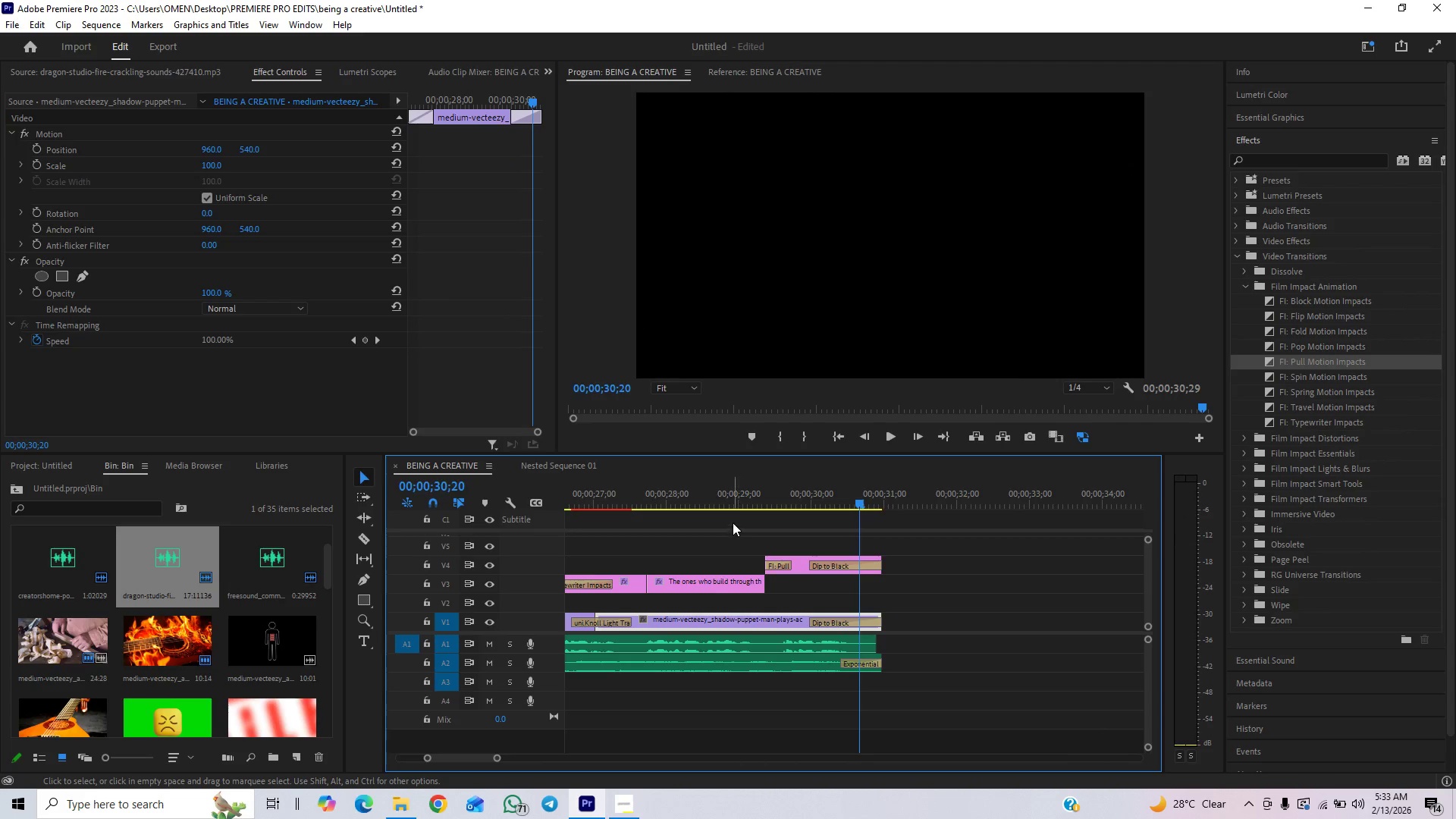 
left_click([736, 497])
 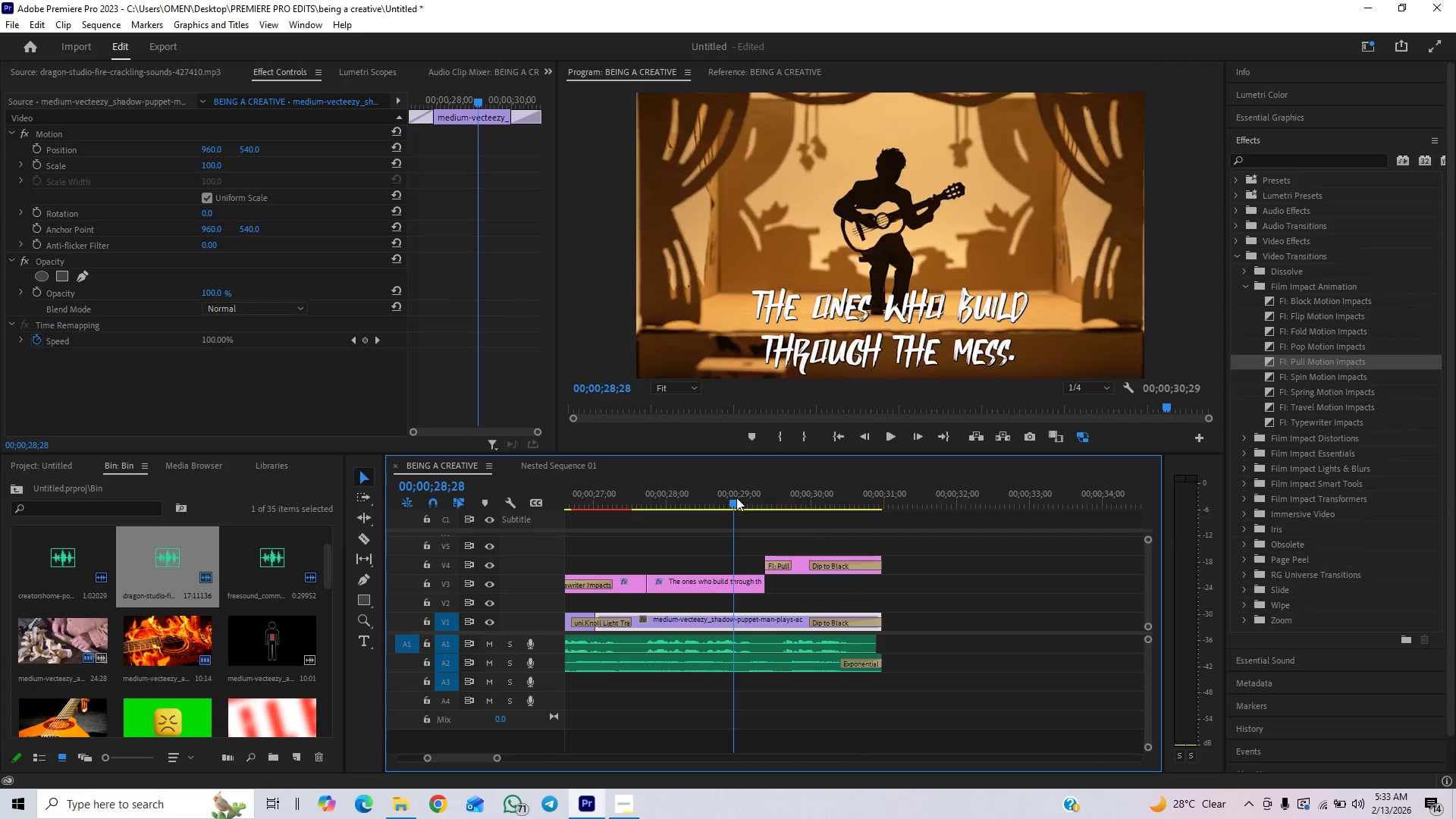 
key(Space)
 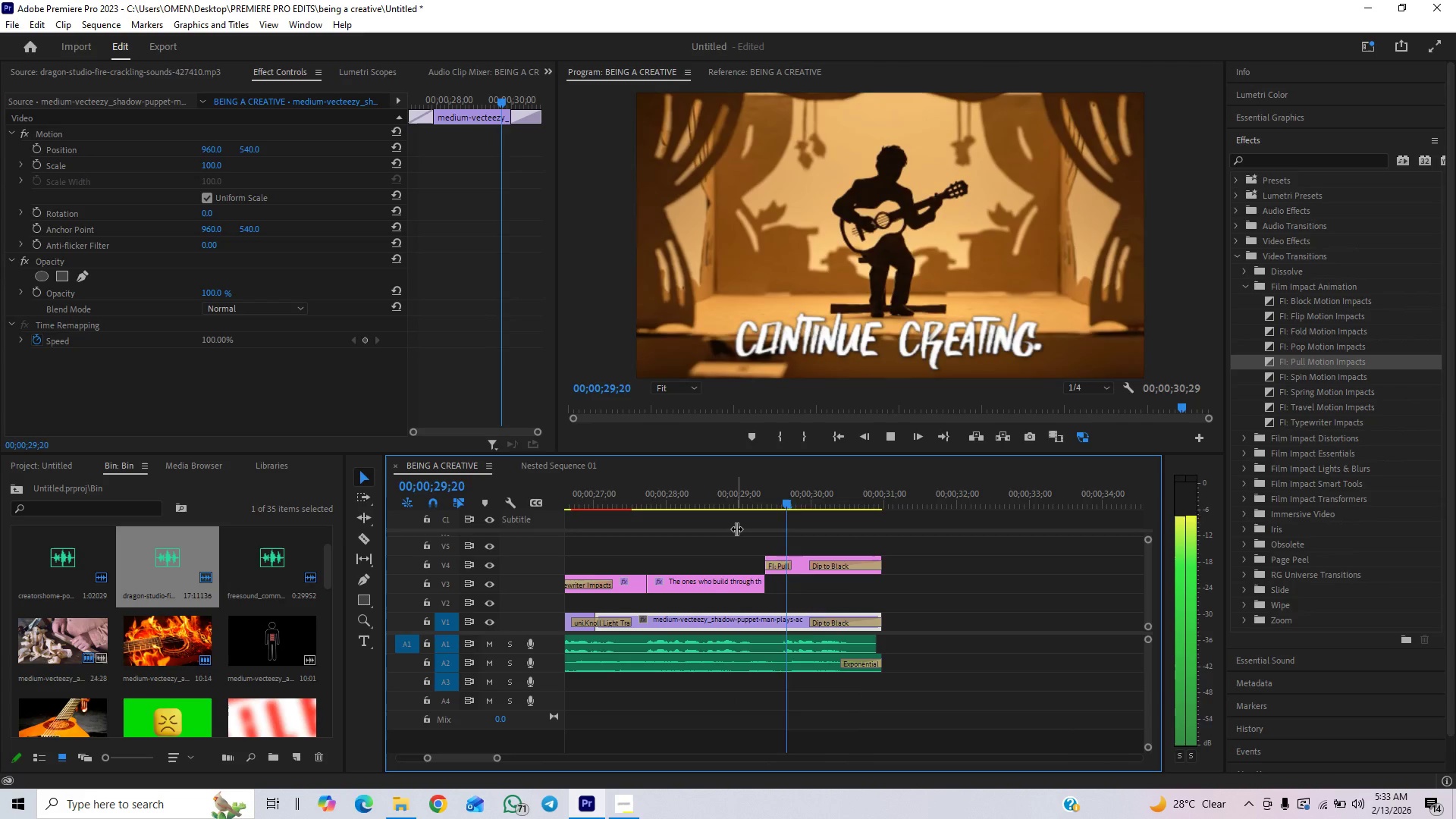 
key(Space)
 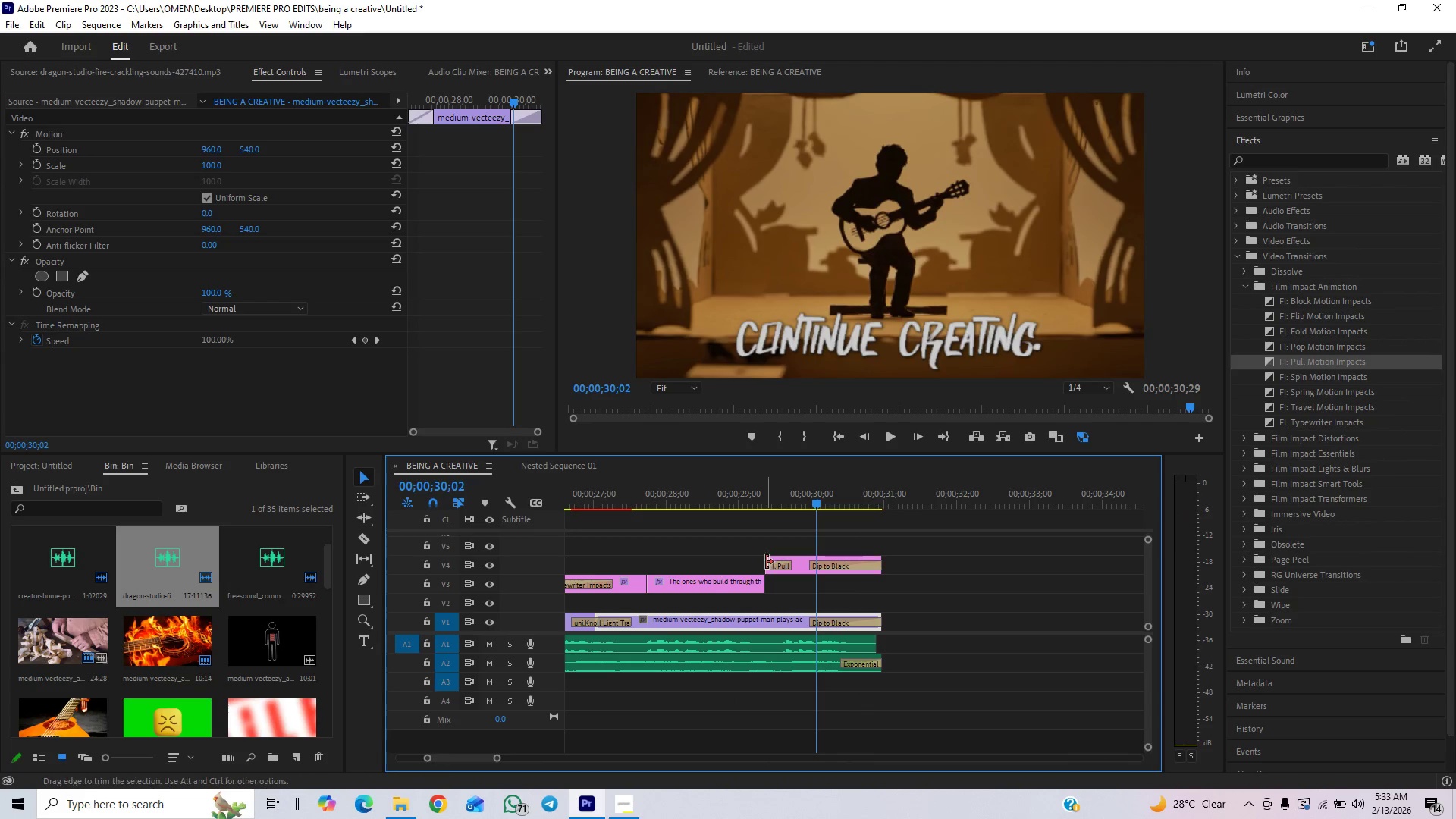 
left_click_drag(start_coordinate=[766, 562], to_coordinate=[746, 570])
 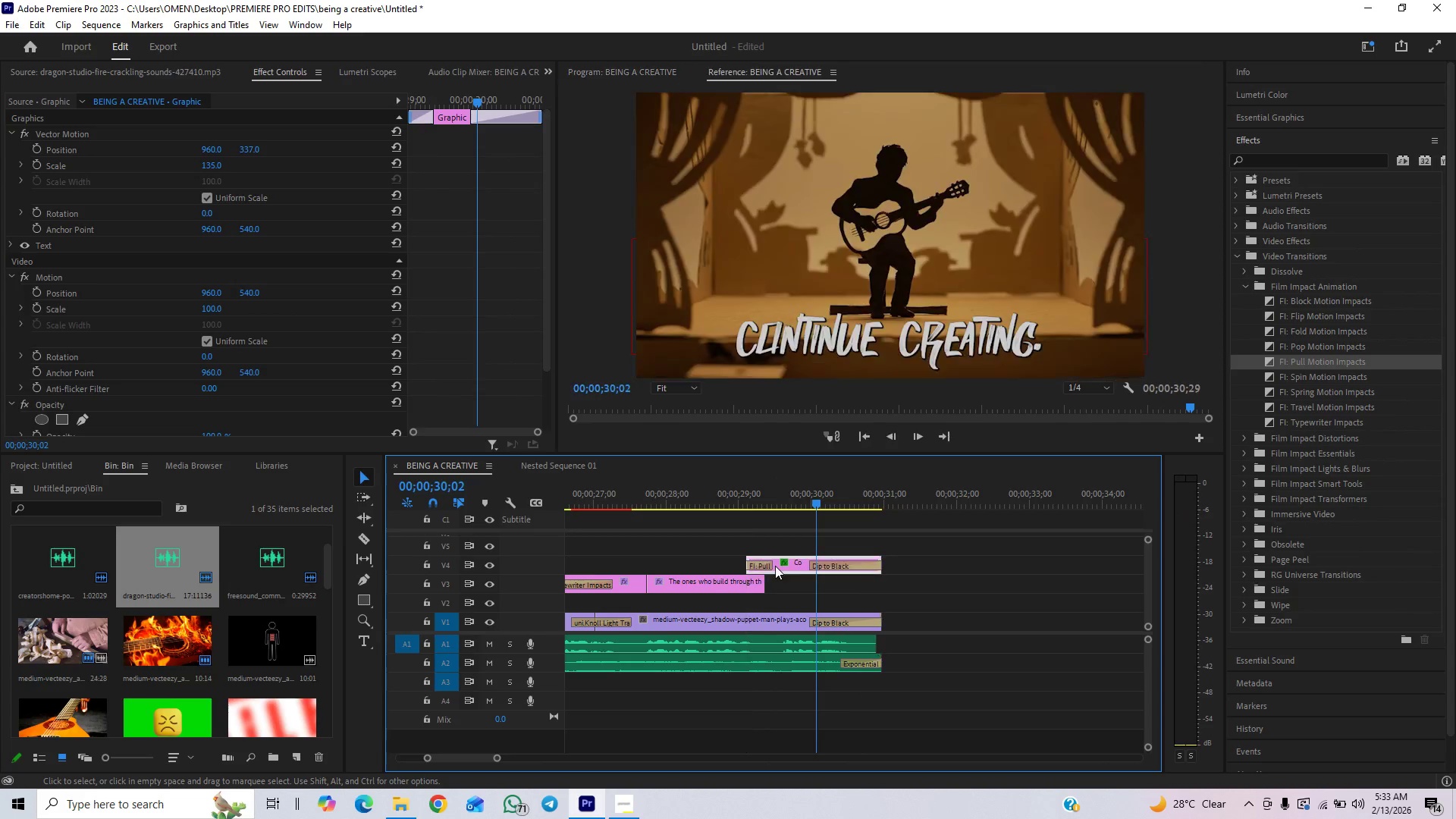 
left_click_drag(start_coordinate=[772, 563], to_coordinate=[786, 563])
 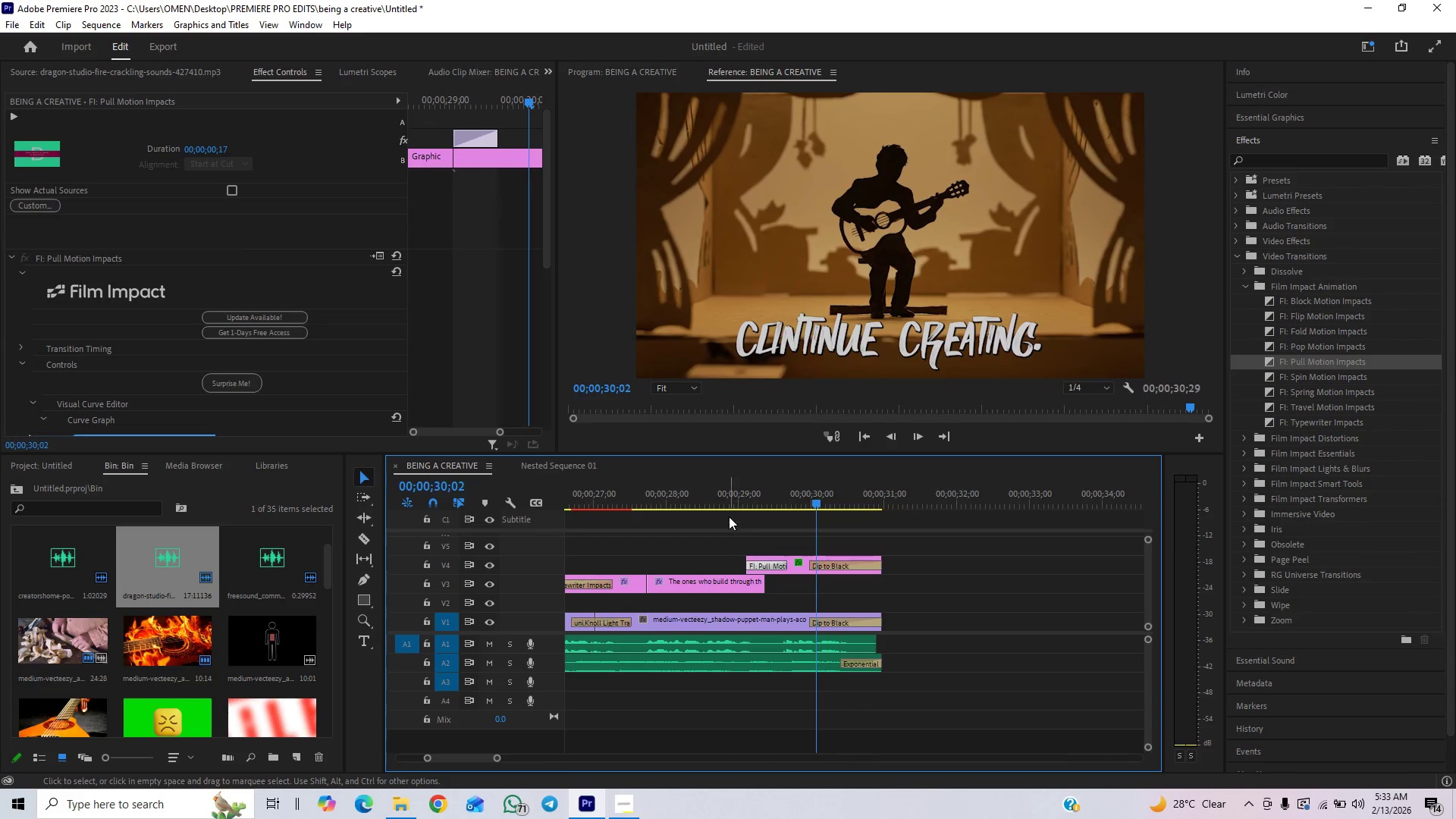 
left_click([725, 497])
 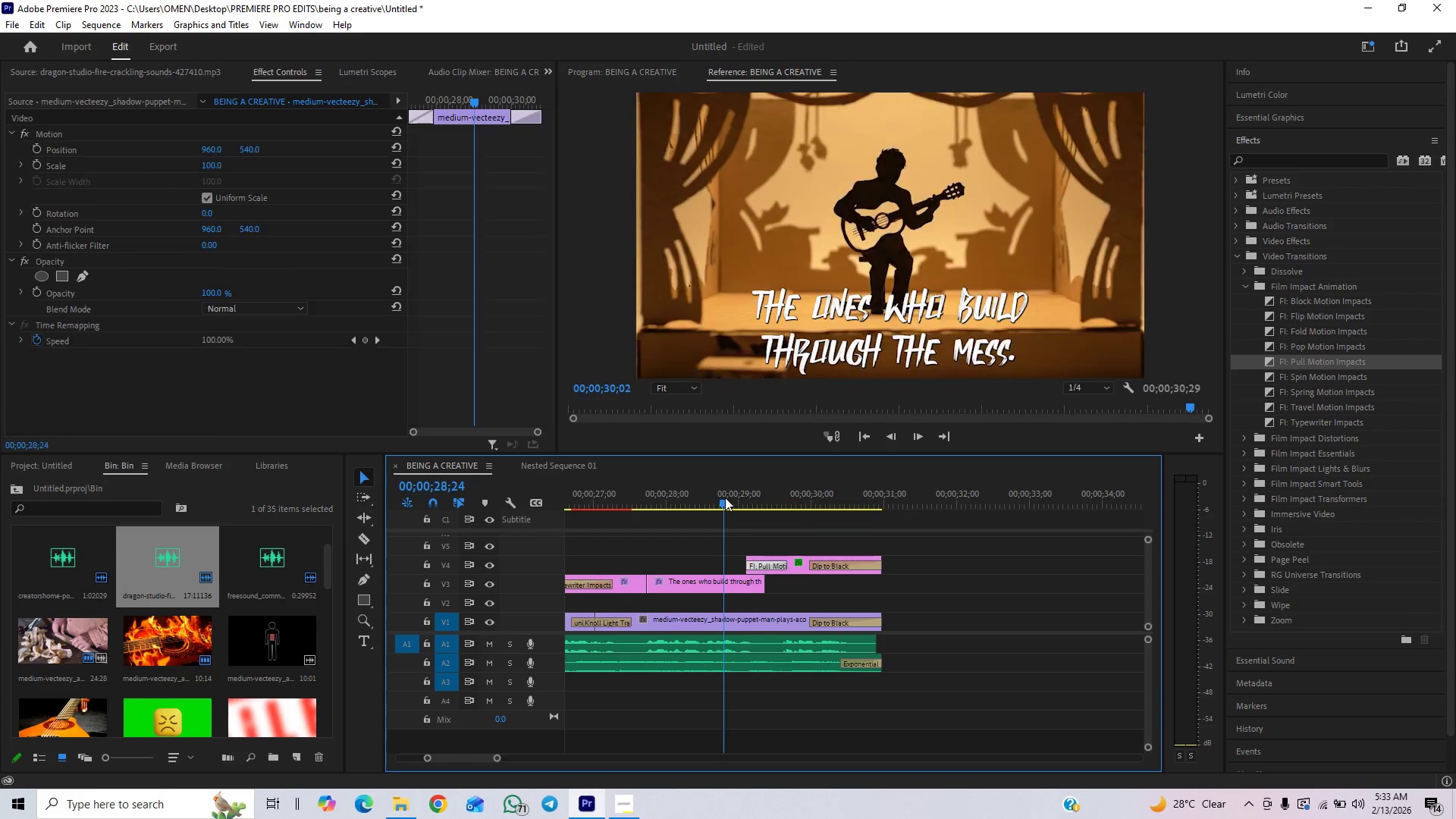 
key(Space)
 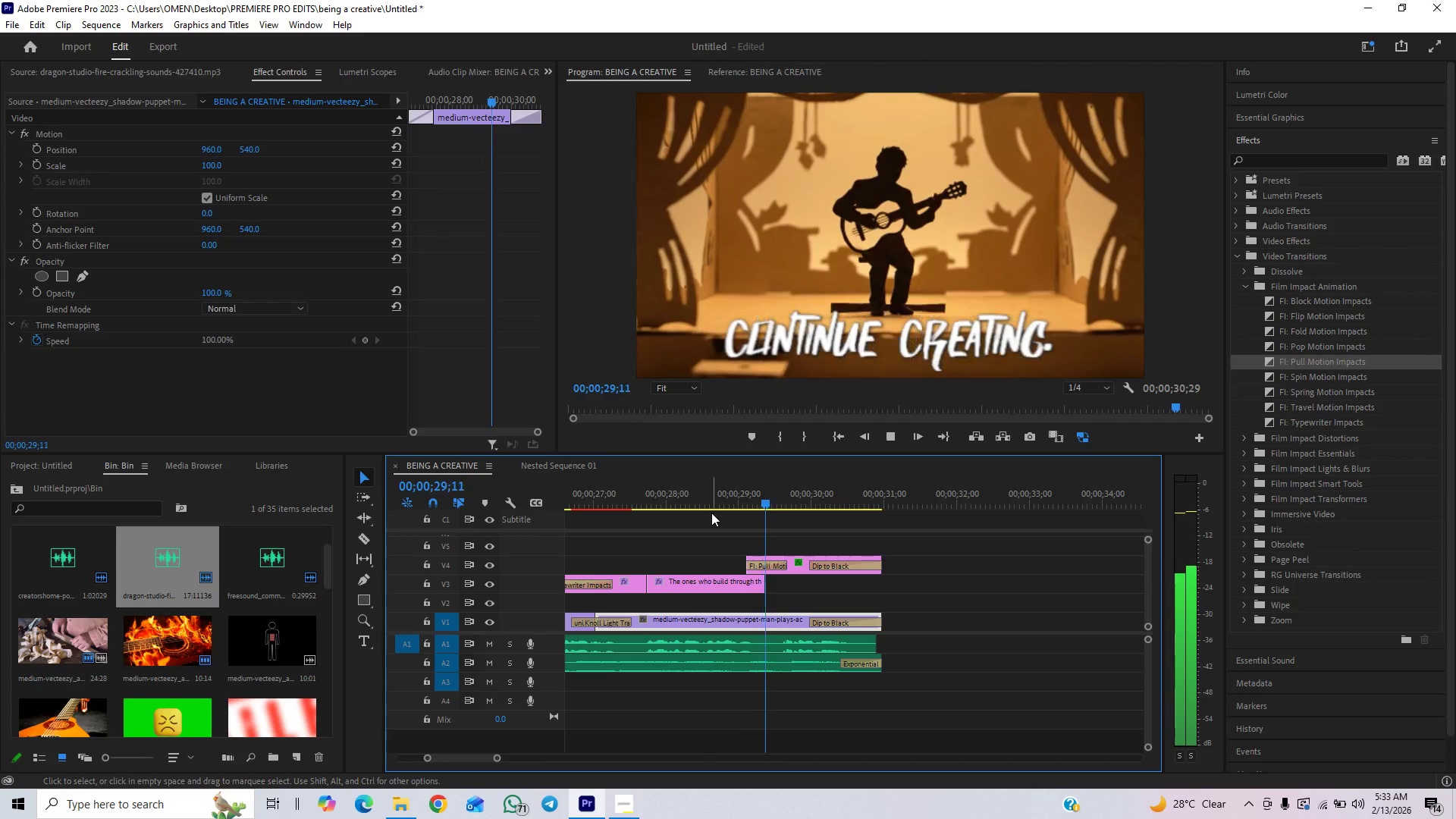 
key(Space)
 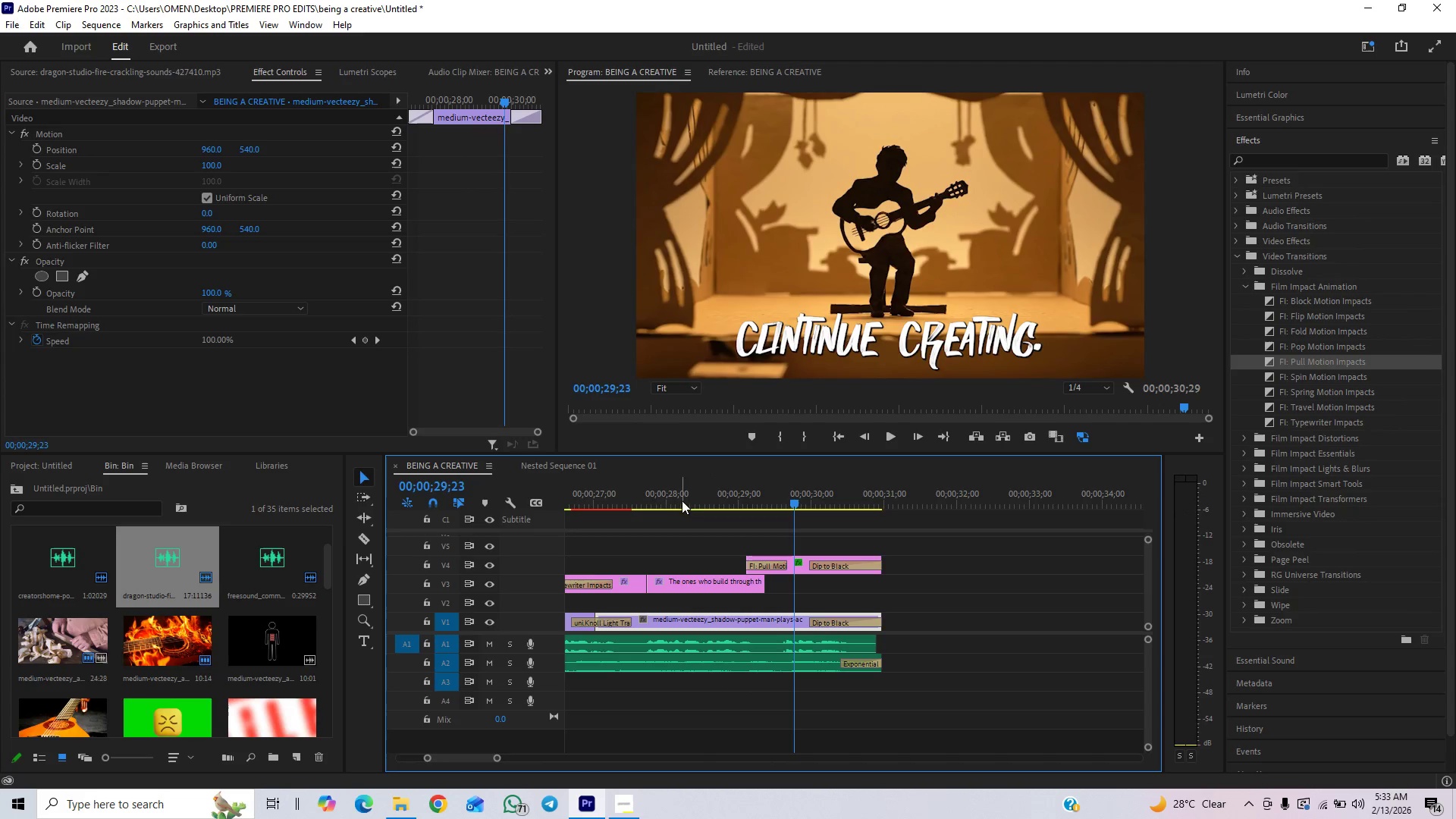 
left_click([650, 500])
 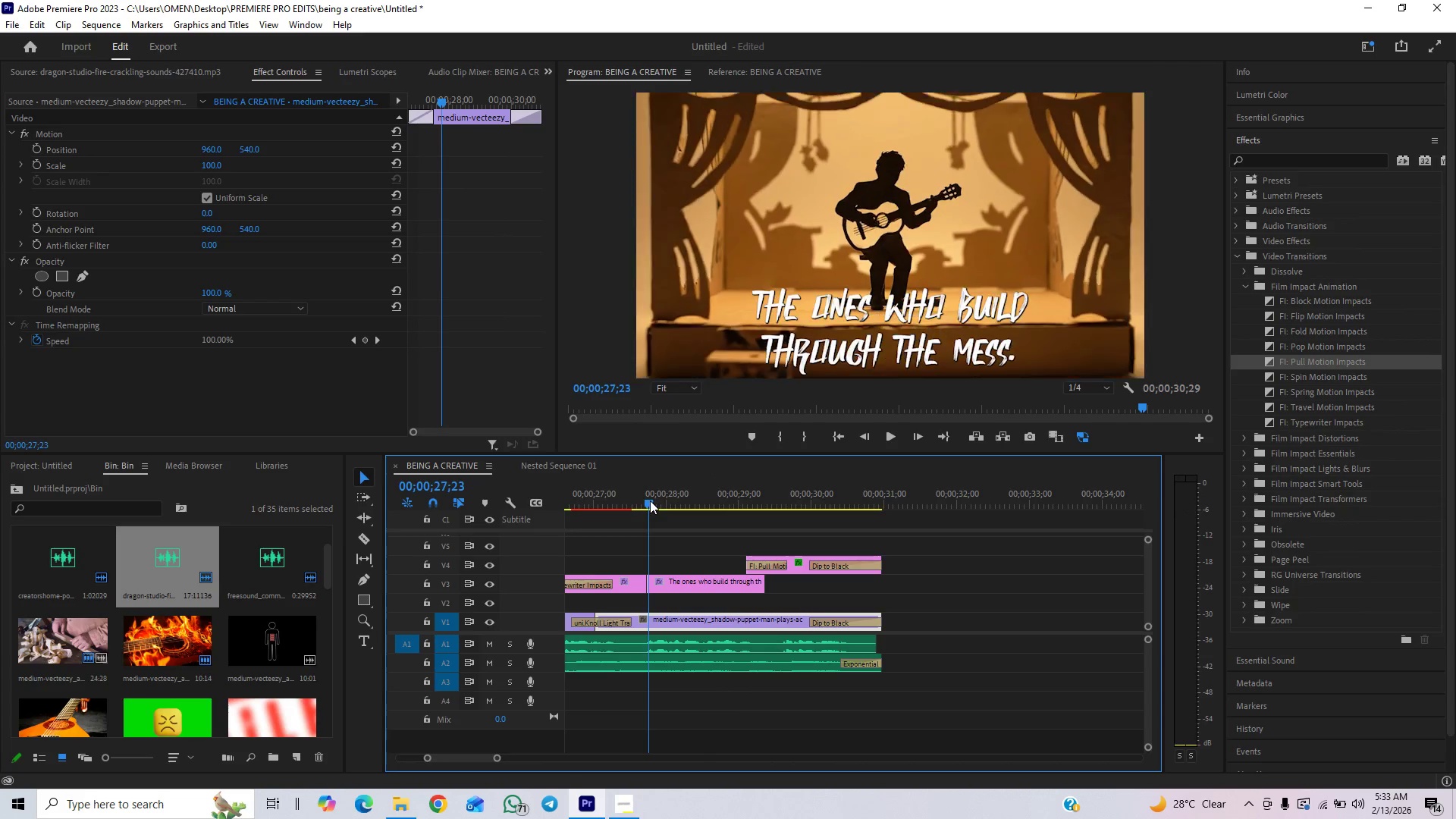 
key(Space)
 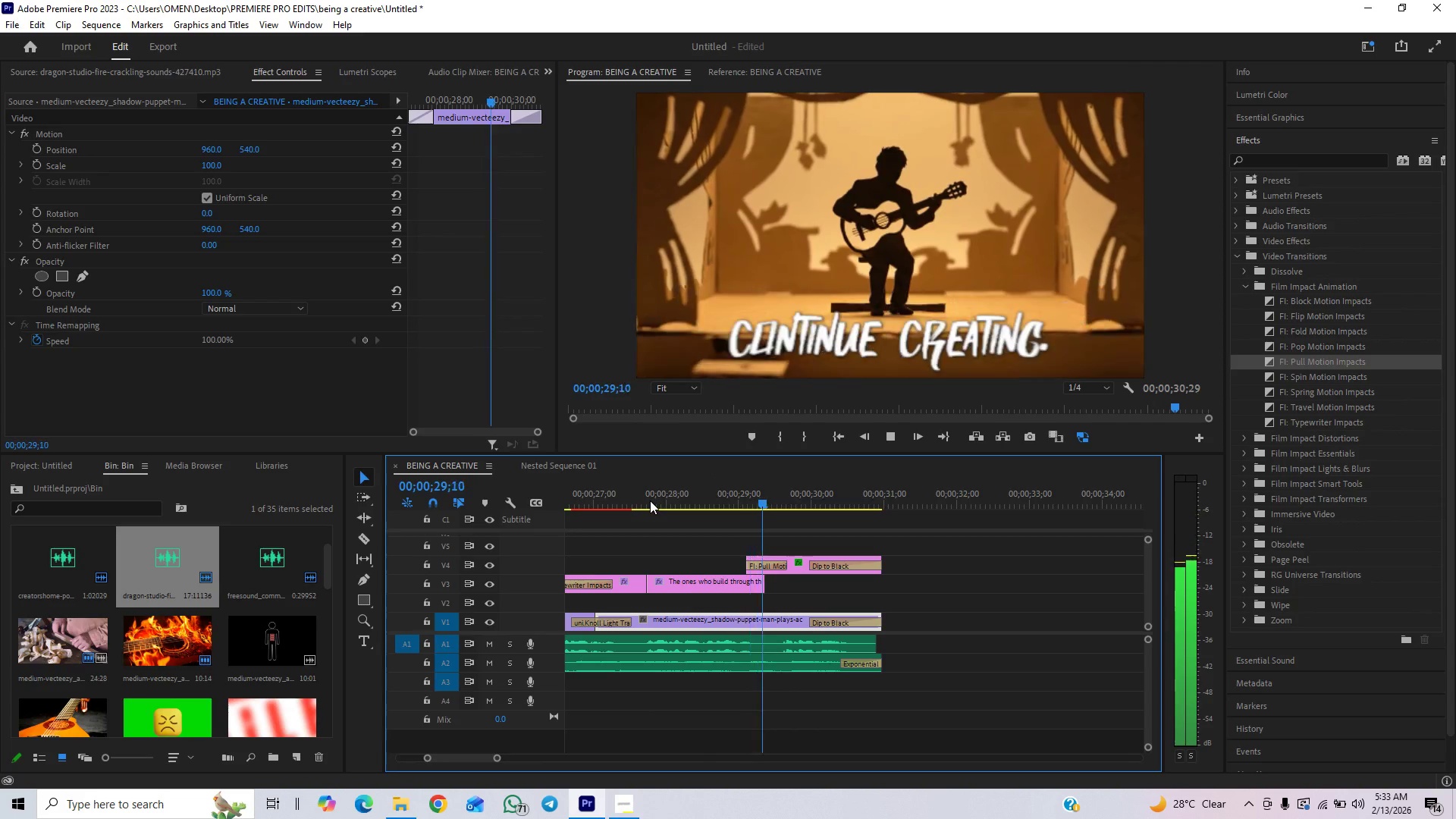 
key(Space)
 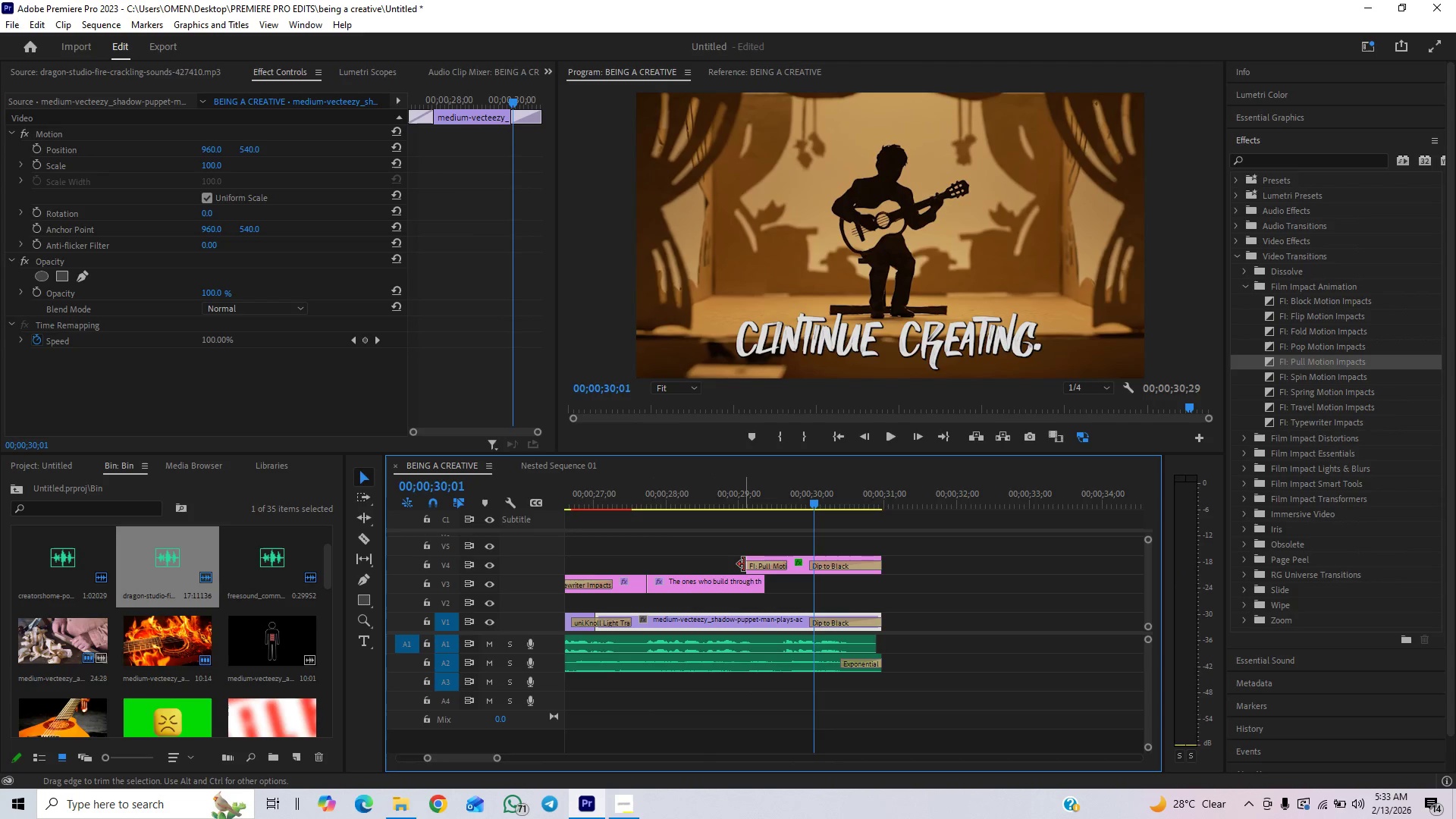 
left_click_drag(start_coordinate=[744, 564], to_coordinate=[752, 569])
 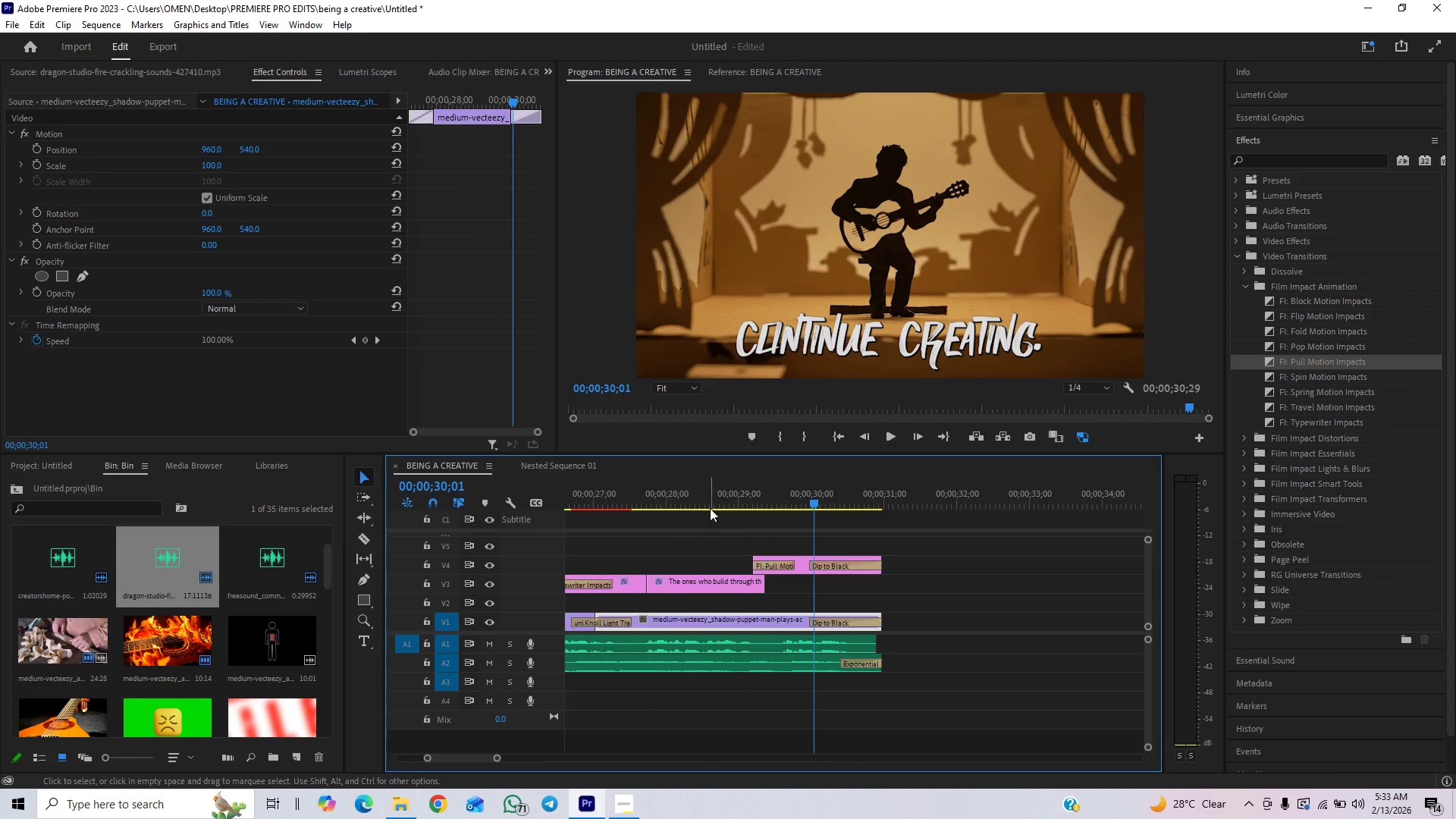 
left_click([743, 479])
 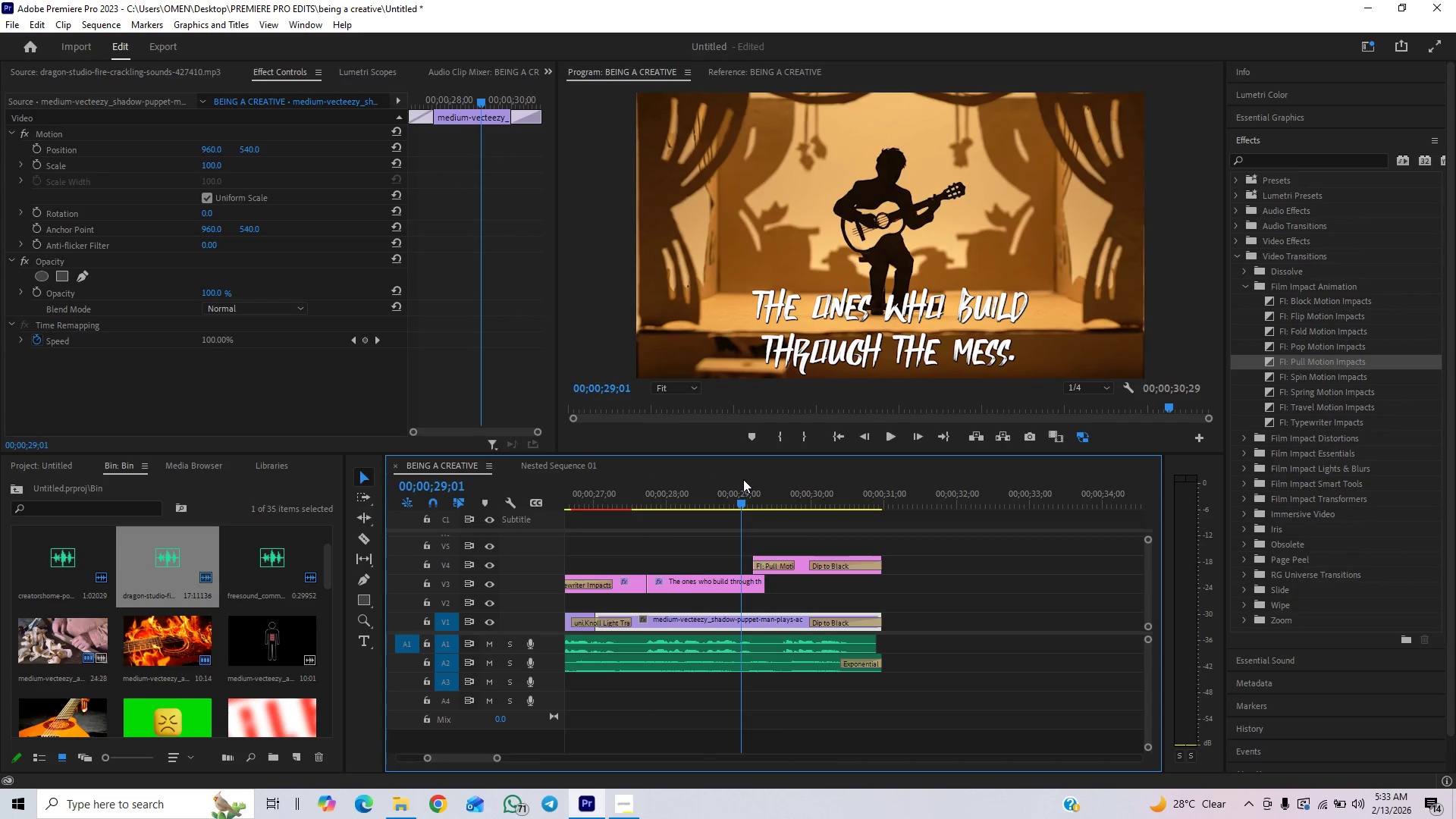 
key(Space)
 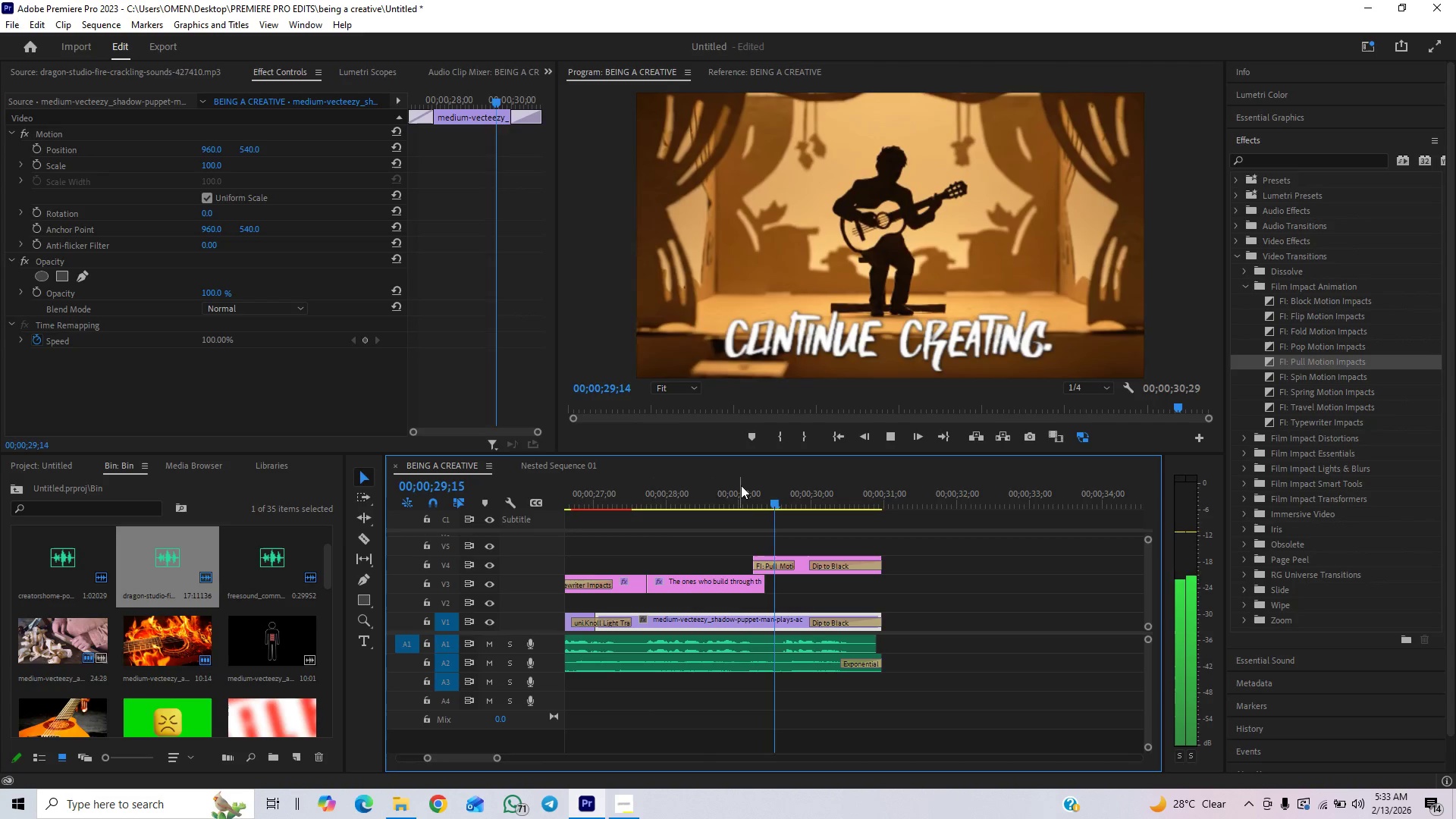 
key(Space)
 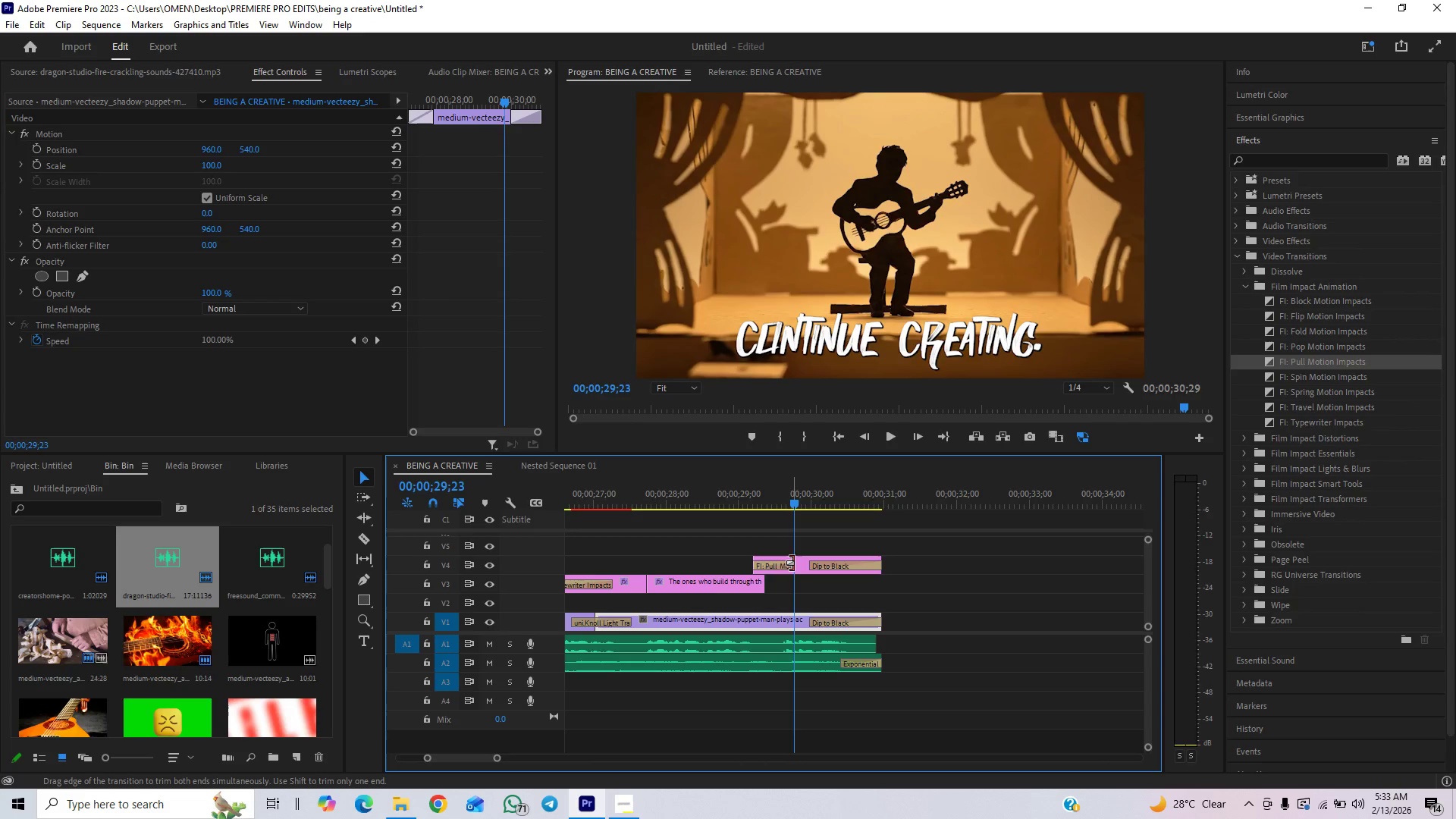 
left_click_drag(start_coordinate=[793, 564], to_coordinate=[802, 566])
 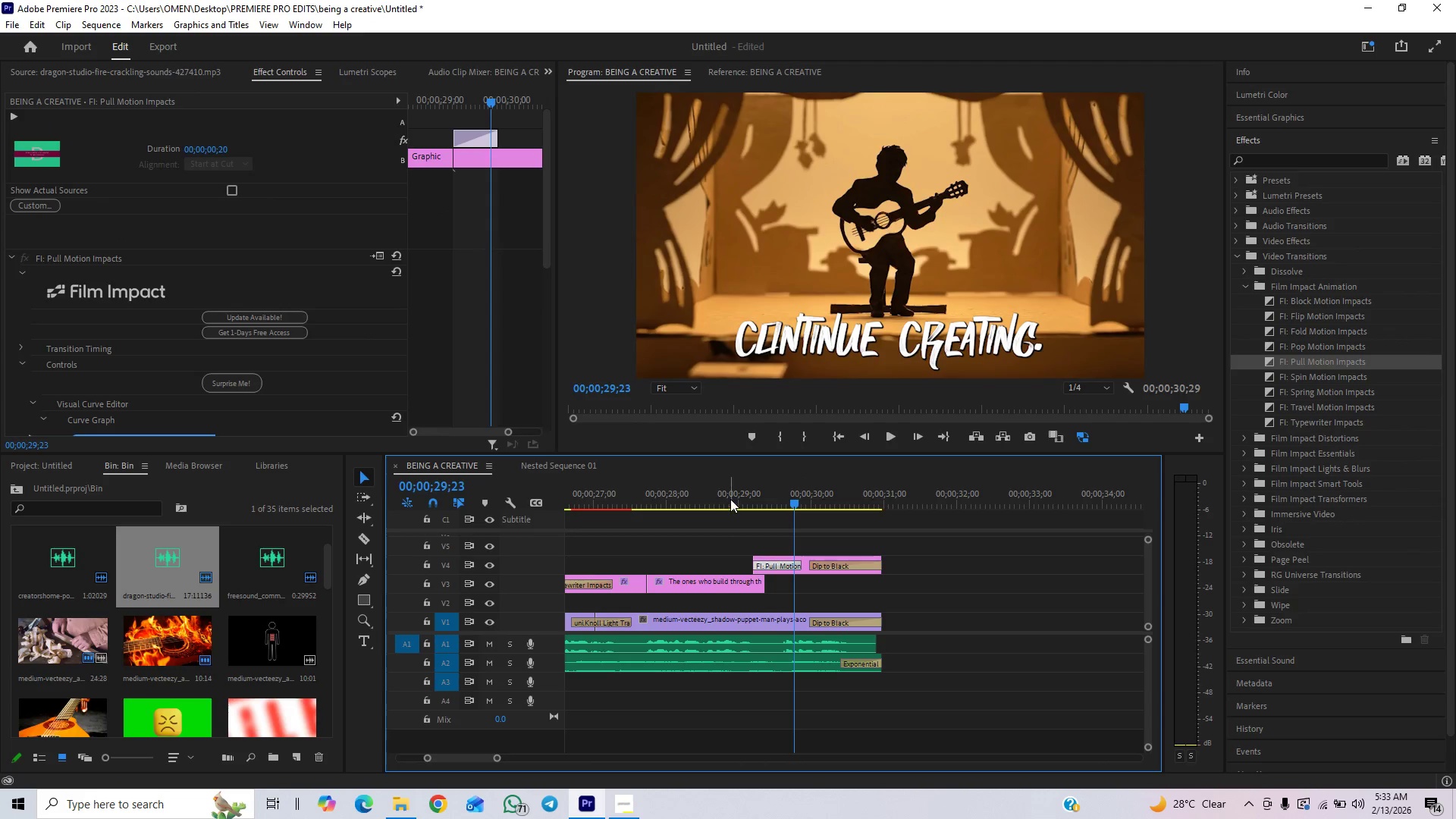 
left_click([731, 499])
 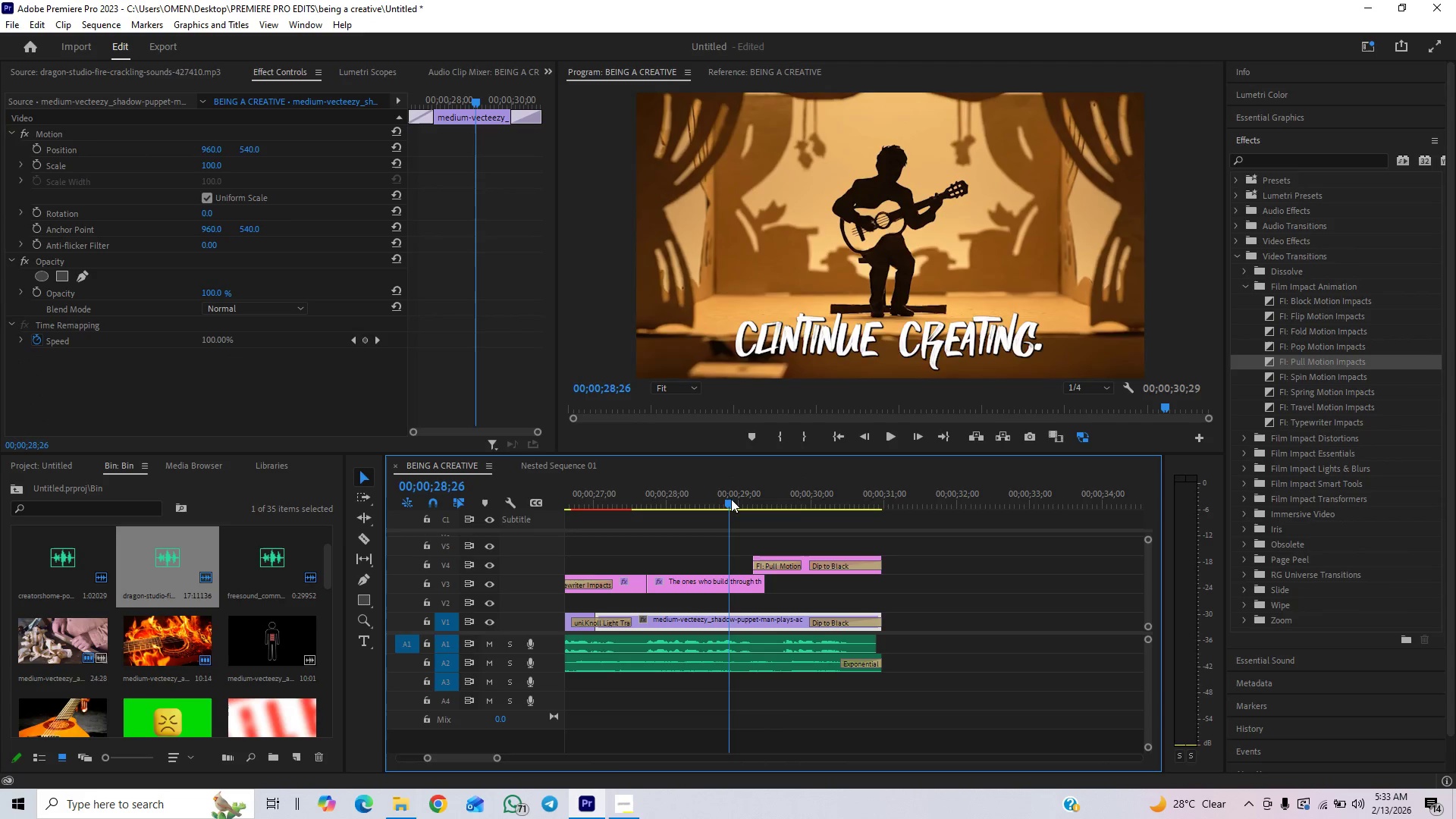 
key(Space)
 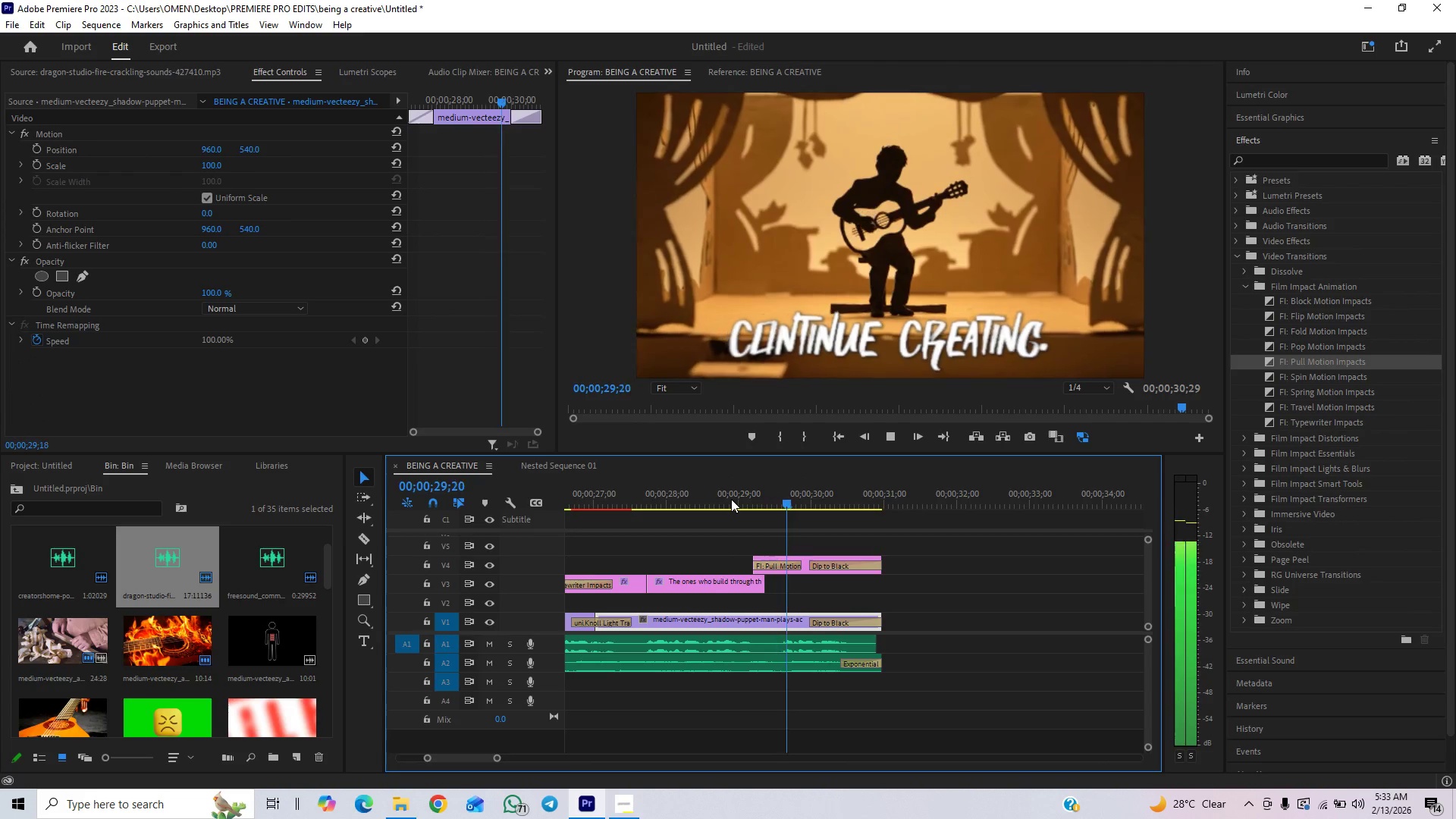 
key(Space)
 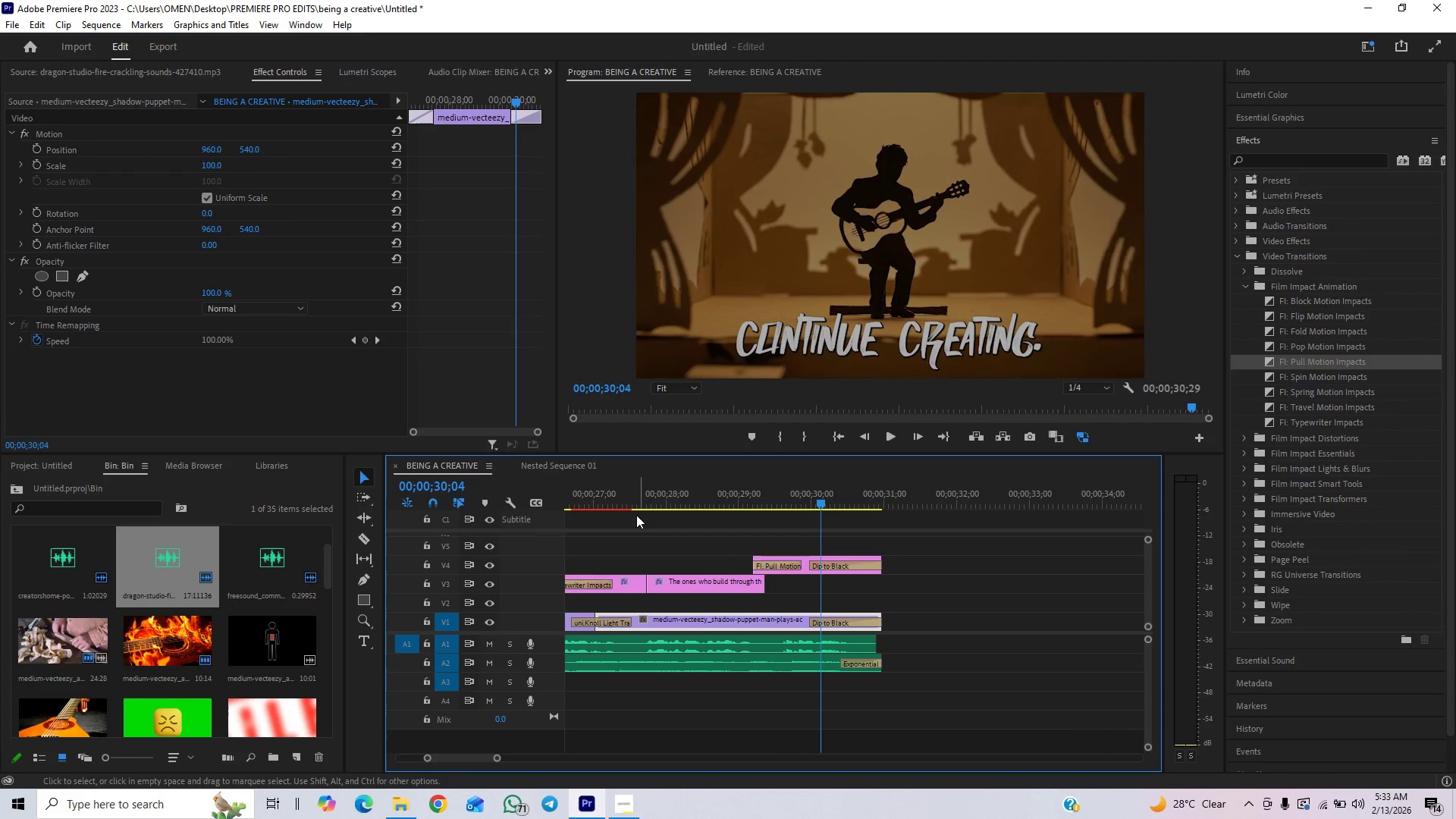 
left_click([624, 509])
 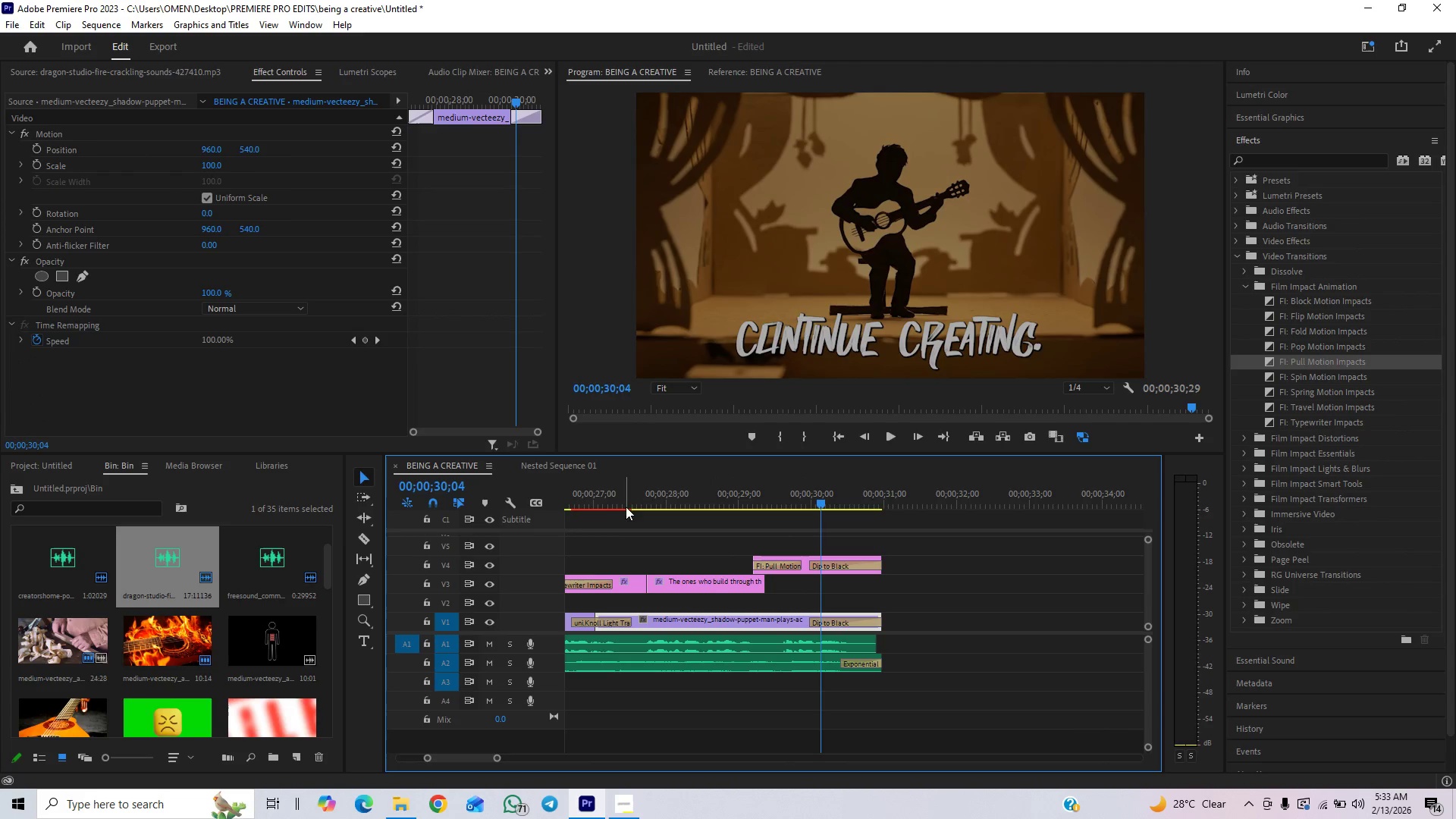 
left_click([639, 498])
 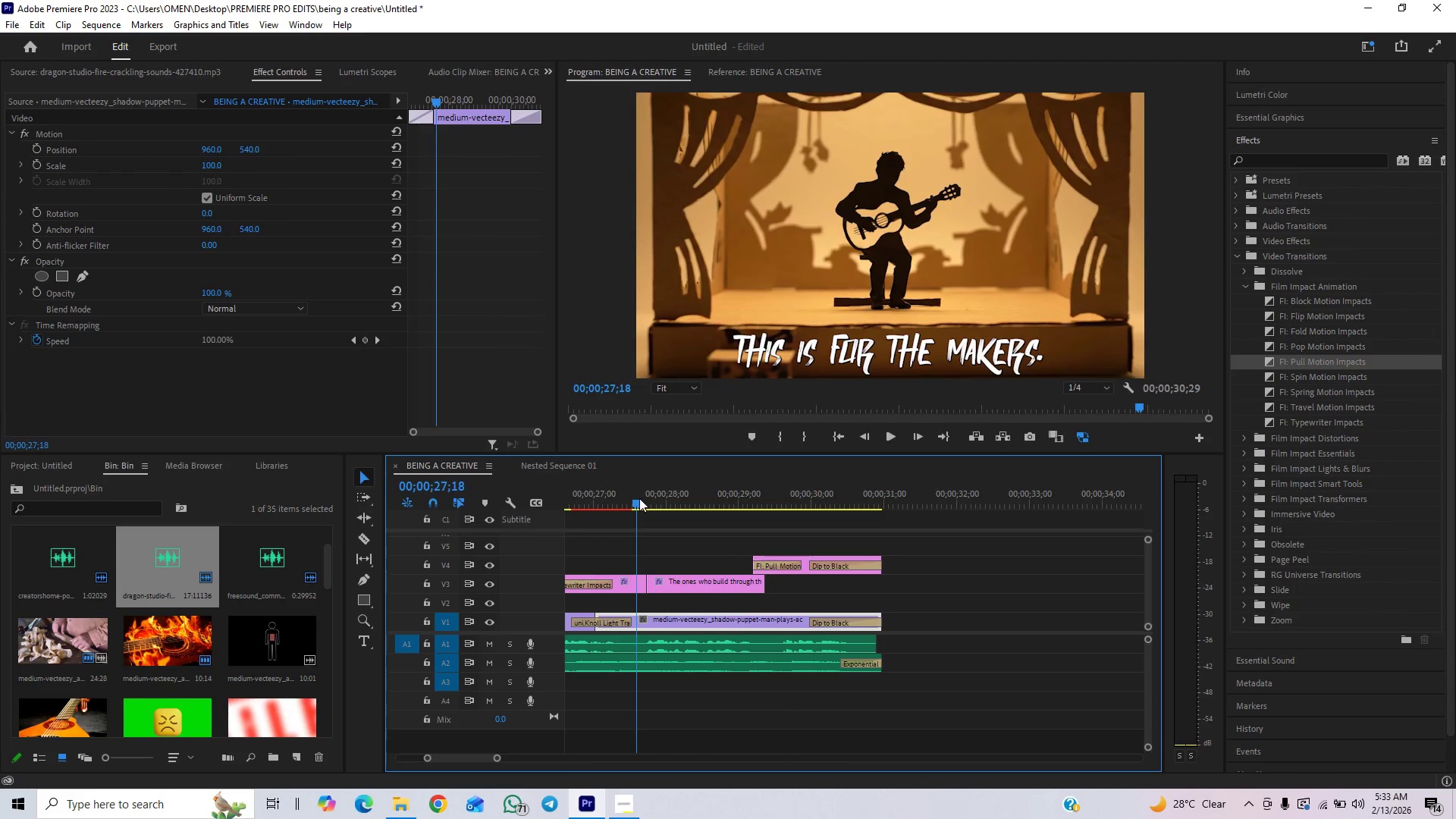 
key(Space)
 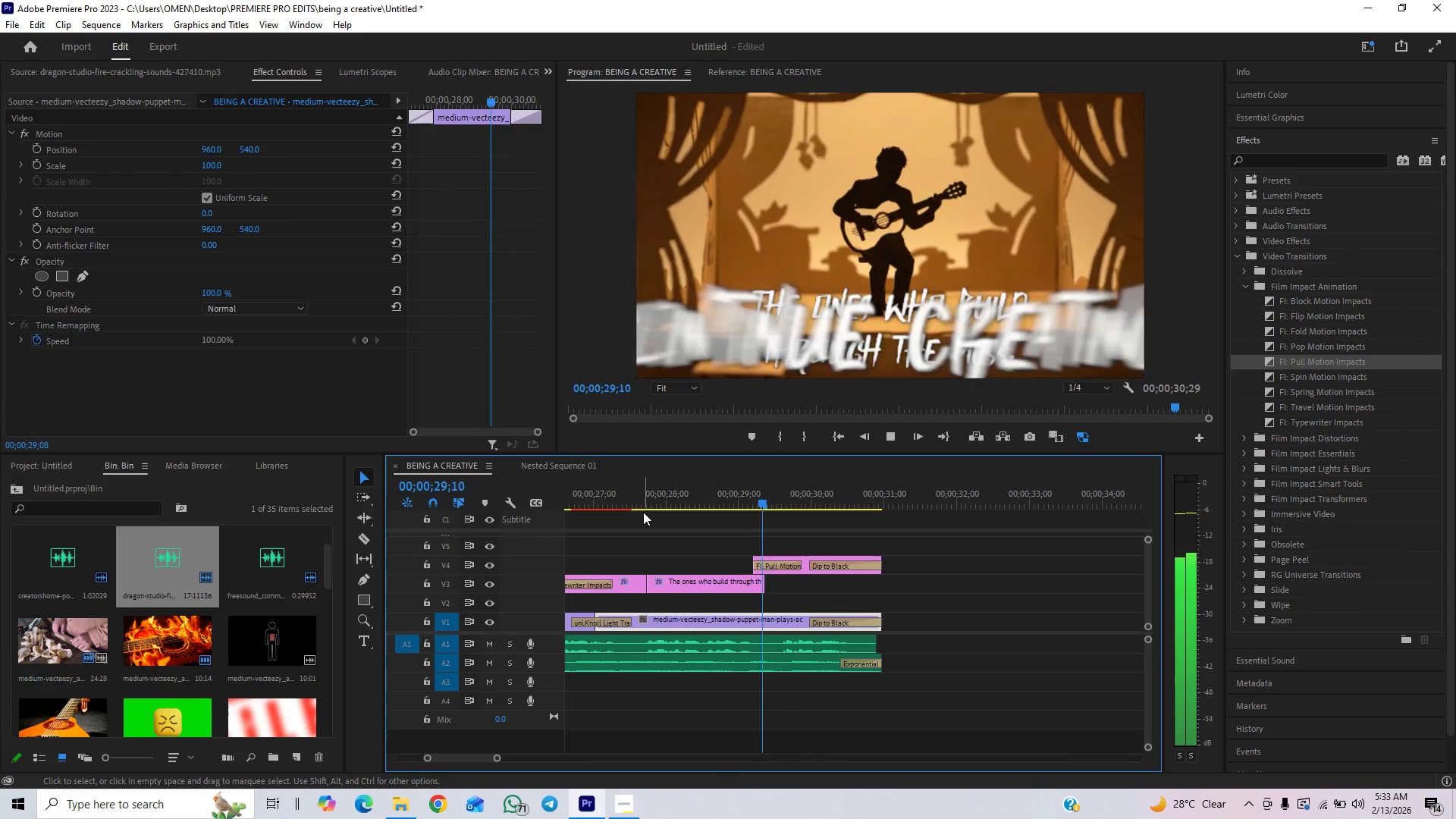 
key(Space)
 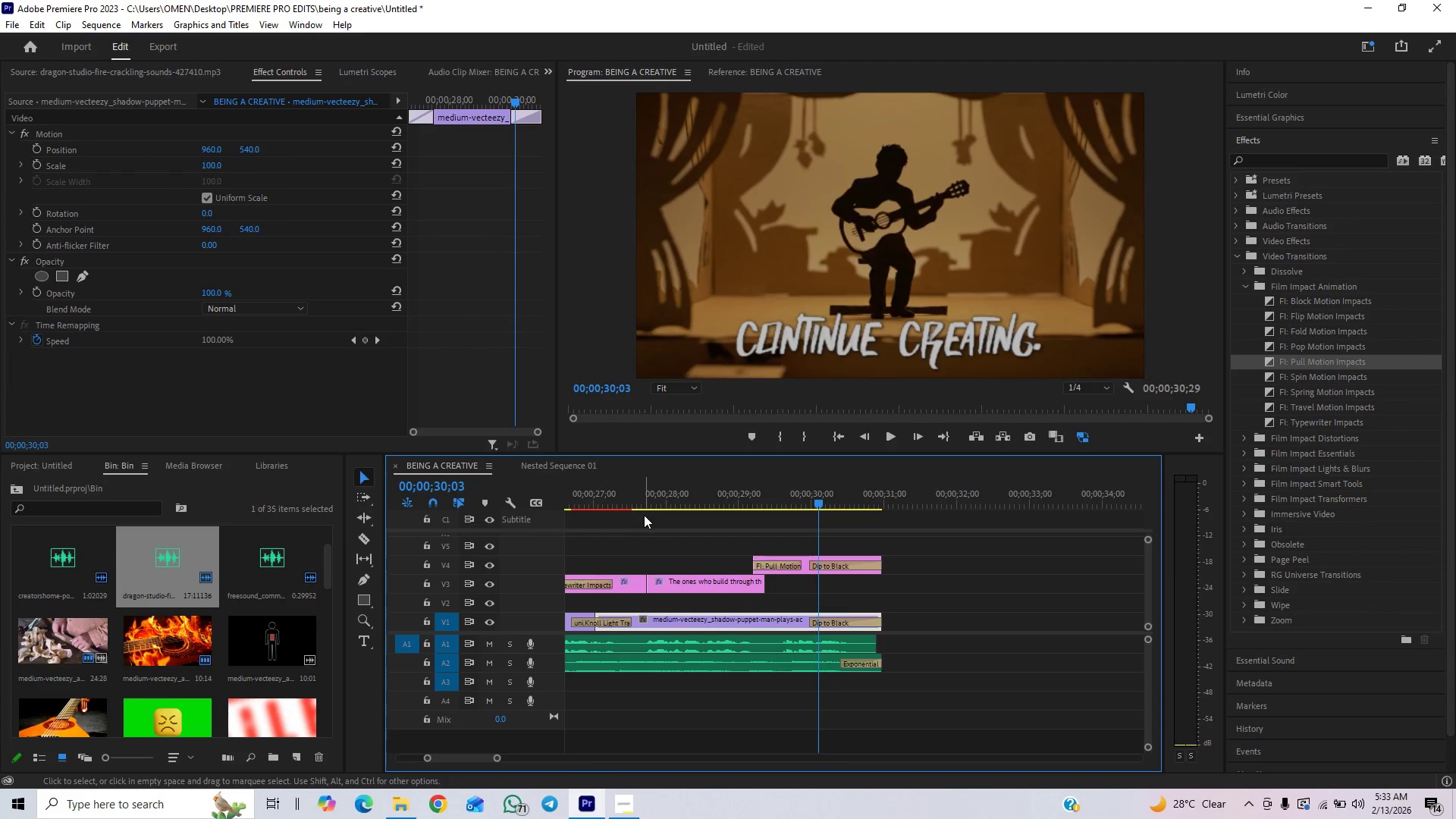 
key(Control+Z)
 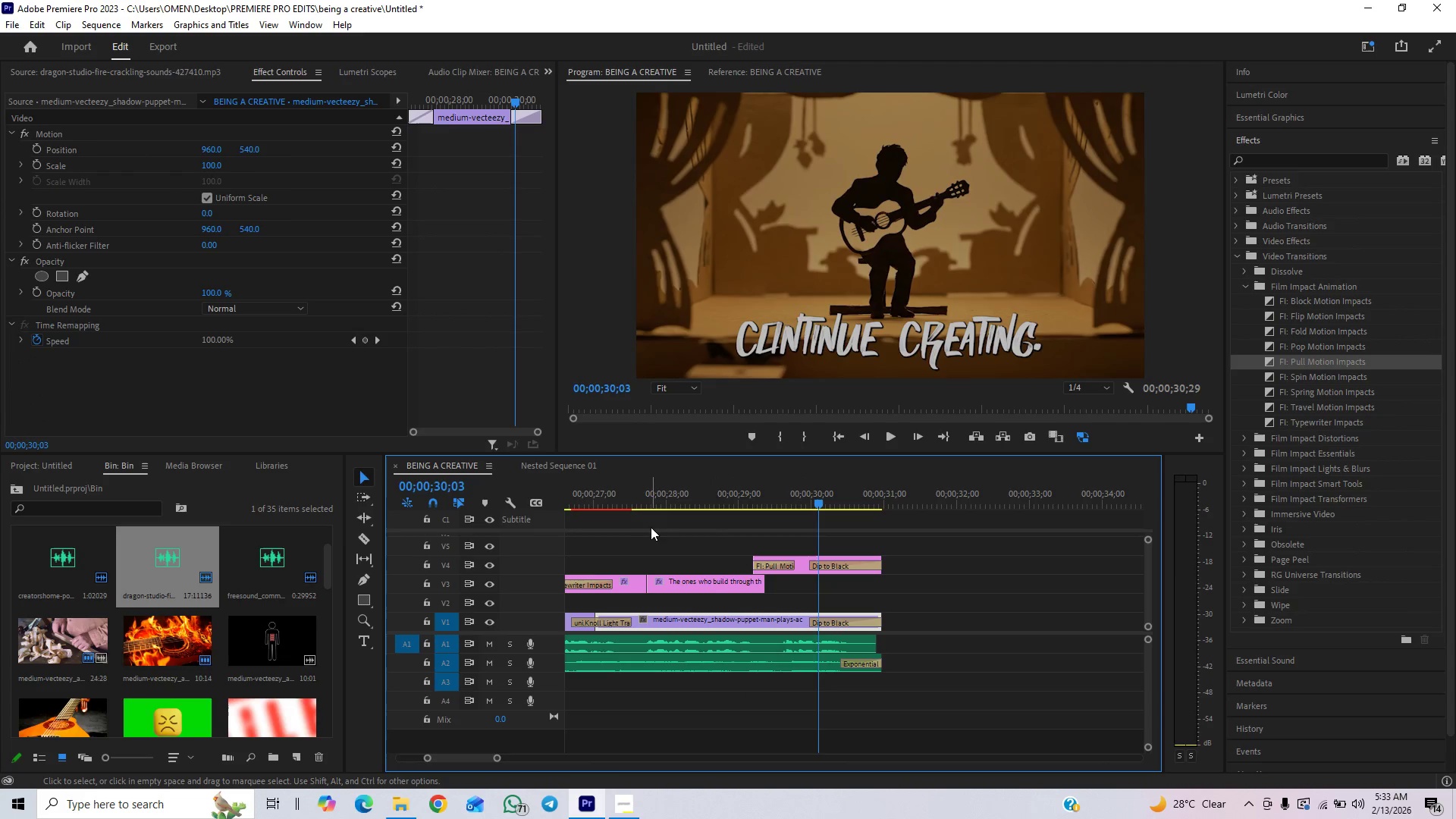 
key(Control+Z)
 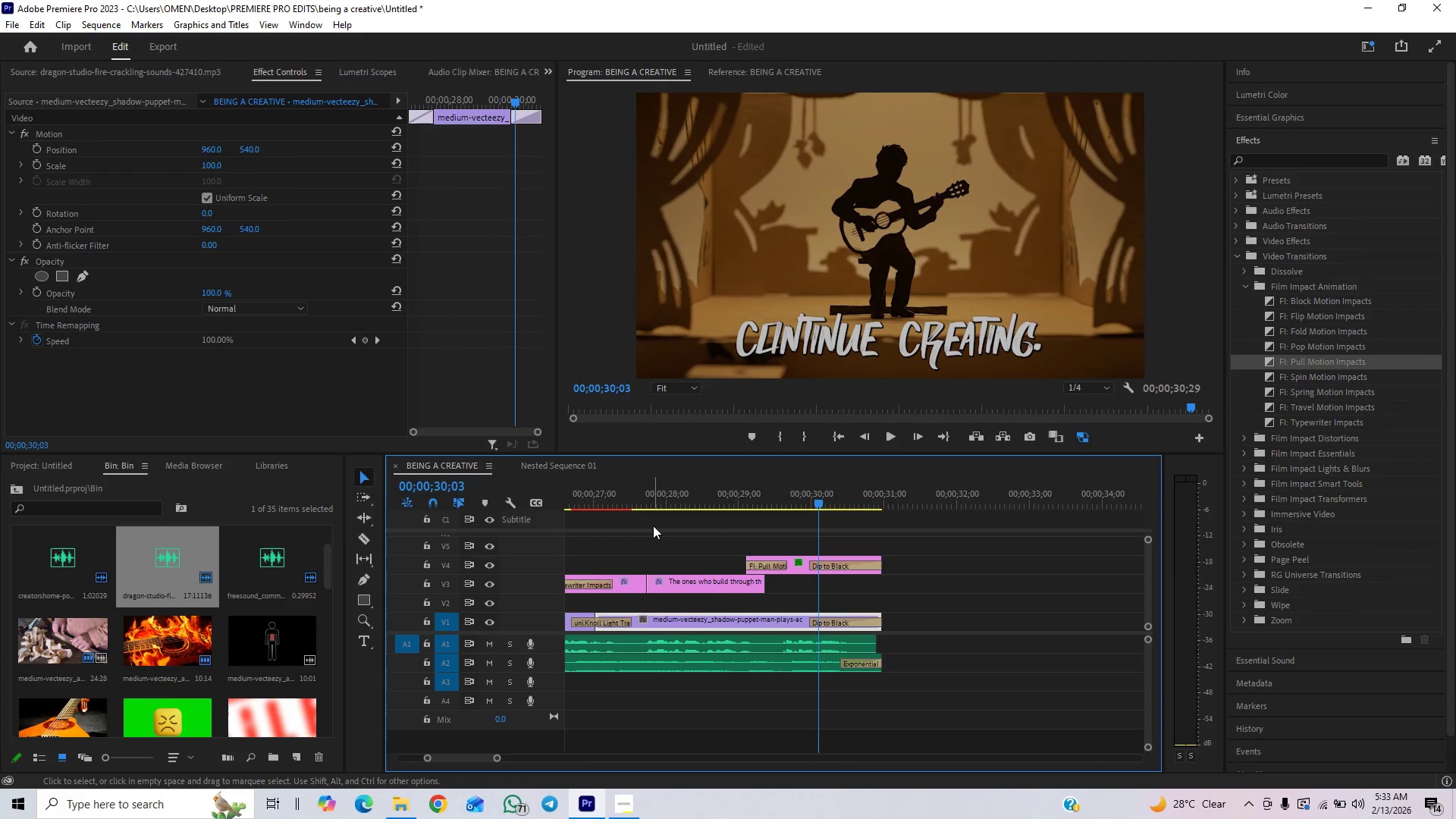 
key(Control+Z)
 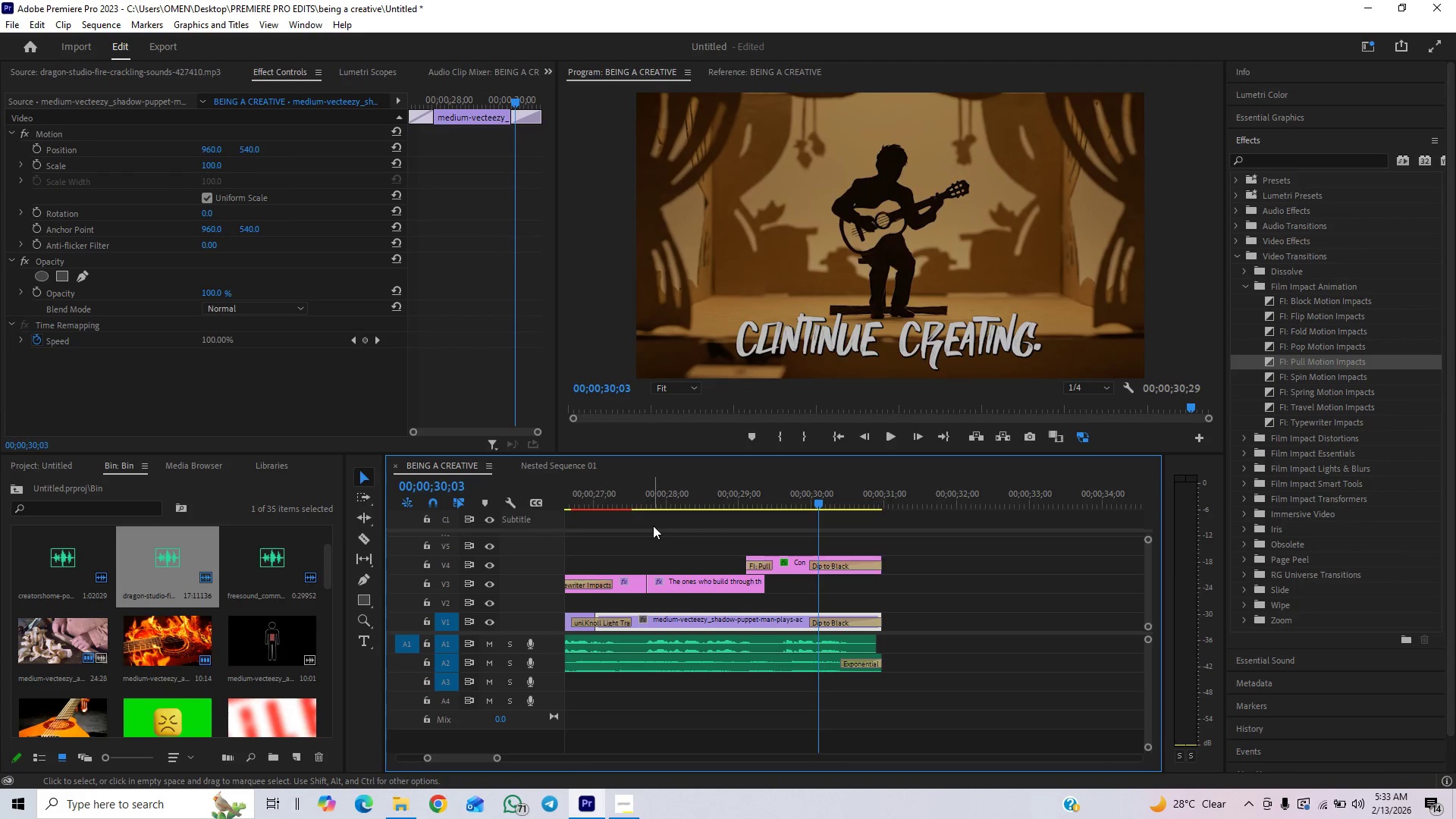 
key(Control+Z)
 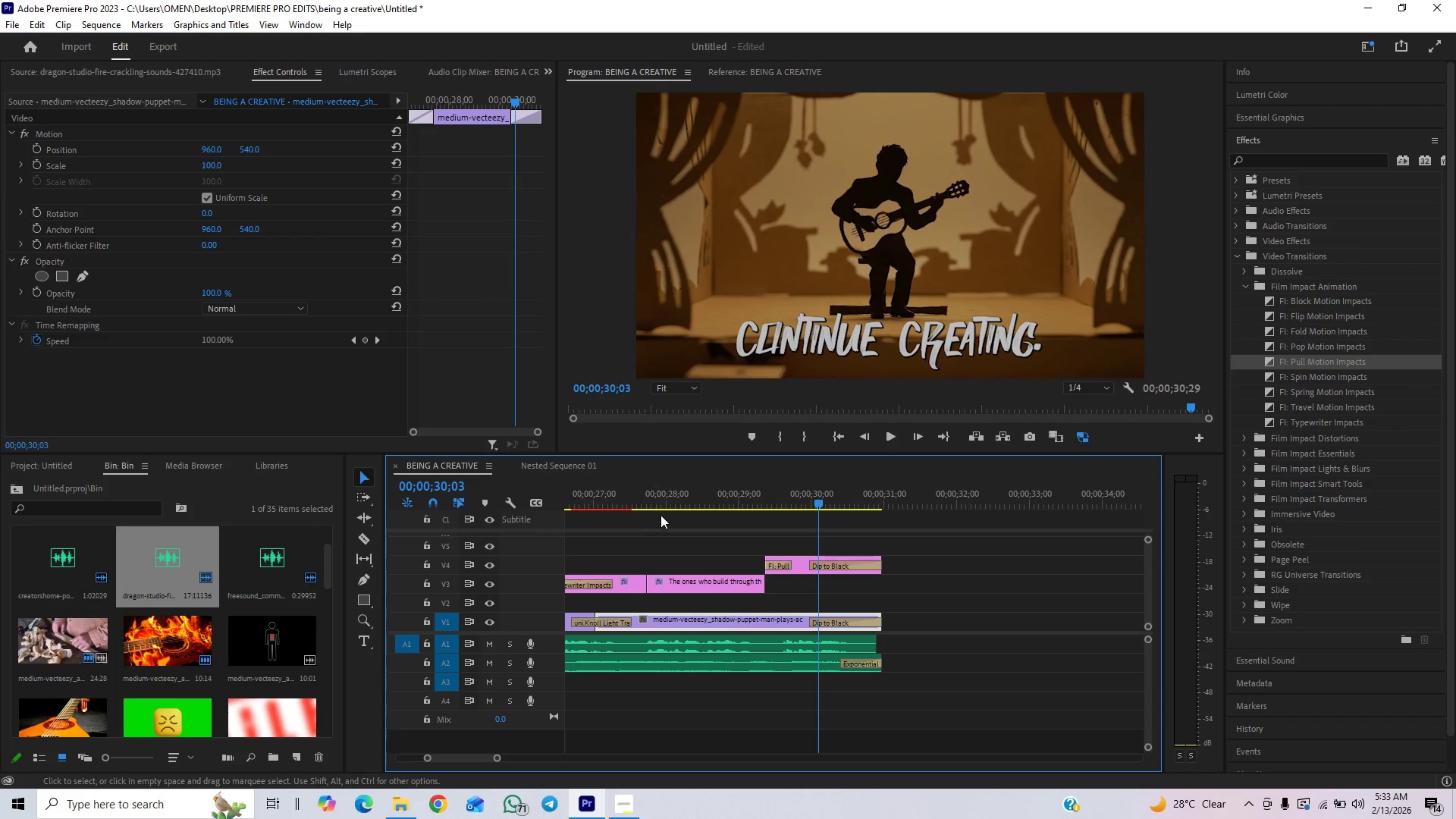 
left_click([665, 504])
 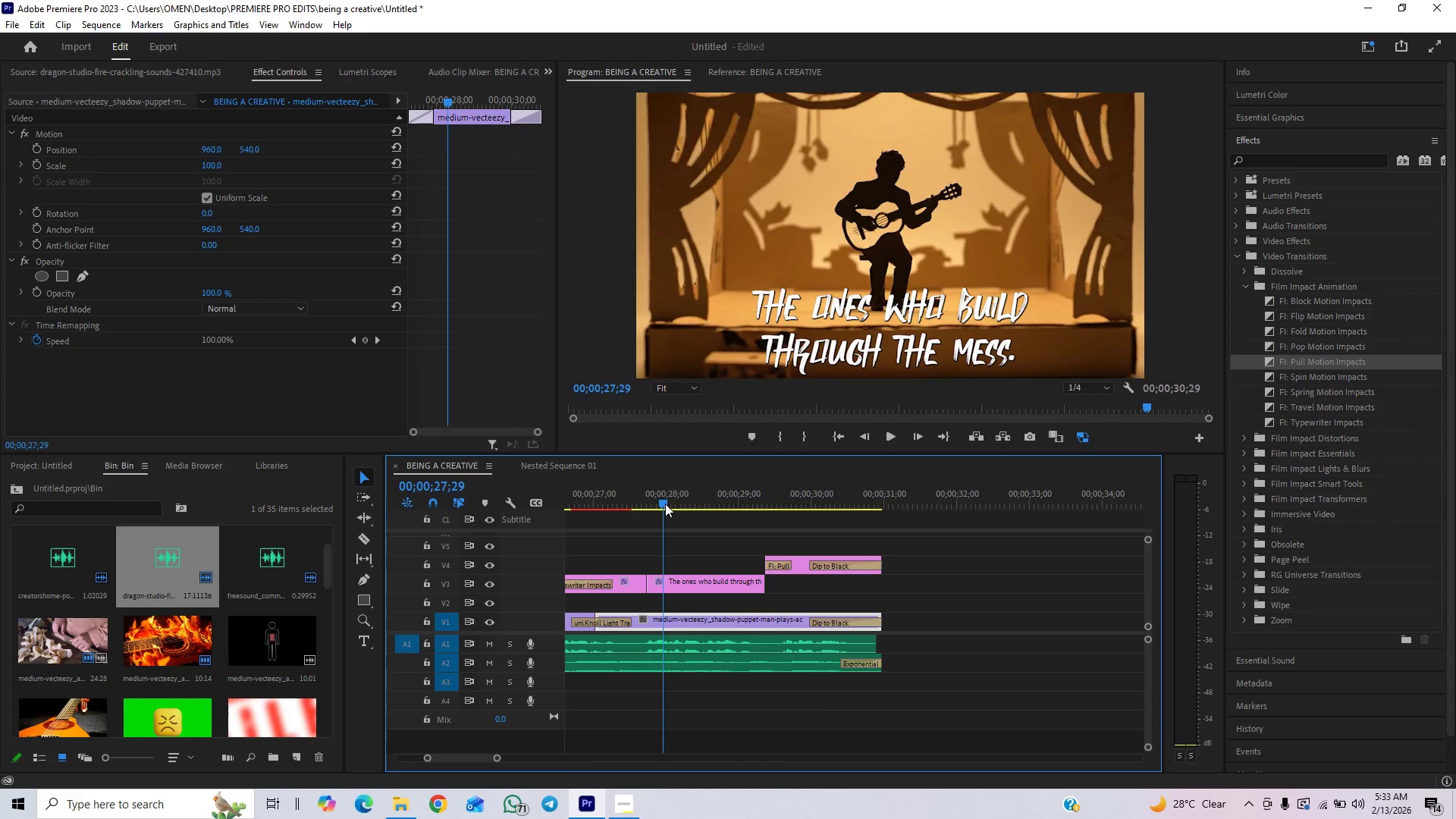 
key(Space)
 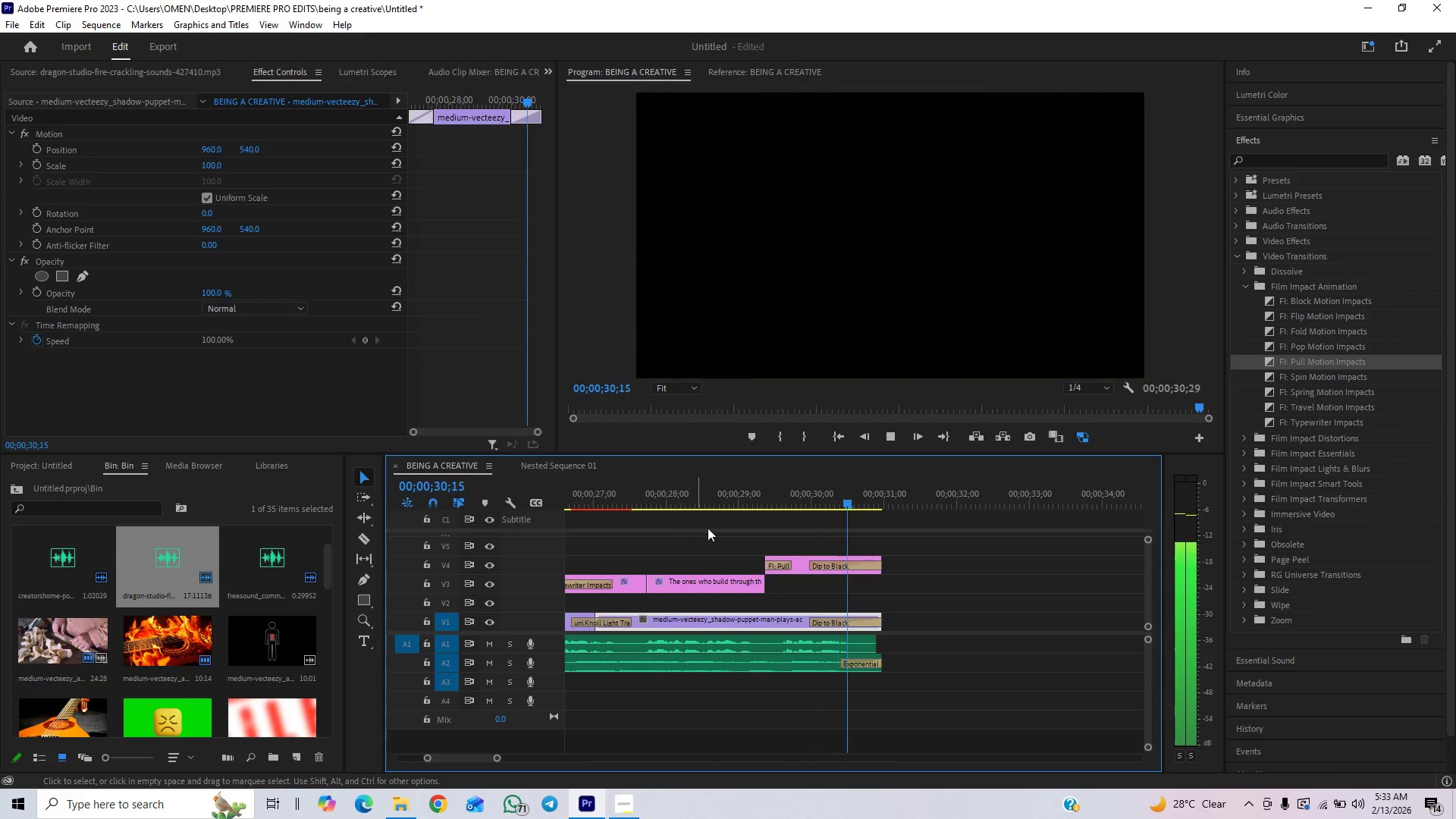 
left_click_drag(start_coordinate=[791, 564], to_coordinate=[816, 556])
 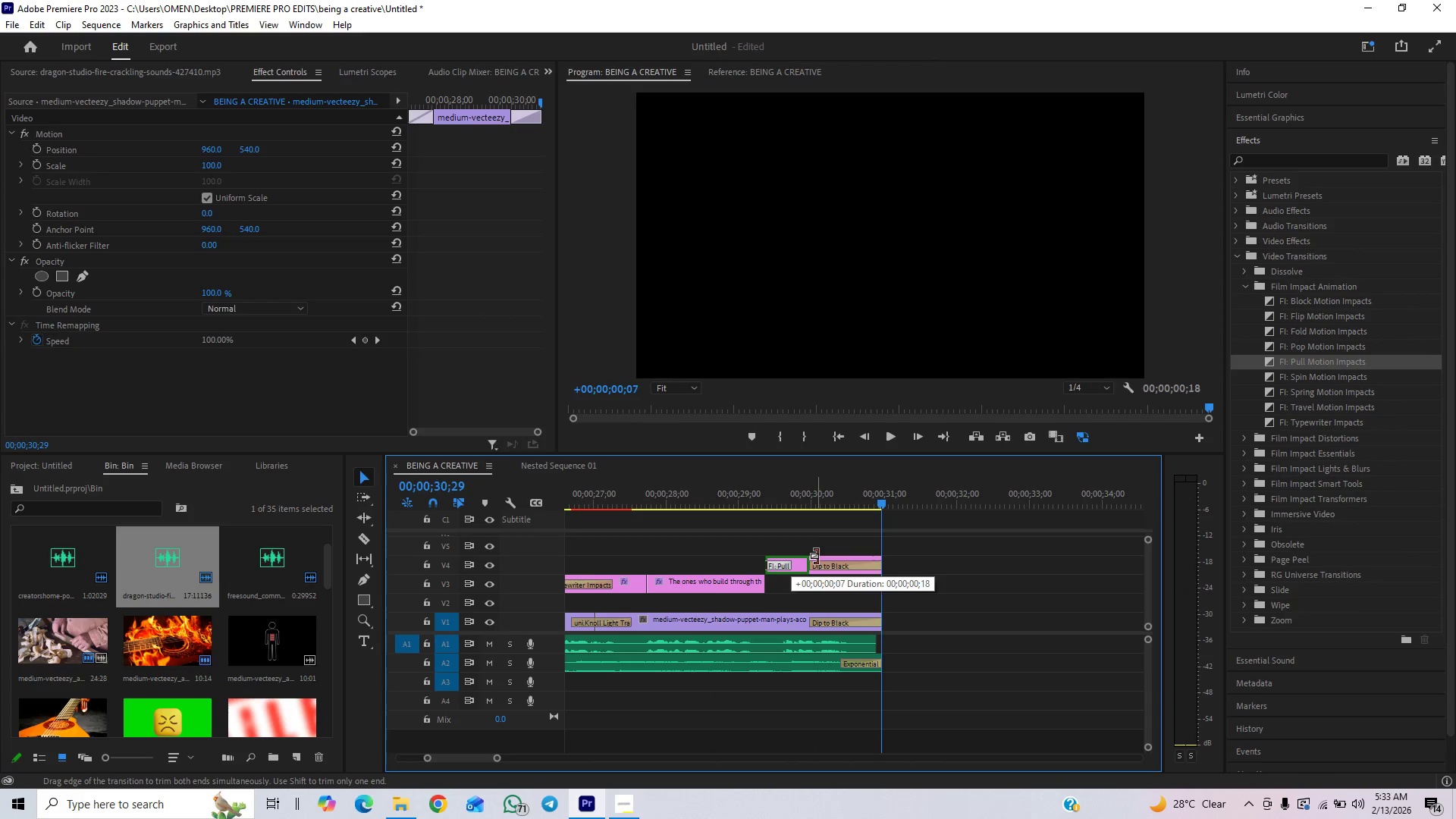 
left_click_drag(start_coordinate=[816, 556], to_coordinate=[805, 573])
 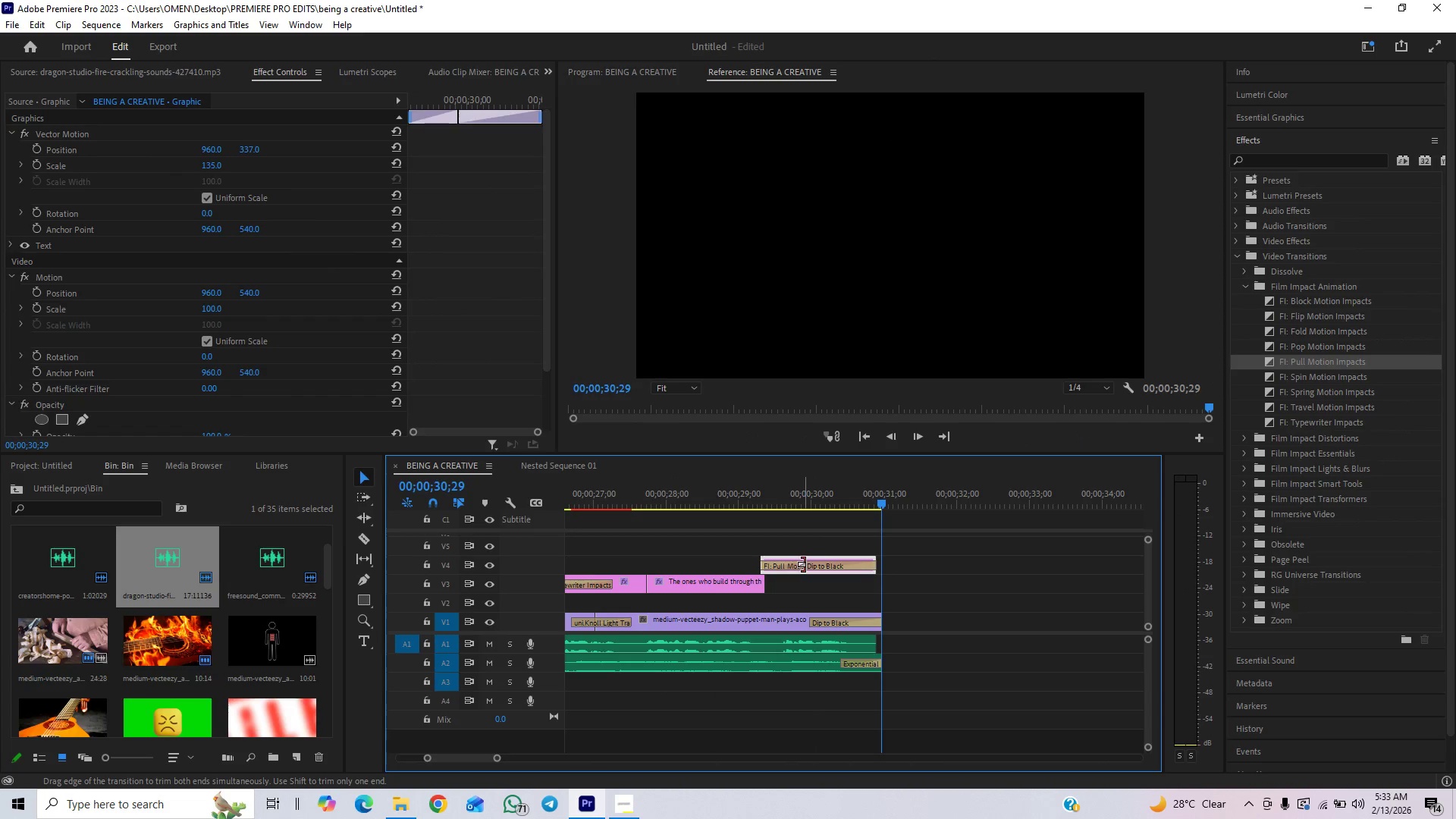 
key(Control+Z)
 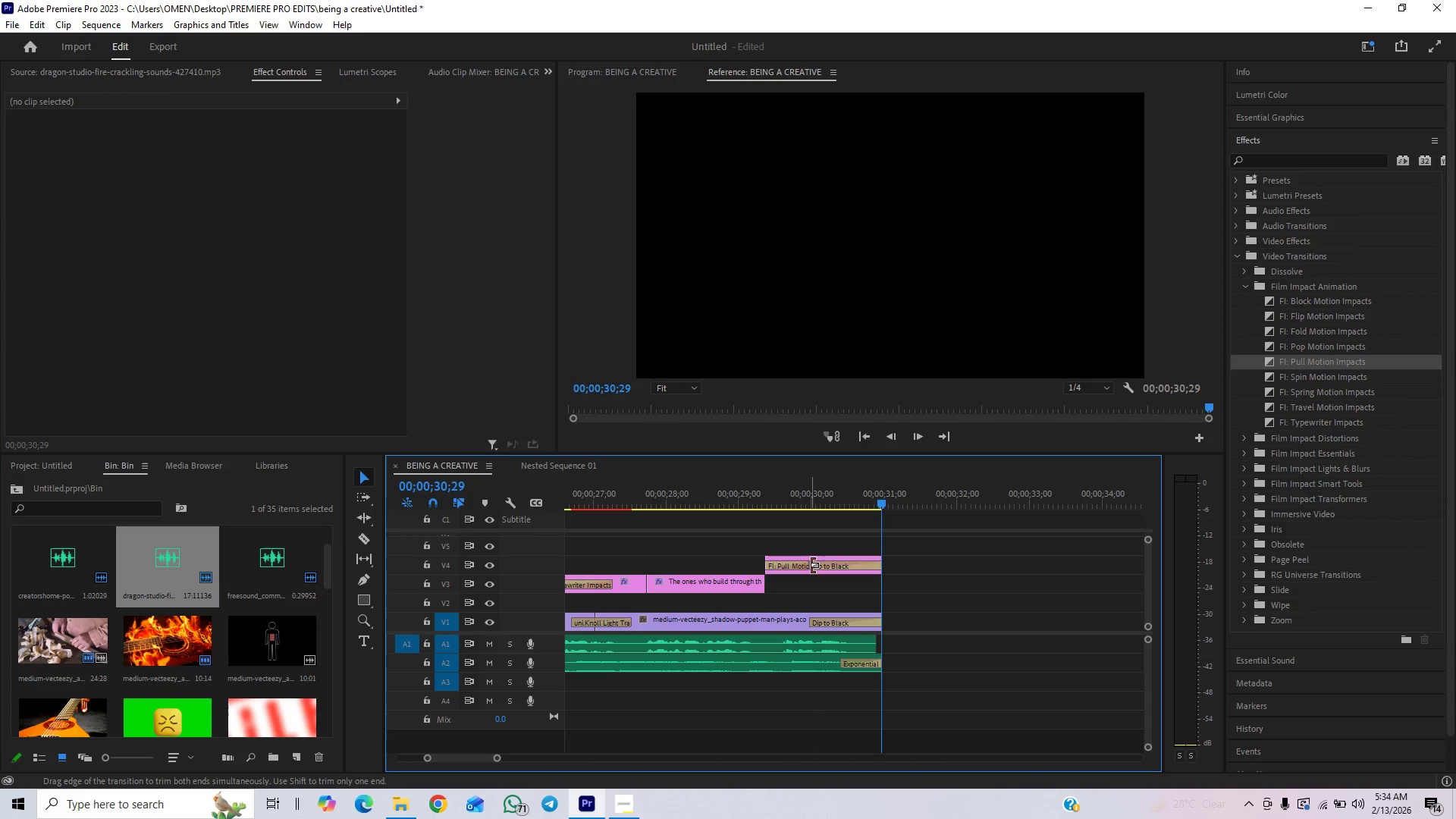 
left_click_drag(start_coordinate=[805, 569], to_coordinate=[796, 578])
 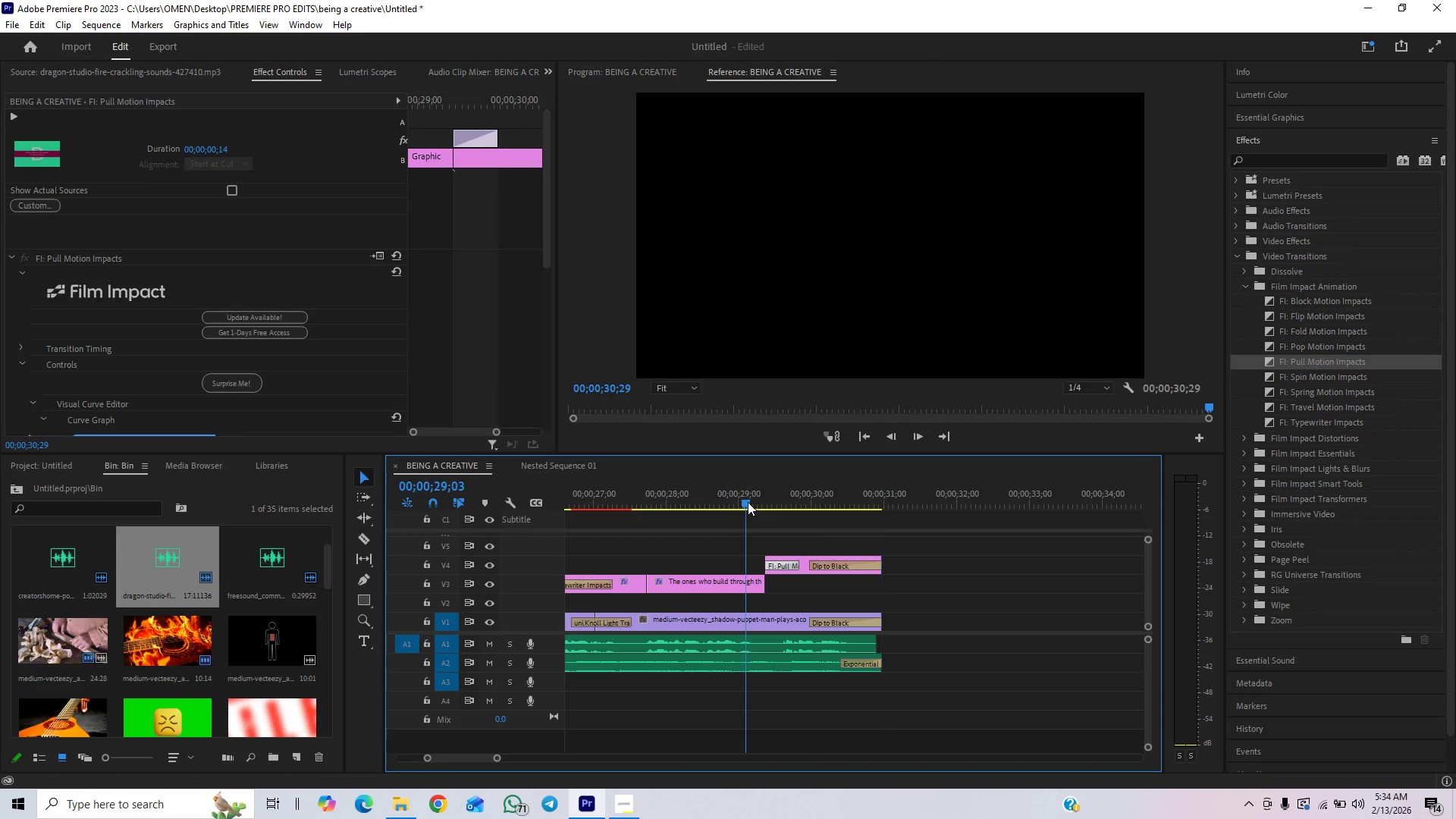 
key(Space)
 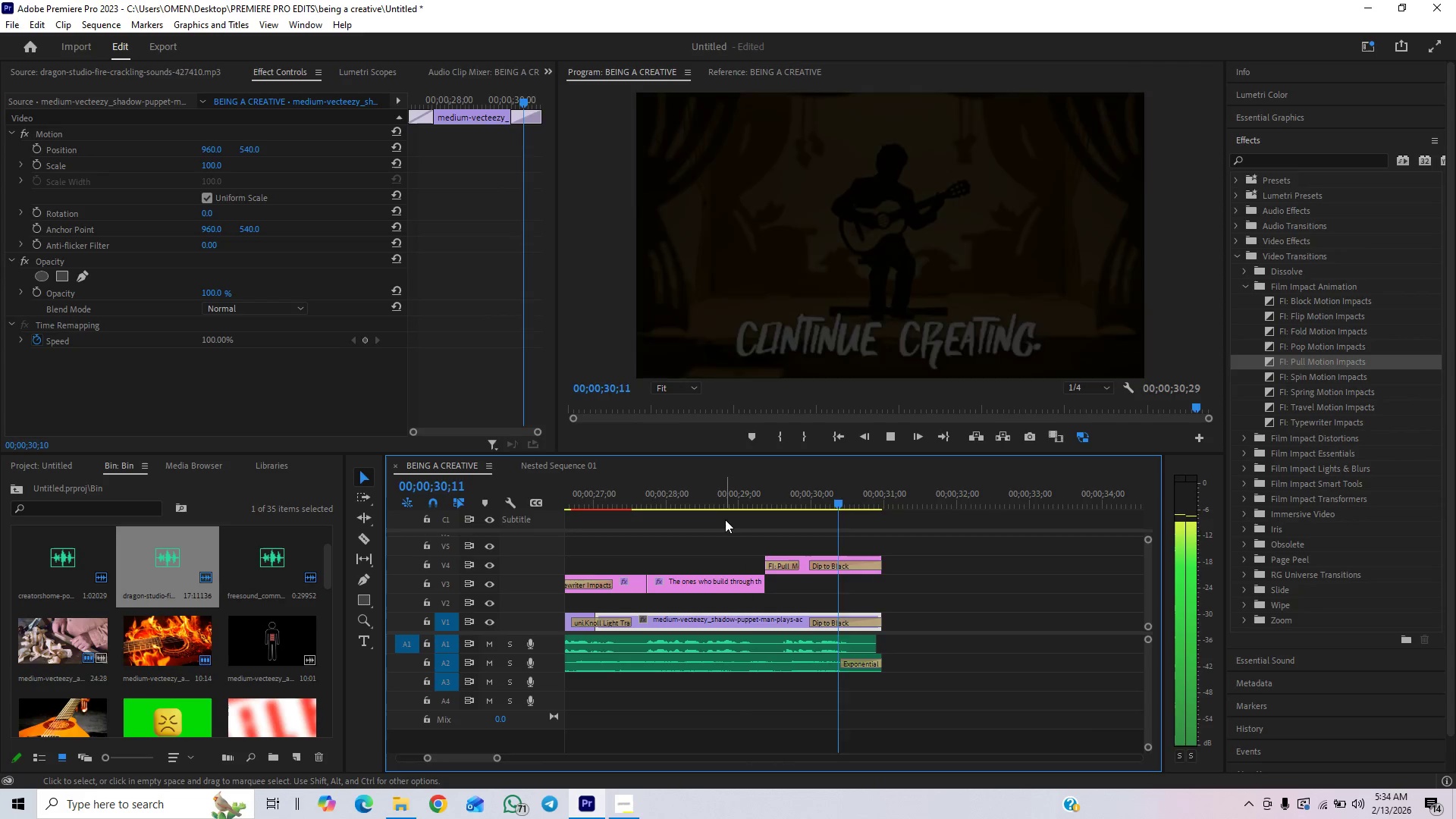 
left_click([723, 509])
 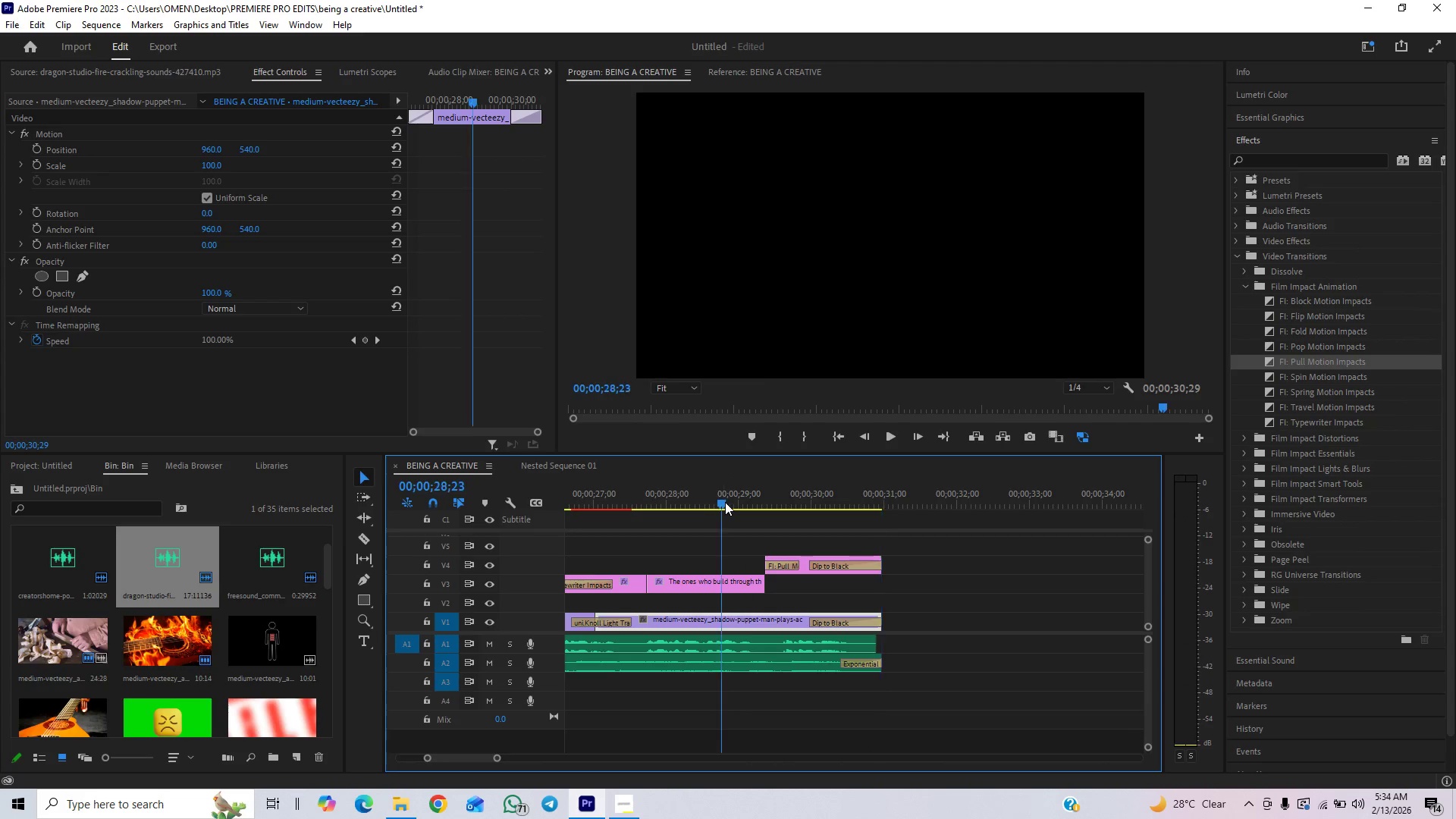 
key(Space)
 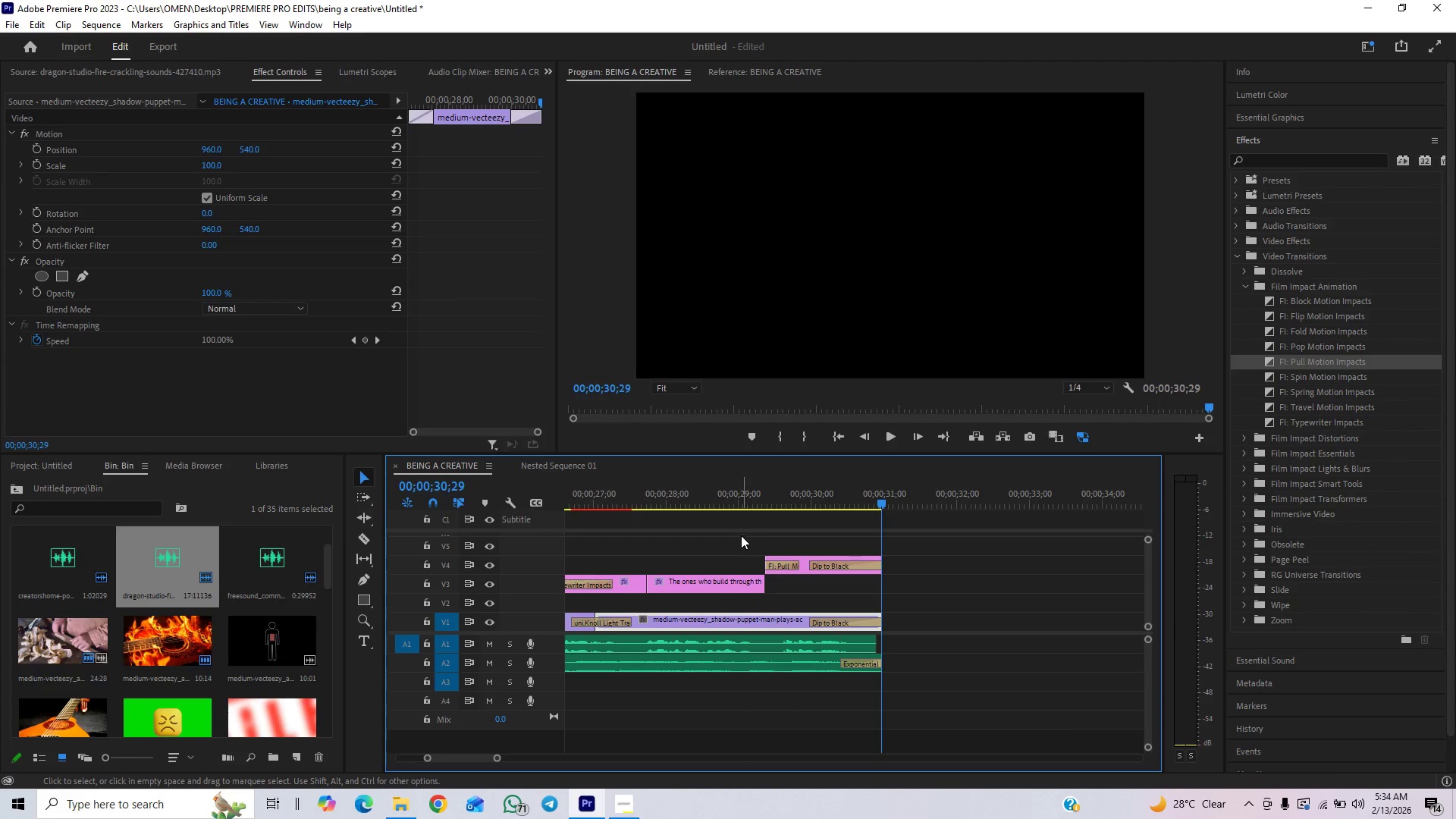 
left_click([734, 506])
 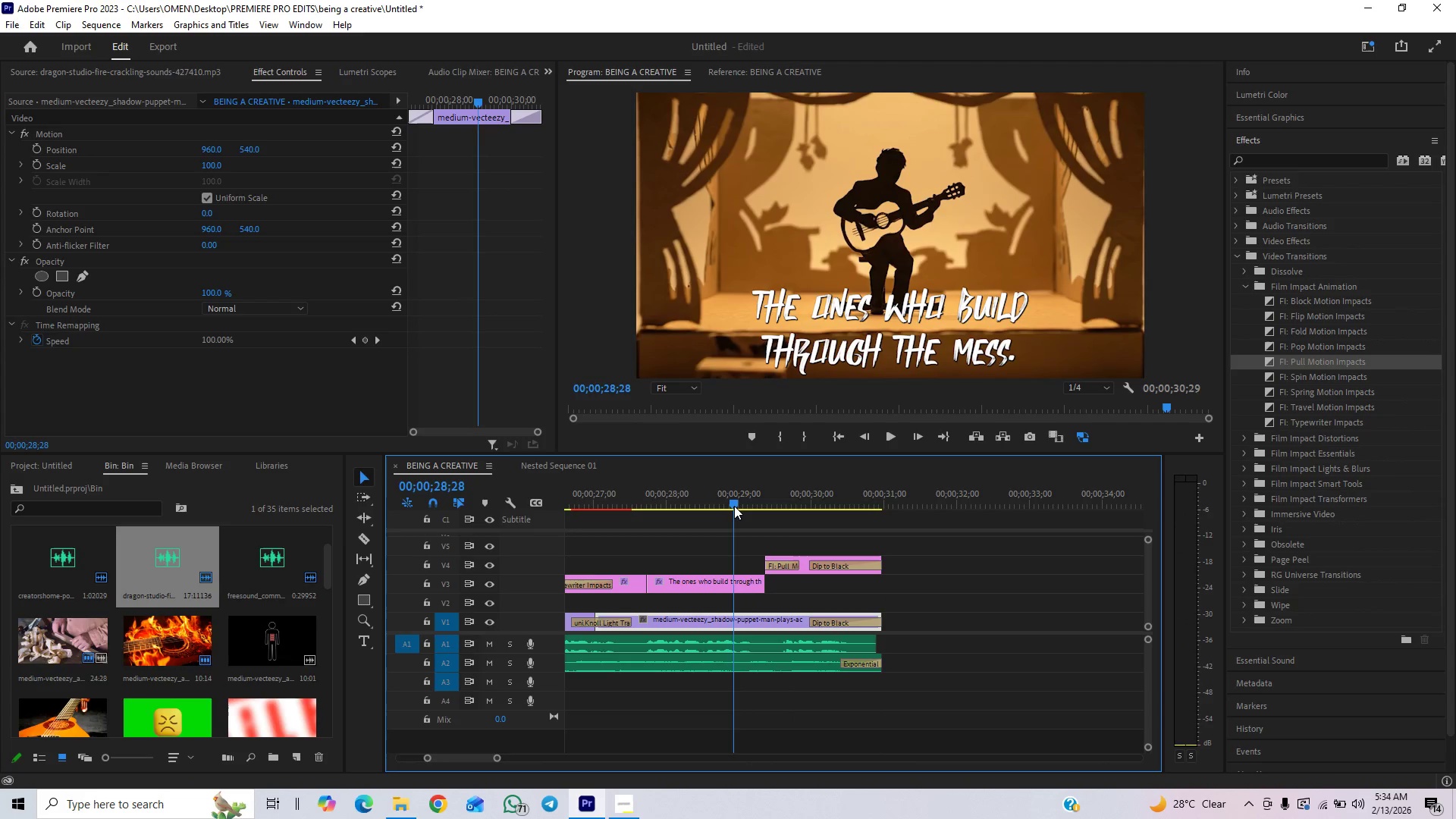 
key(Space)
 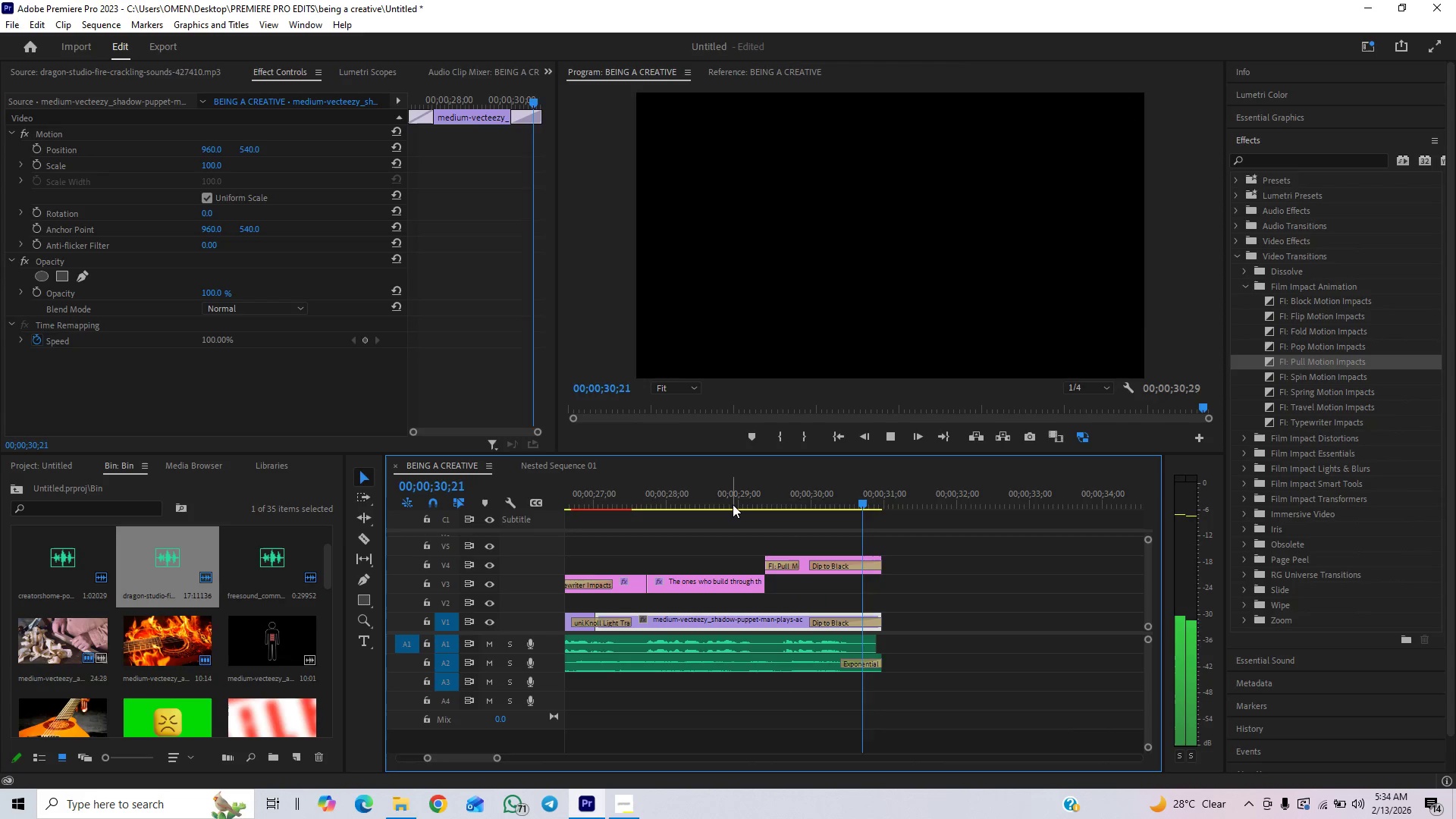 
key(Control+S)
 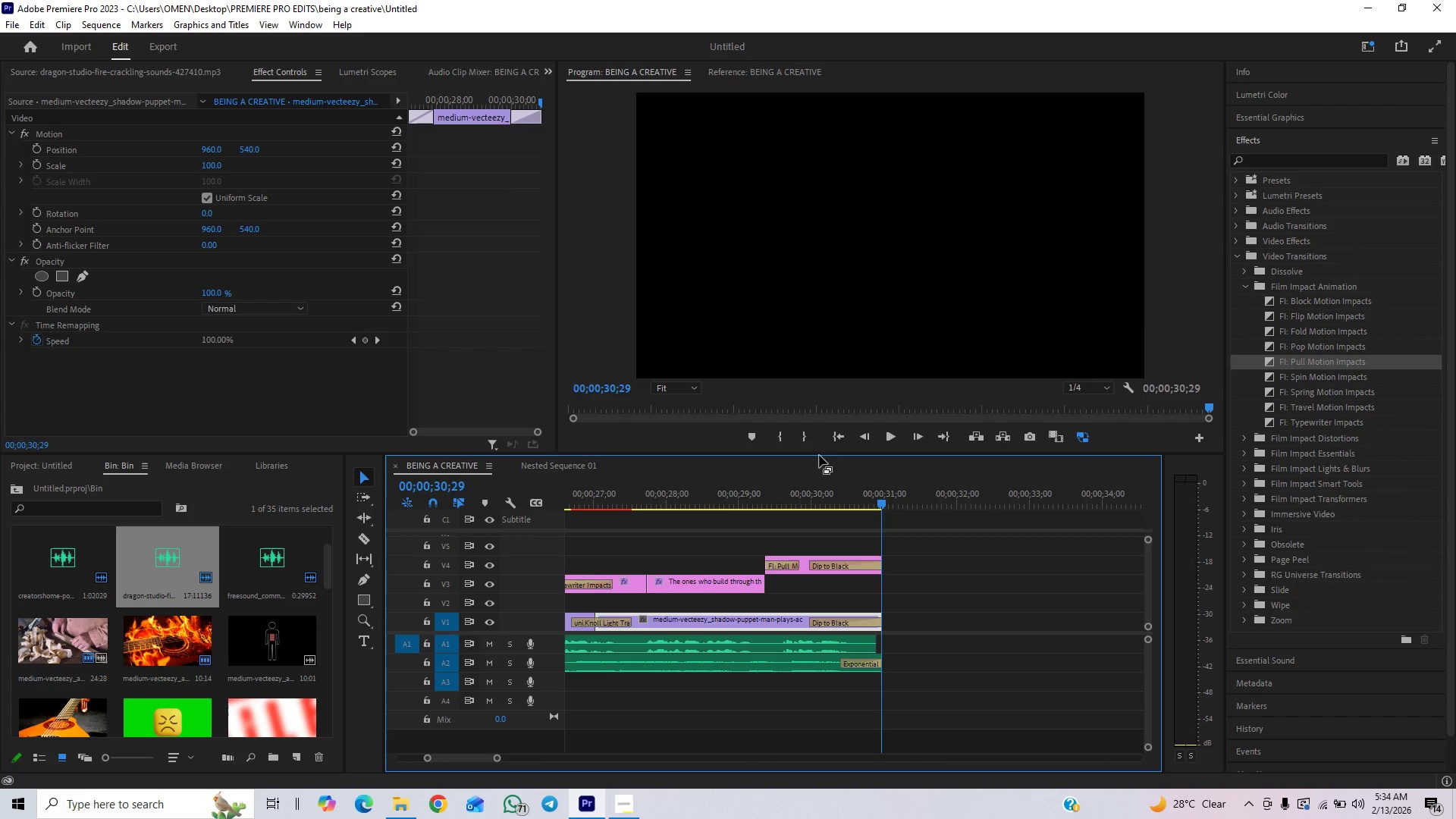 
left_click([828, 441])
 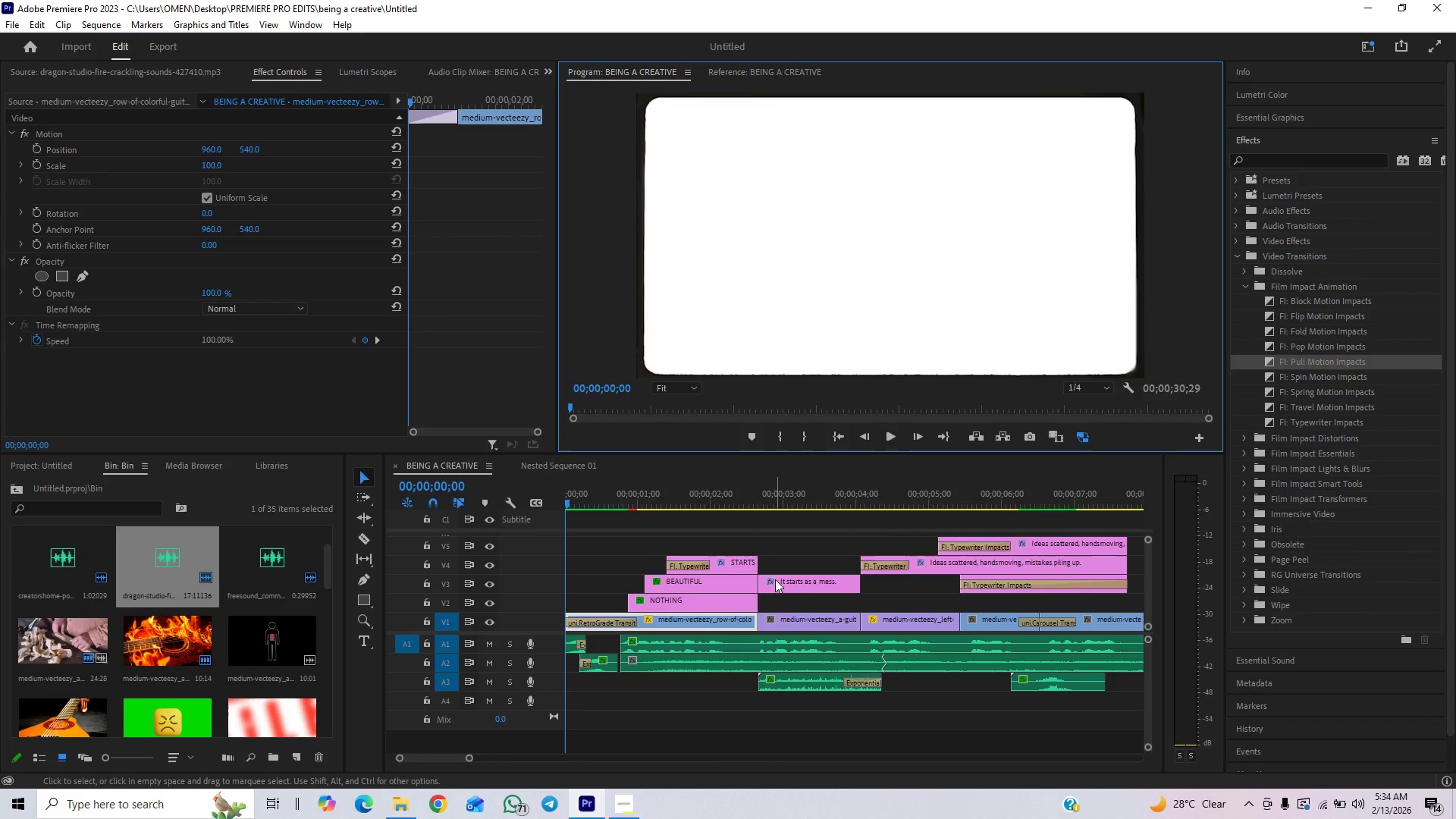 
key(Enter)
 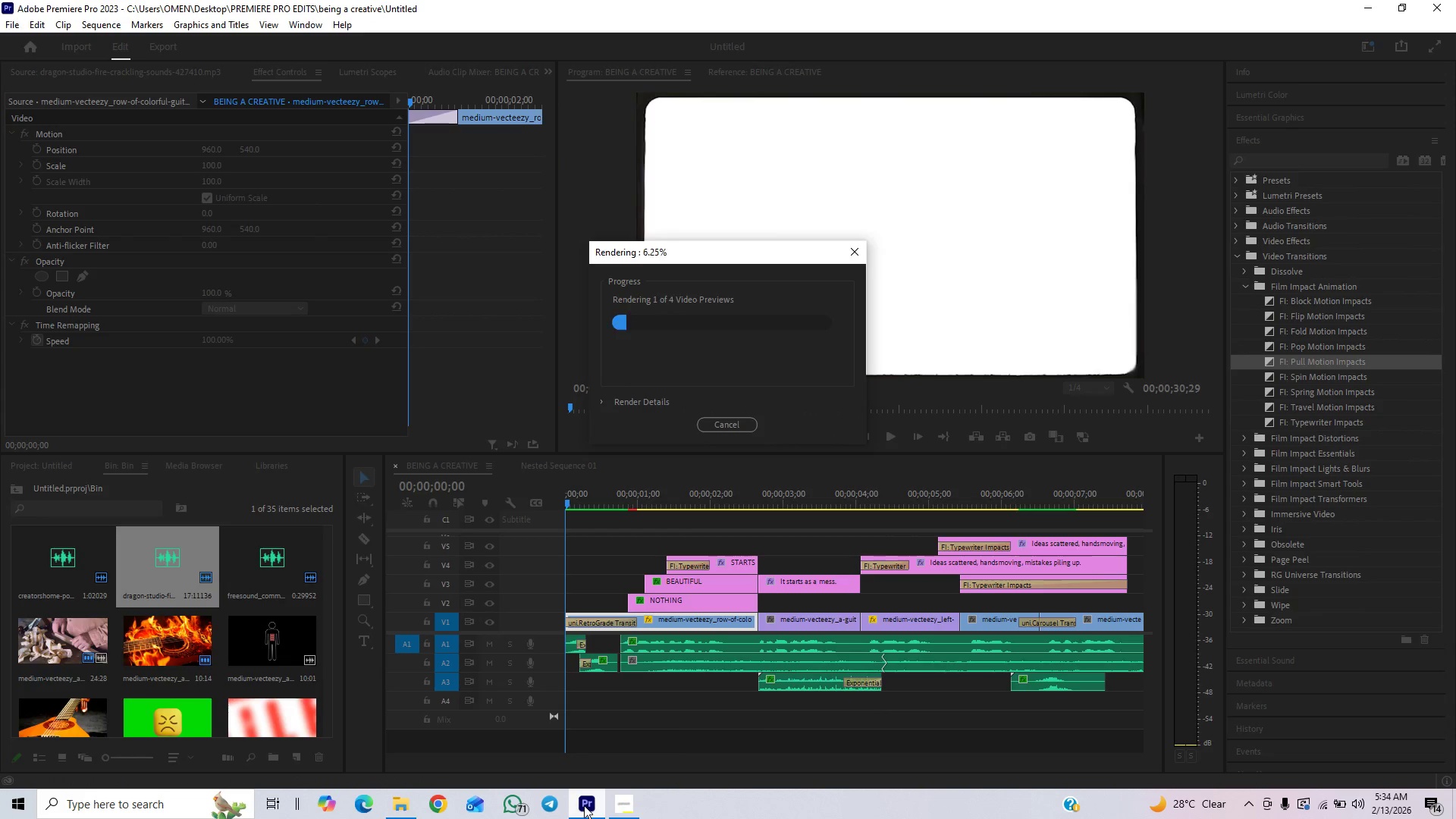 
mouse_move([585, 757])
 